 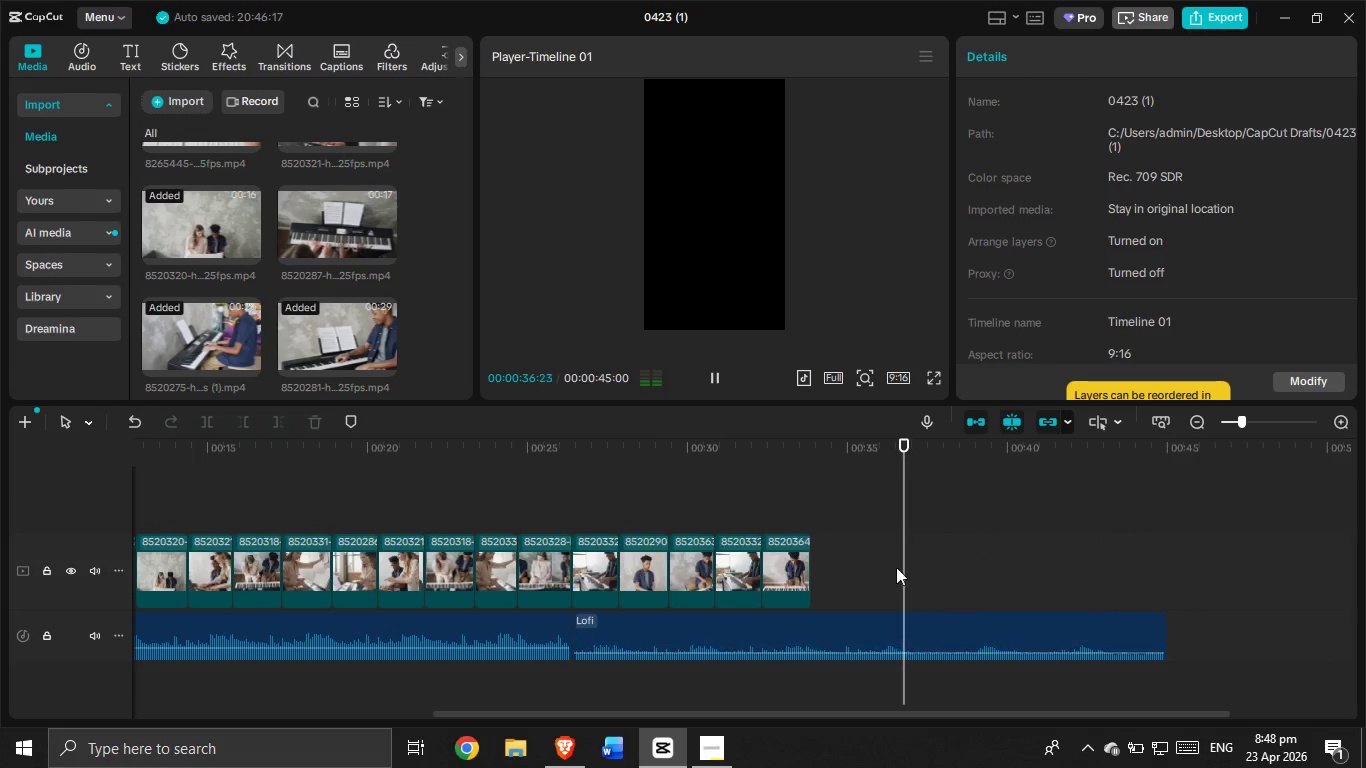 
left_click_drag(start_coordinate=[917, 515], to_coordinate=[803, 518])
 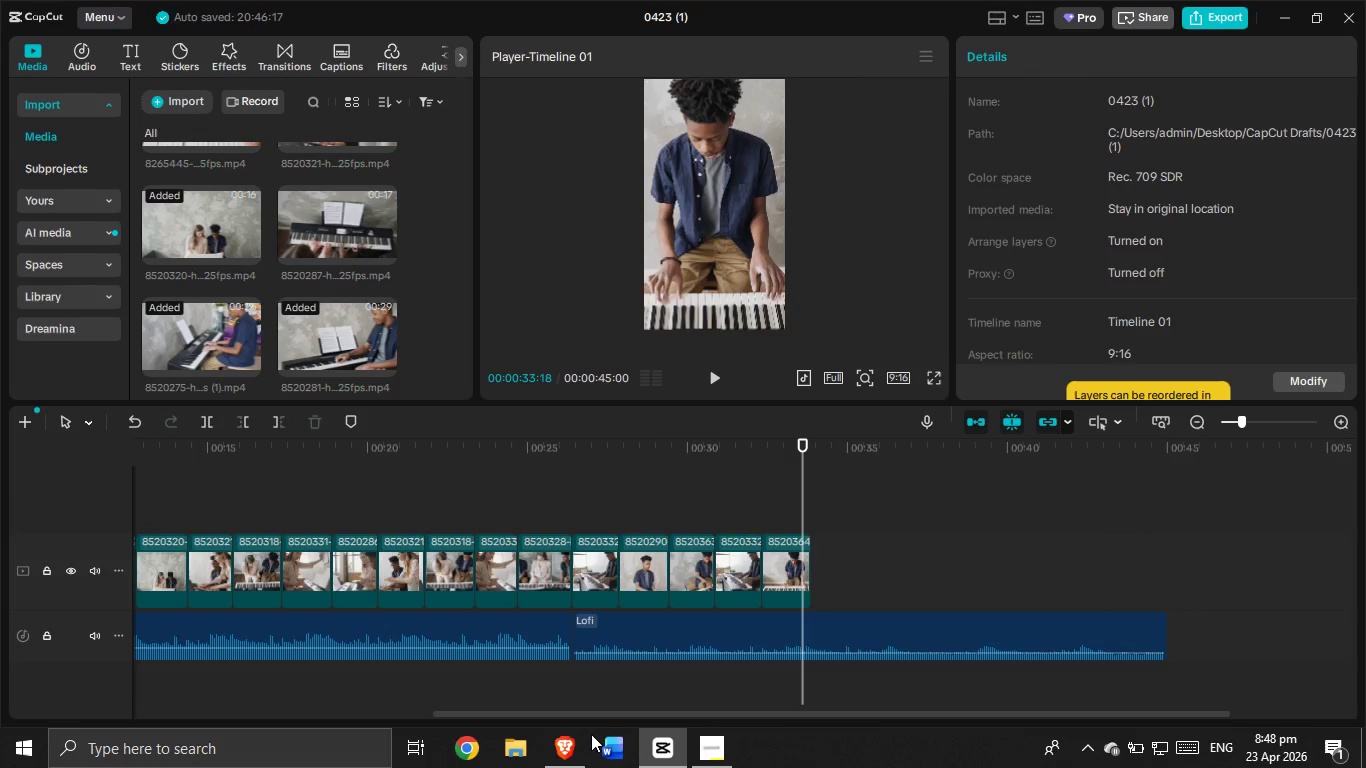 
left_click([579, 754])
 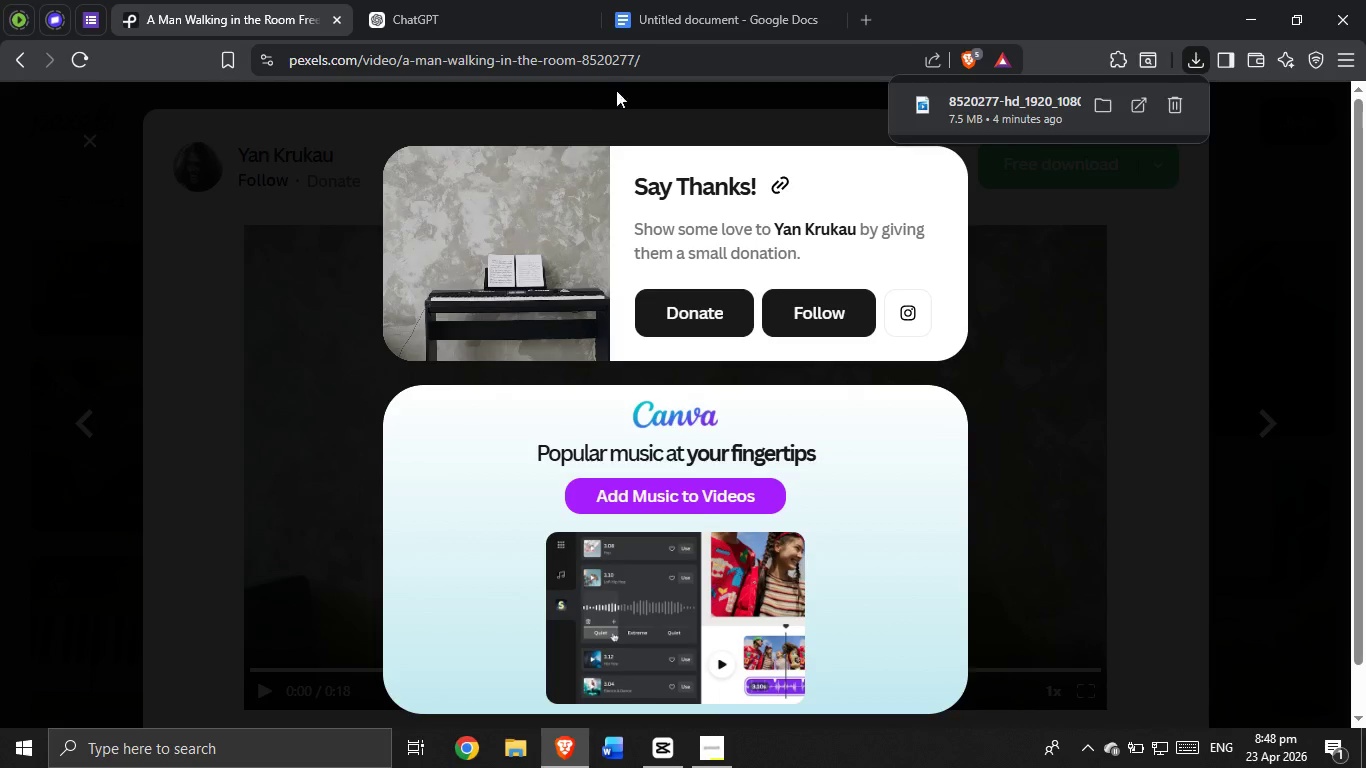 
left_click([621, 106])
 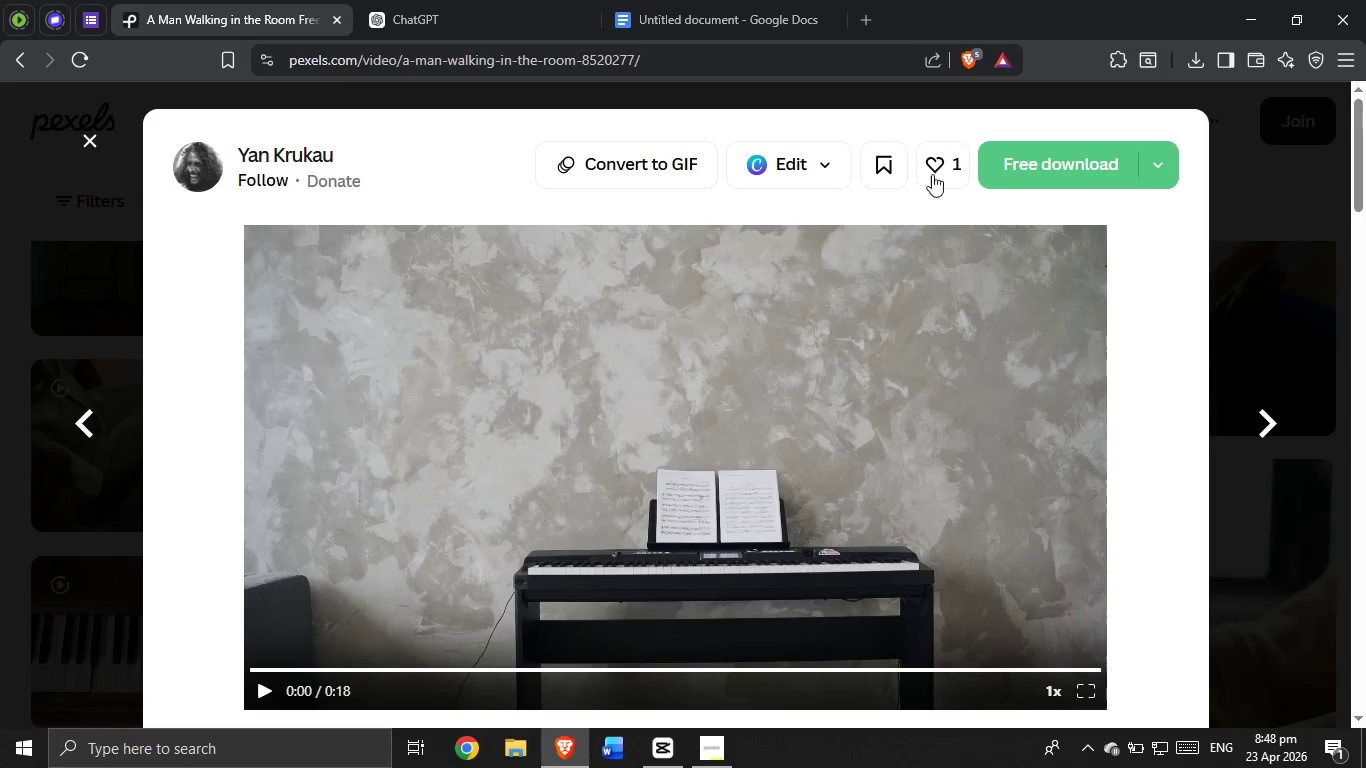 
scroll: coordinate [474, 272], scroll_direction: down, amount: 44.0
 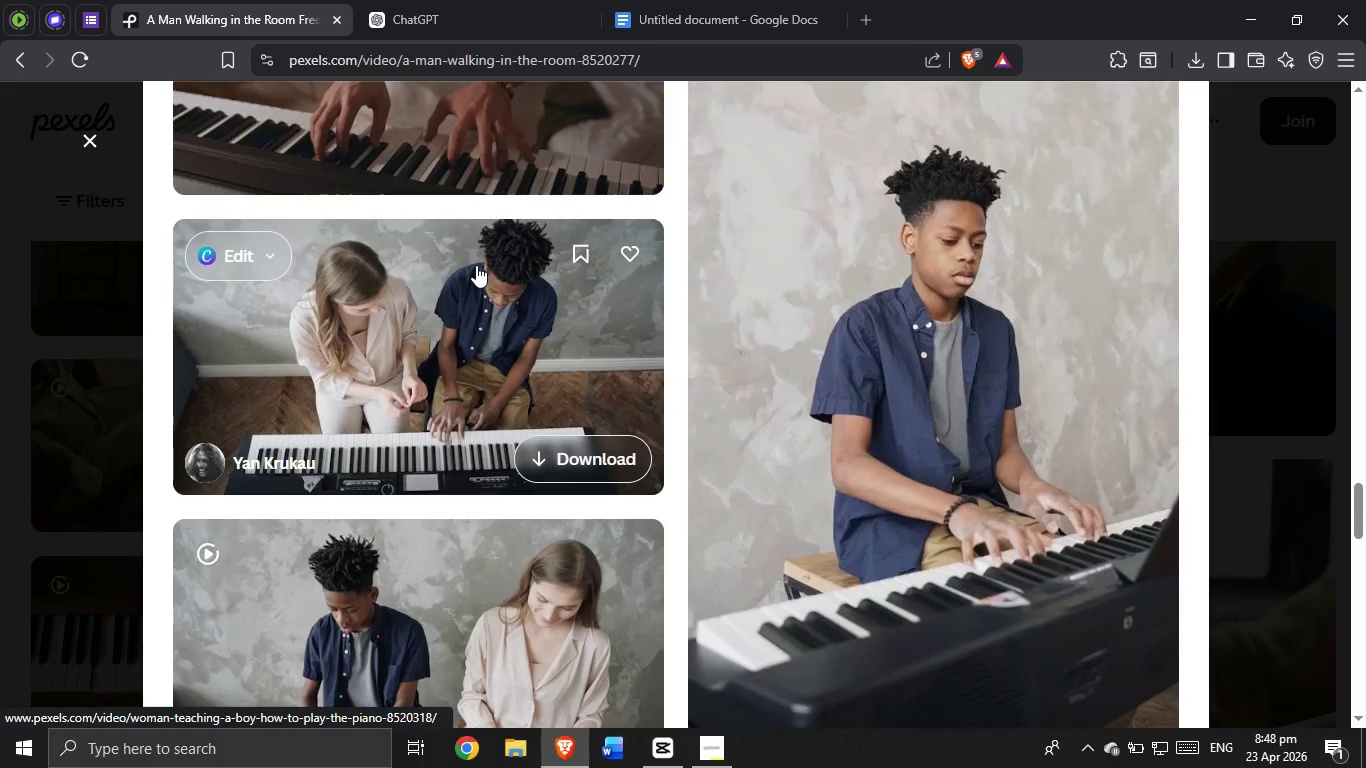 
scroll: coordinate [935, 434], scroll_direction: down, amount: 18.0
 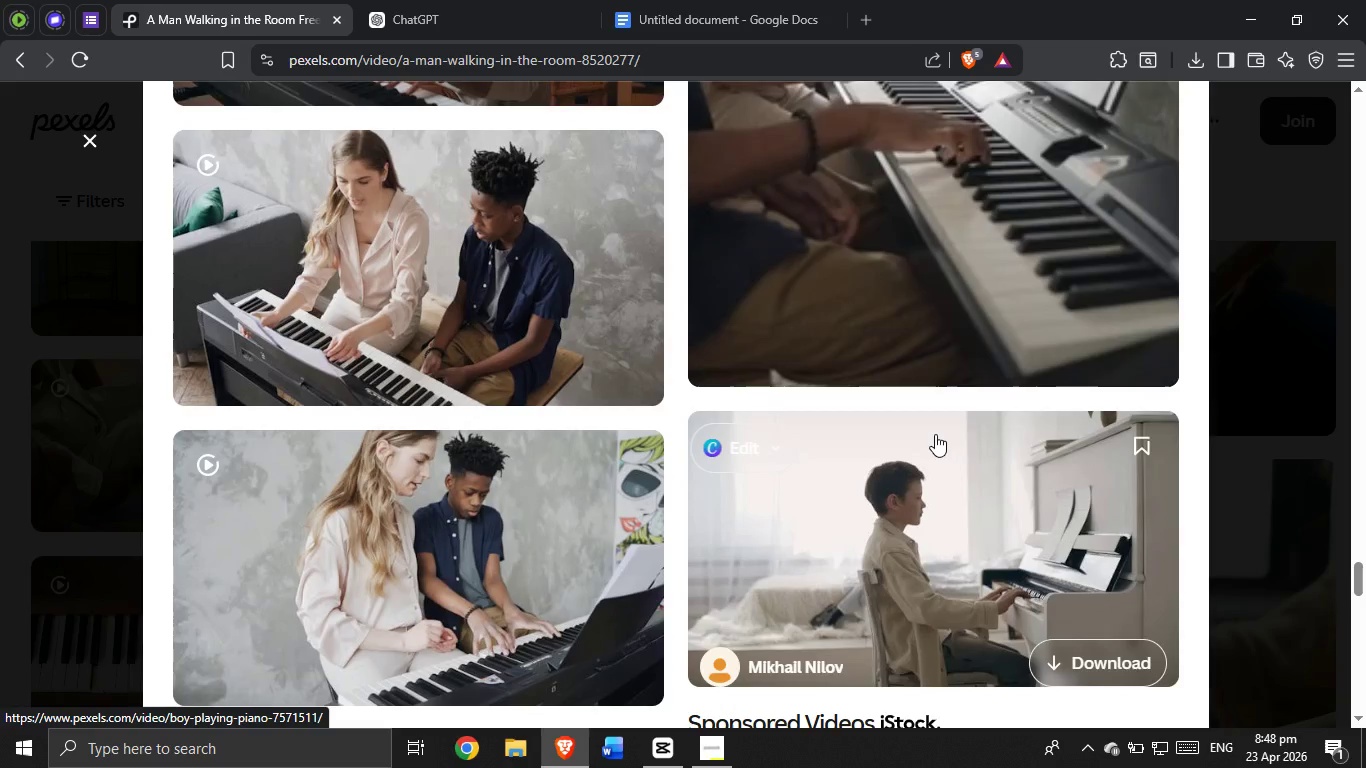 
scroll: coordinate [934, 436], scroll_direction: up, amount: 31.0
 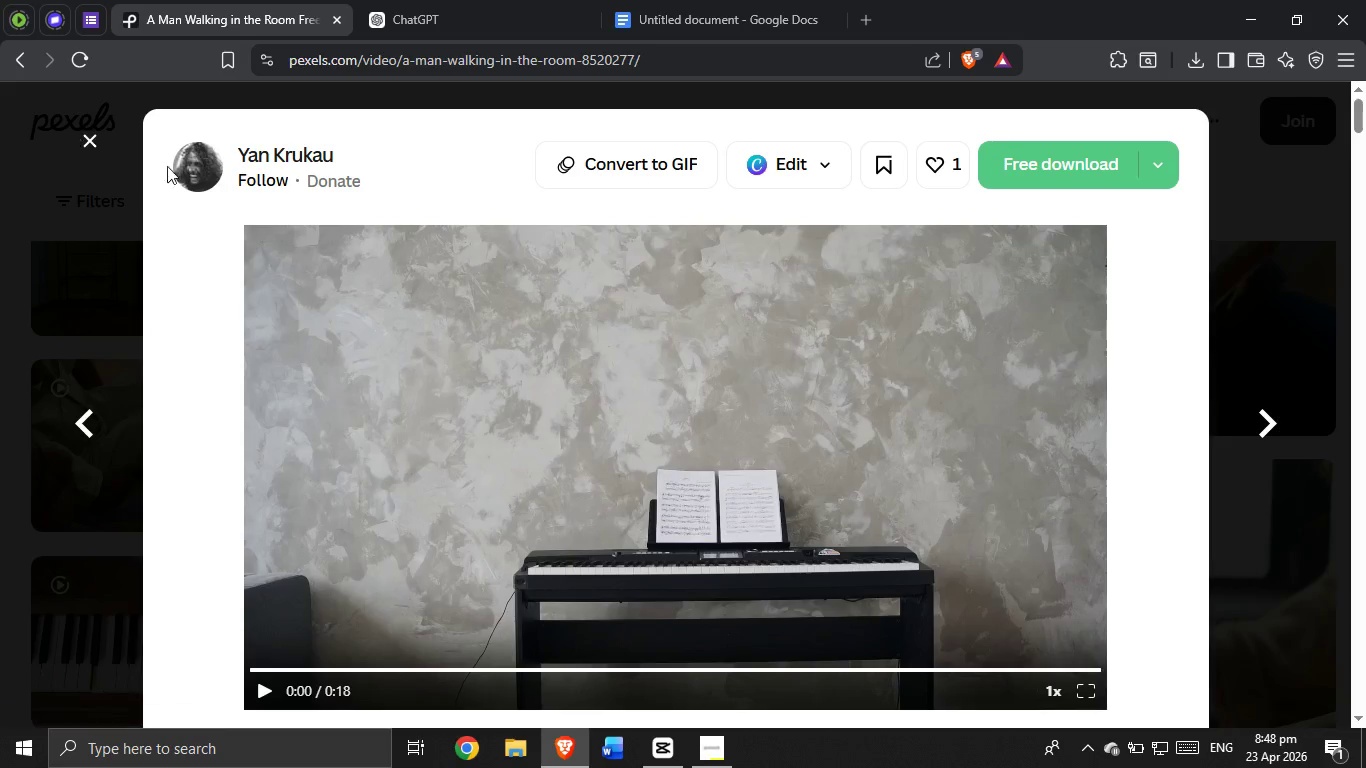 
scroll: coordinate [883, 458], scroll_direction: down, amount: 17.0
 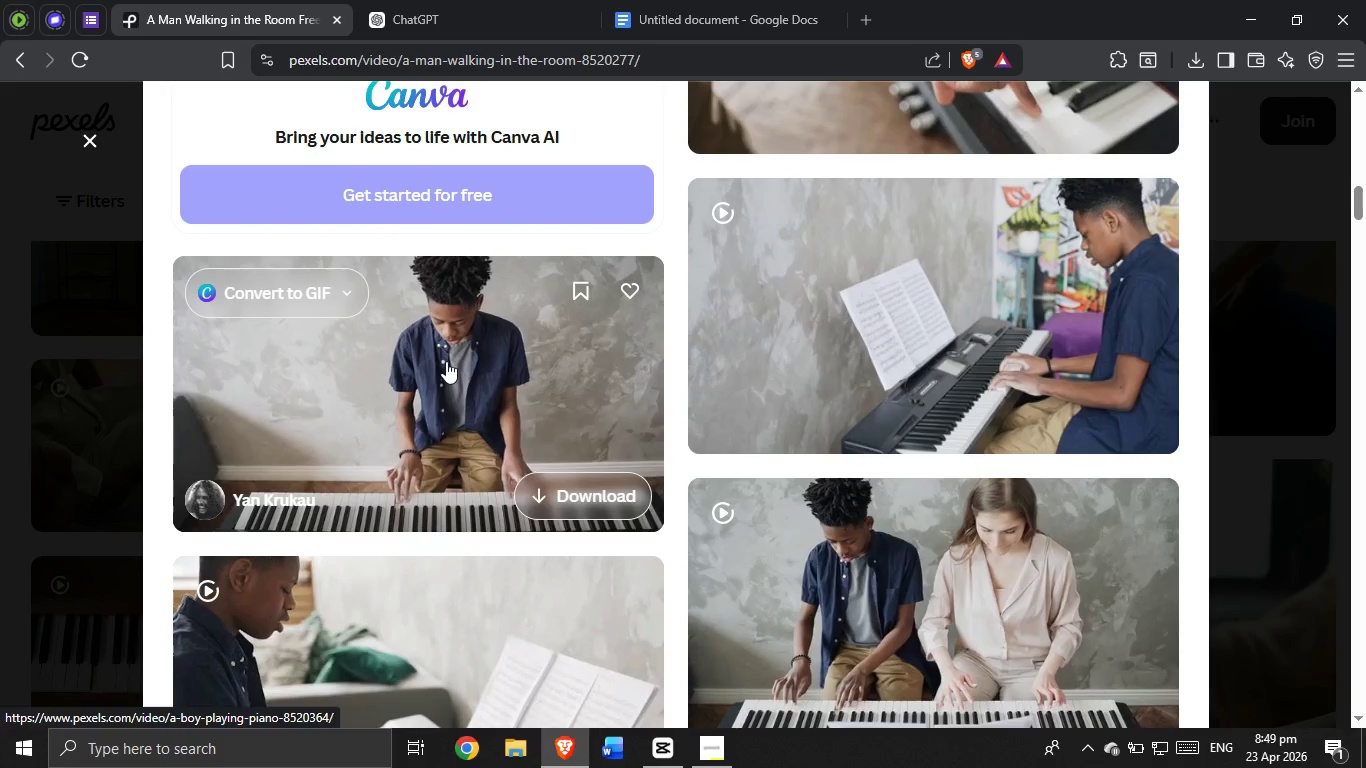 
left_click_drag(start_coordinate=[445, 356], to_coordinate=[445, 343])
 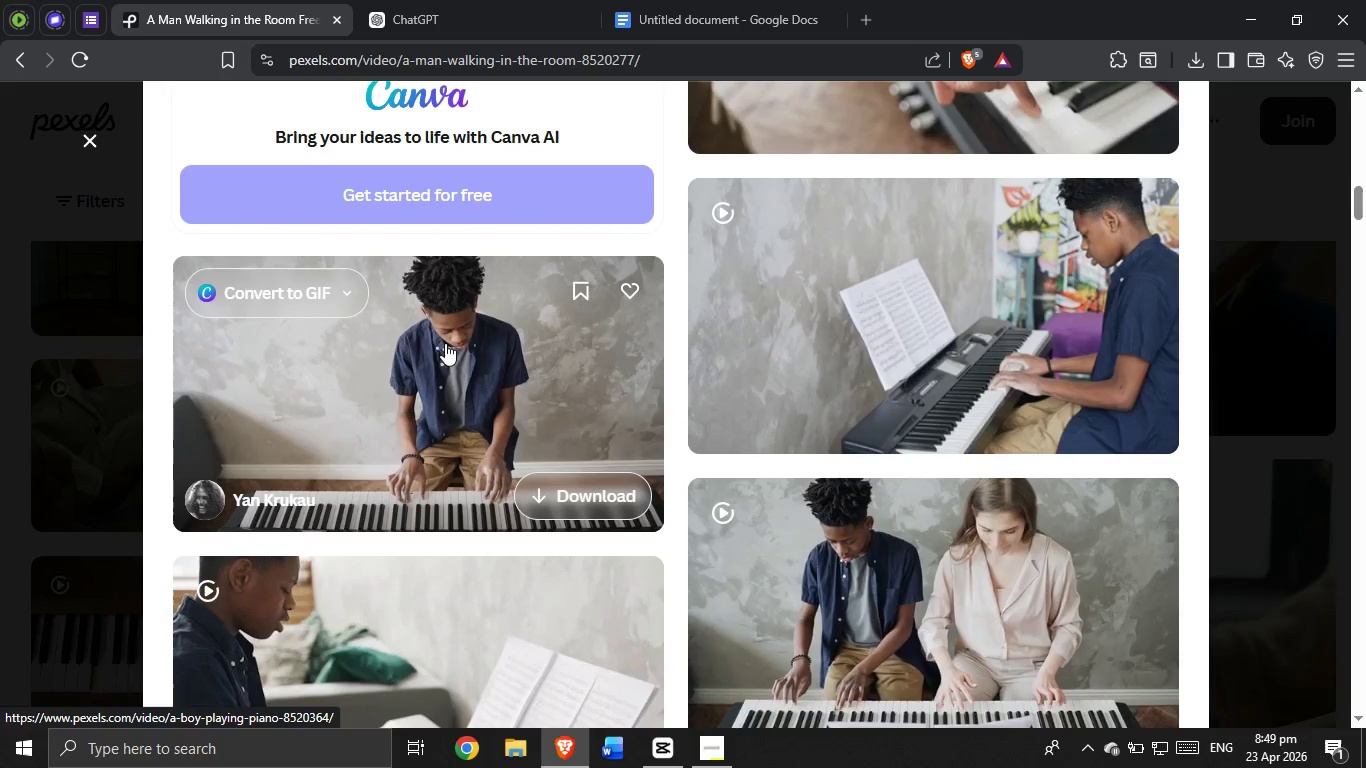 
scroll: coordinate [920, 367], scroll_direction: down, amount: 16.0
 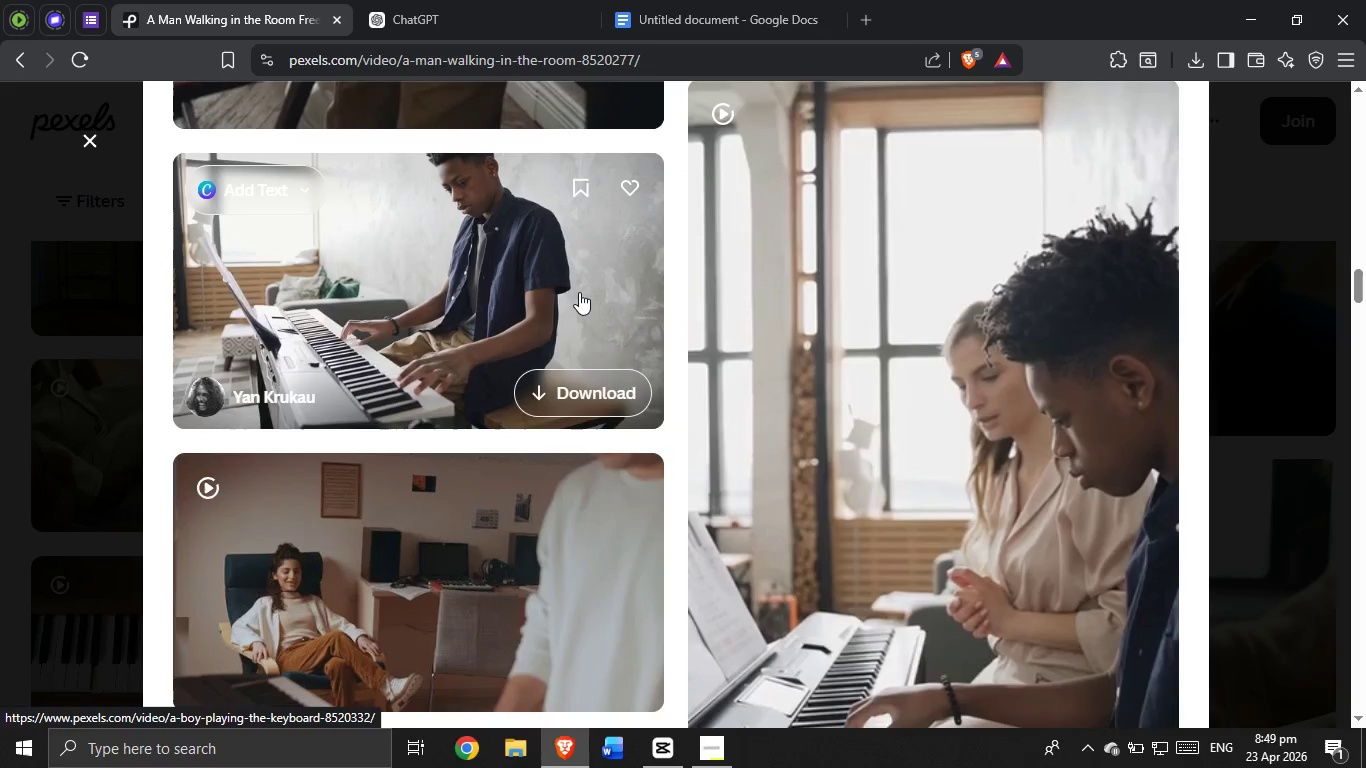 
wait(6.89)
 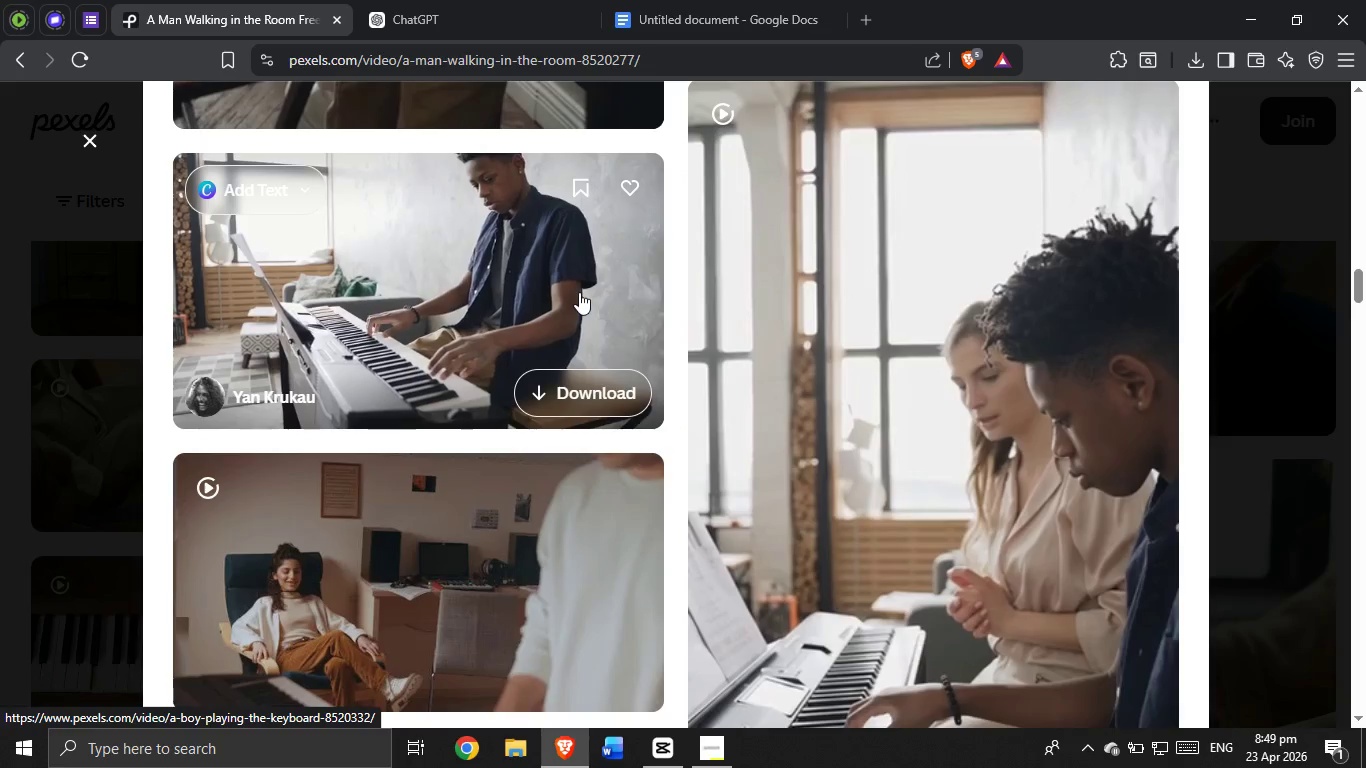 
left_click([579, 292])
 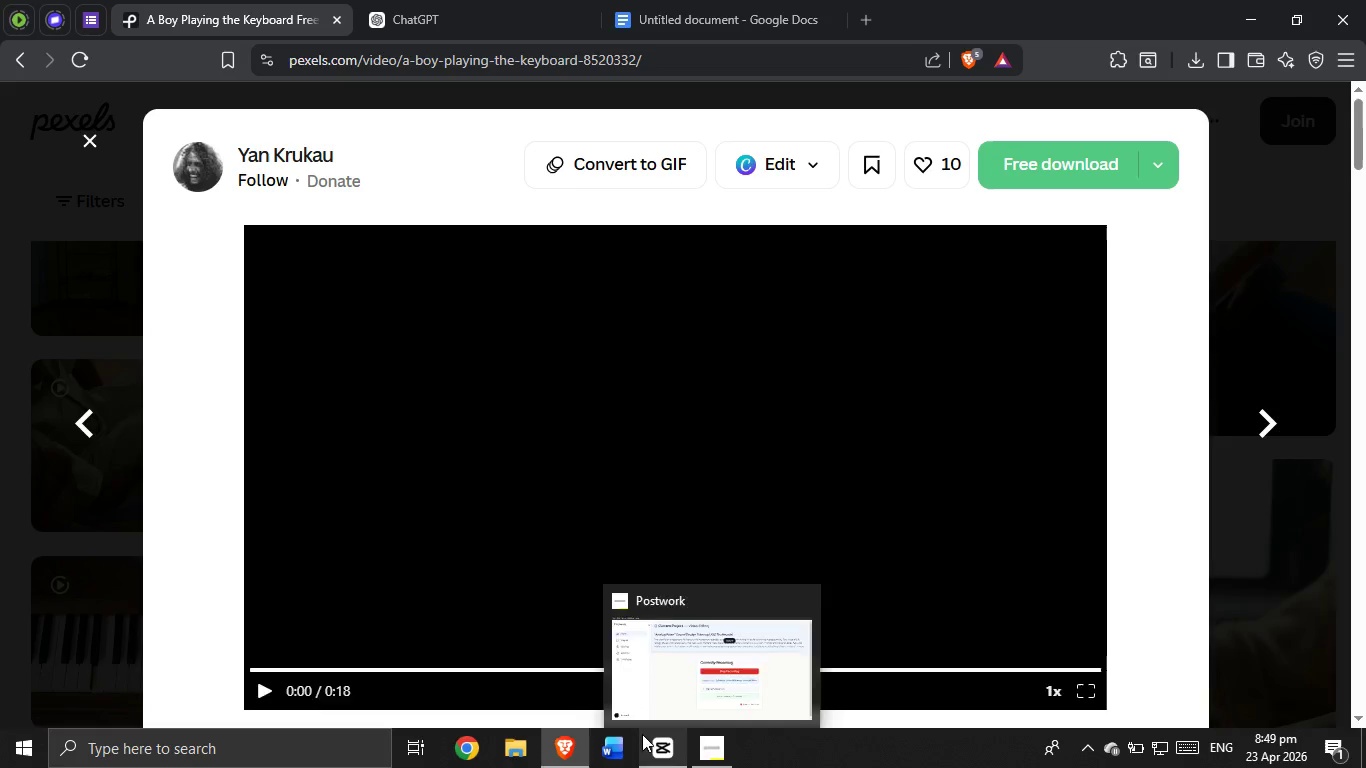 
left_click([651, 745])
 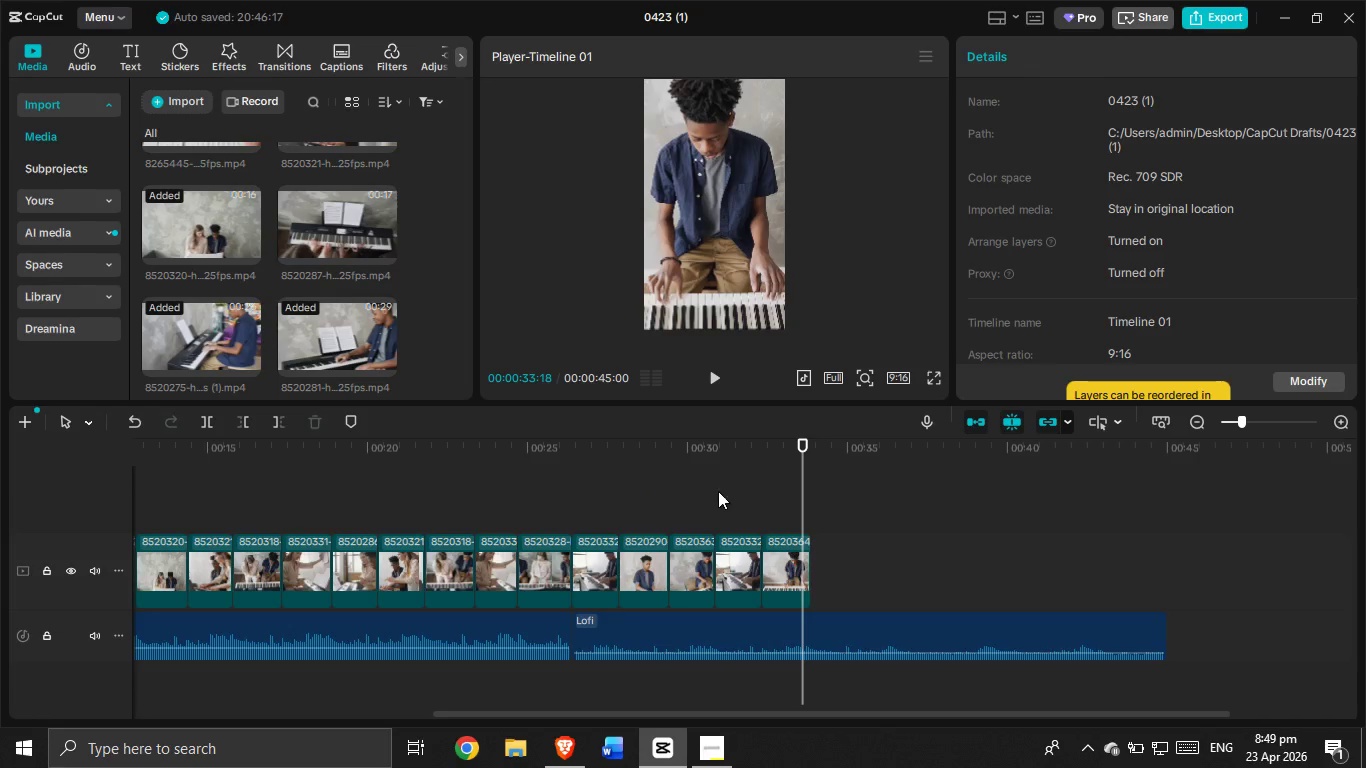 
left_click([737, 495])
 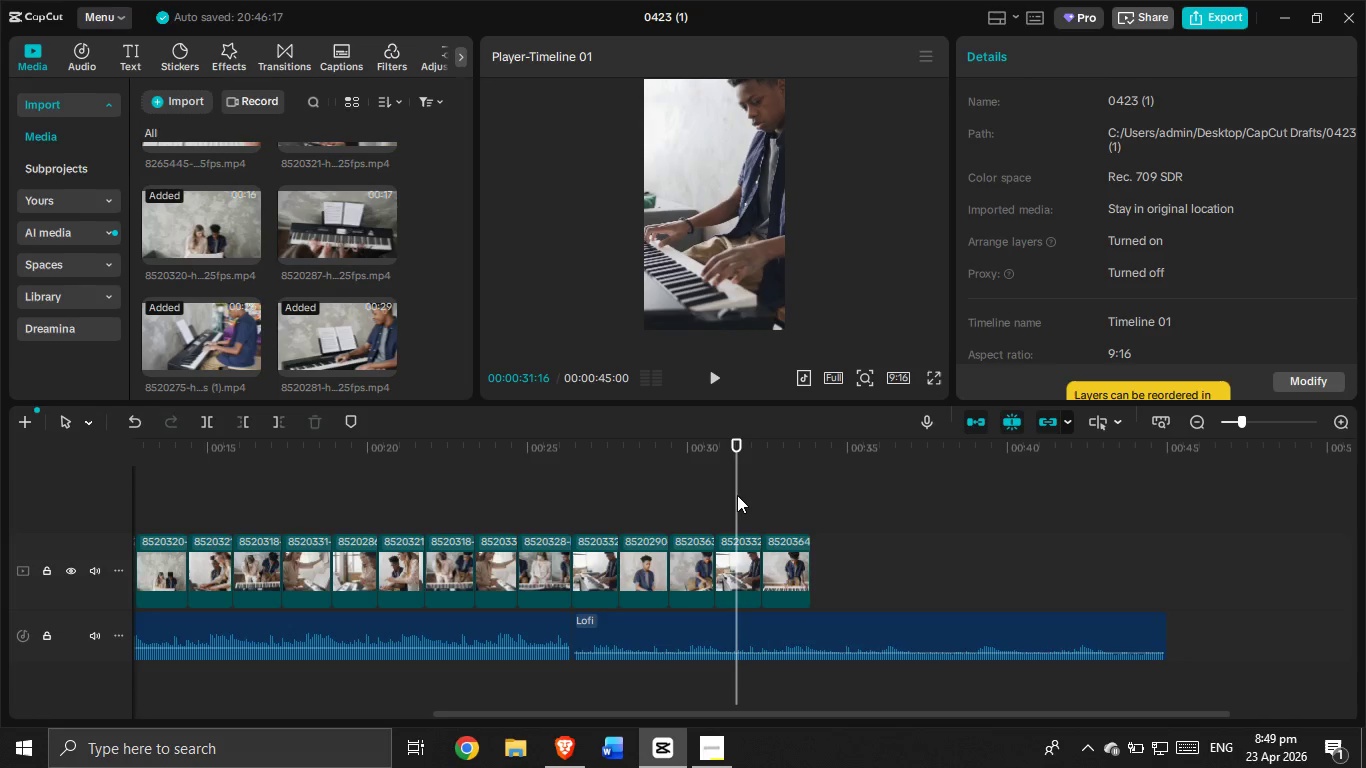 
left_click_drag(start_coordinate=[737, 495], to_coordinate=[697, 599])
 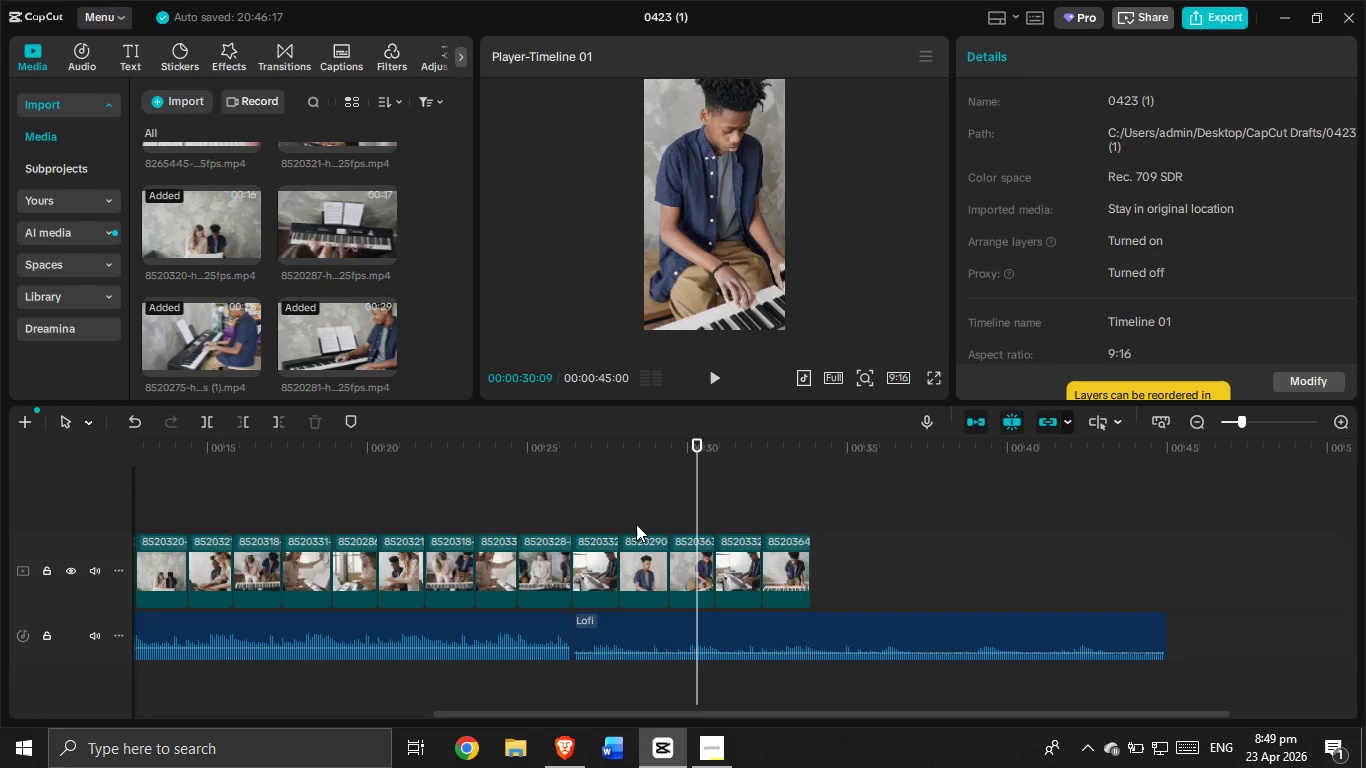 
left_click([636, 524])
 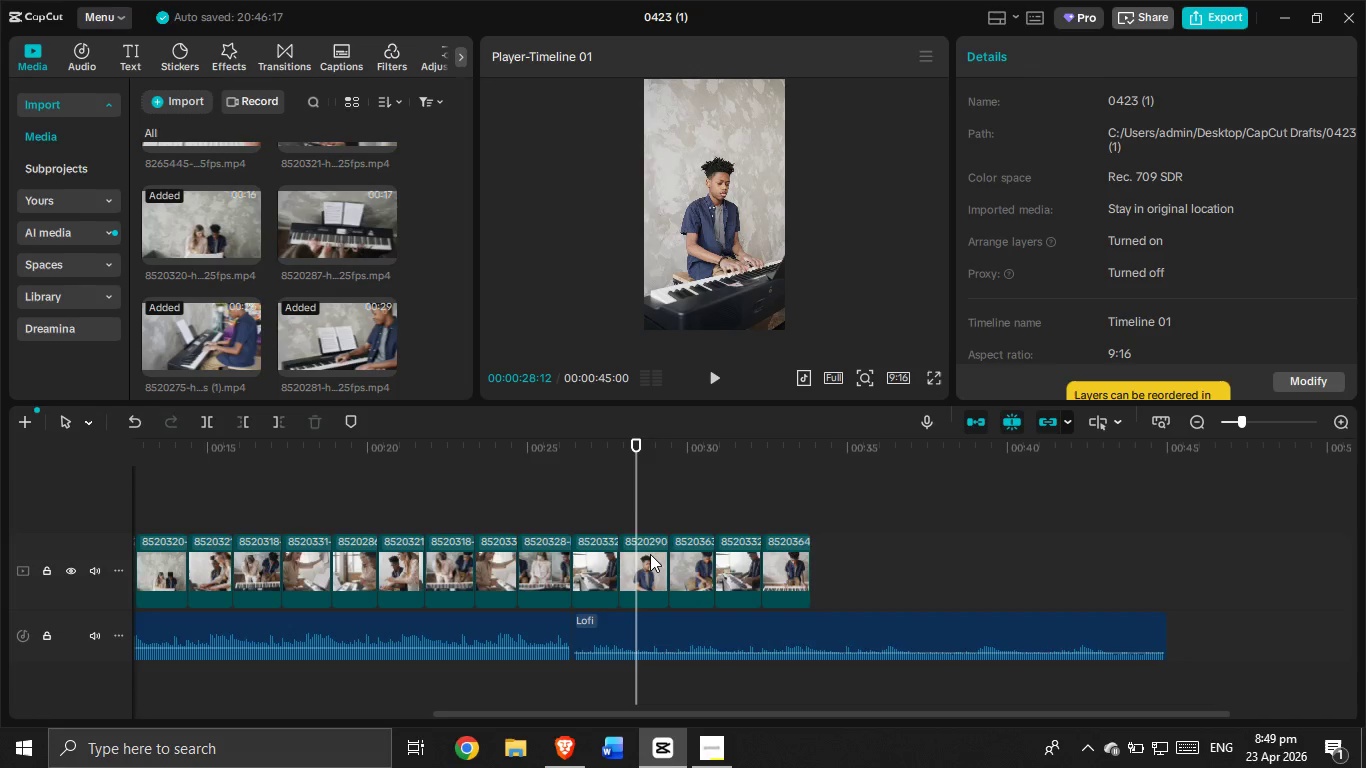 
left_click([650, 554])
 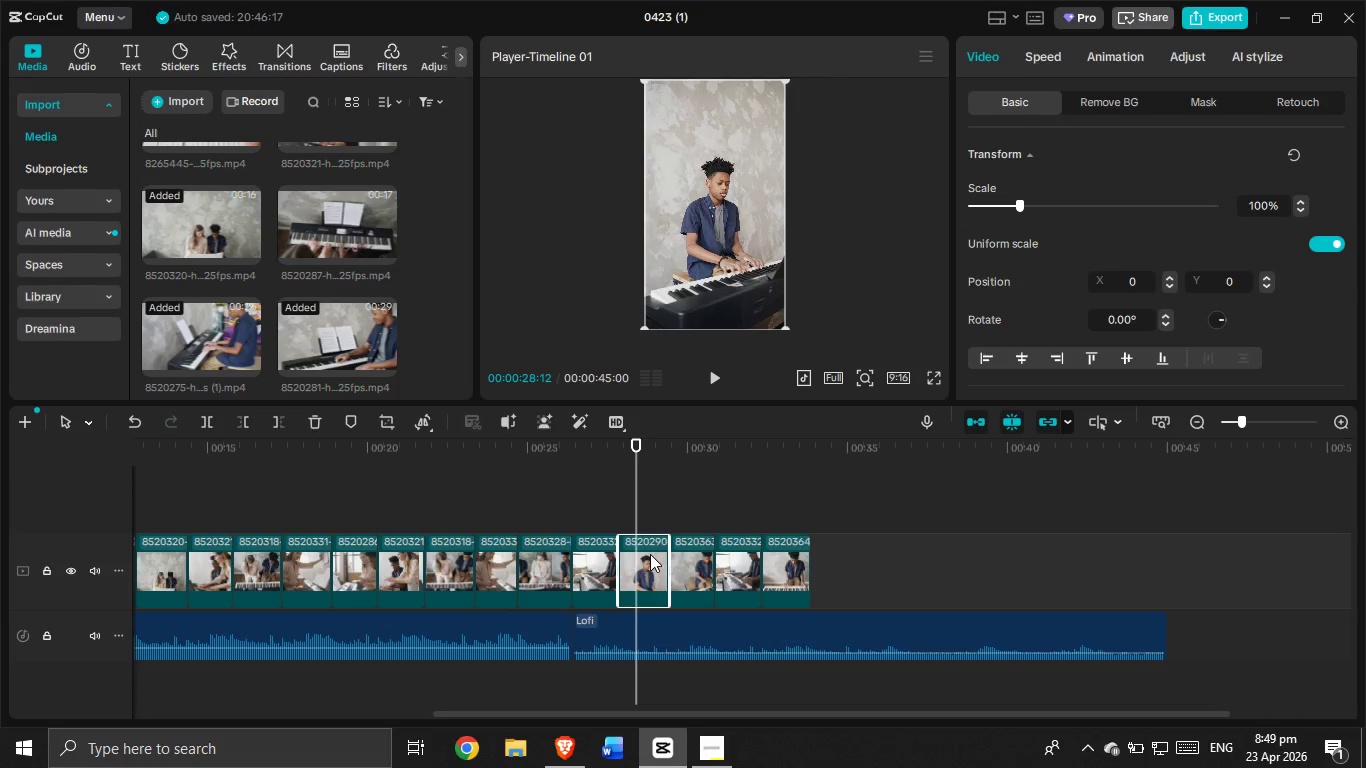 
key(Control+C)
 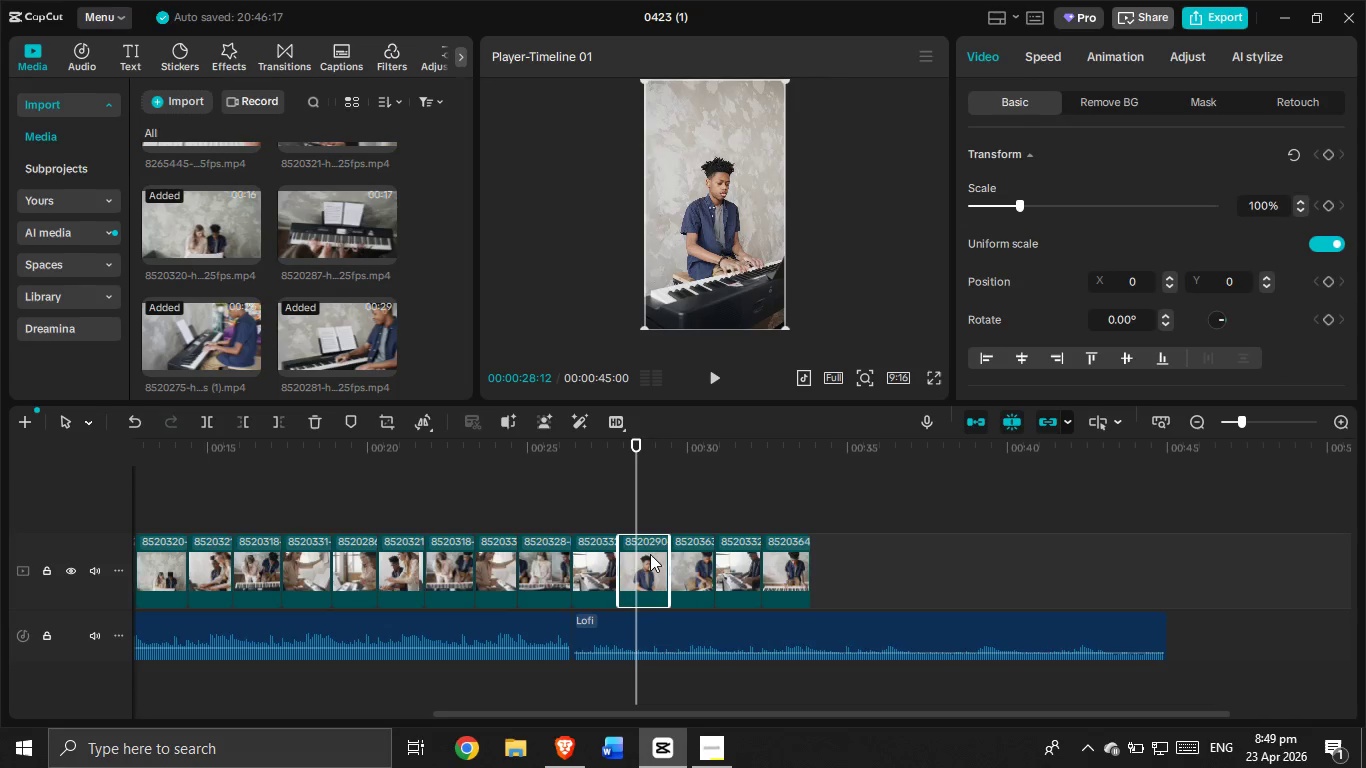 
key(Control+V)
 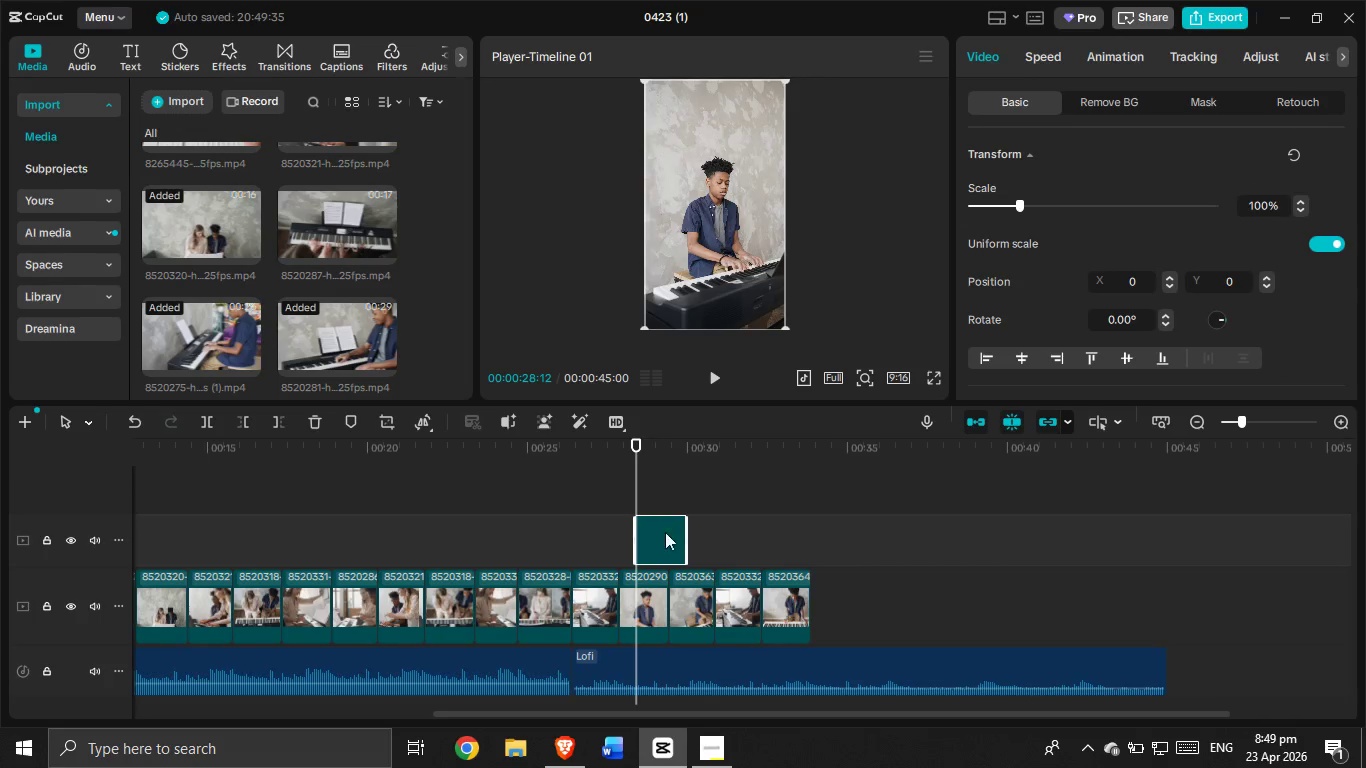 
left_click_drag(start_coordinate=[650, 532], to_coordinate=[849, 607])
 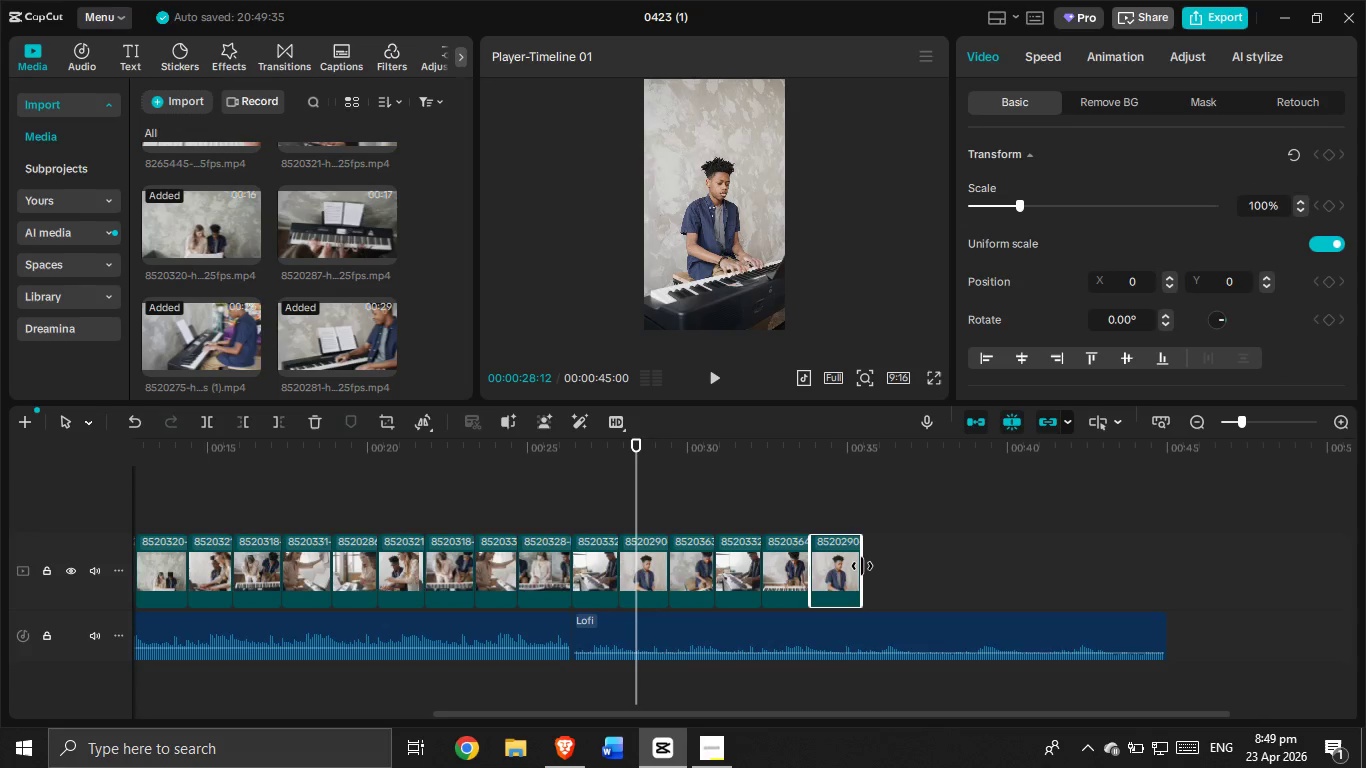 
left_click_drag(start_coordinate=[862, 566], to_coordinate=[1011, 586])
 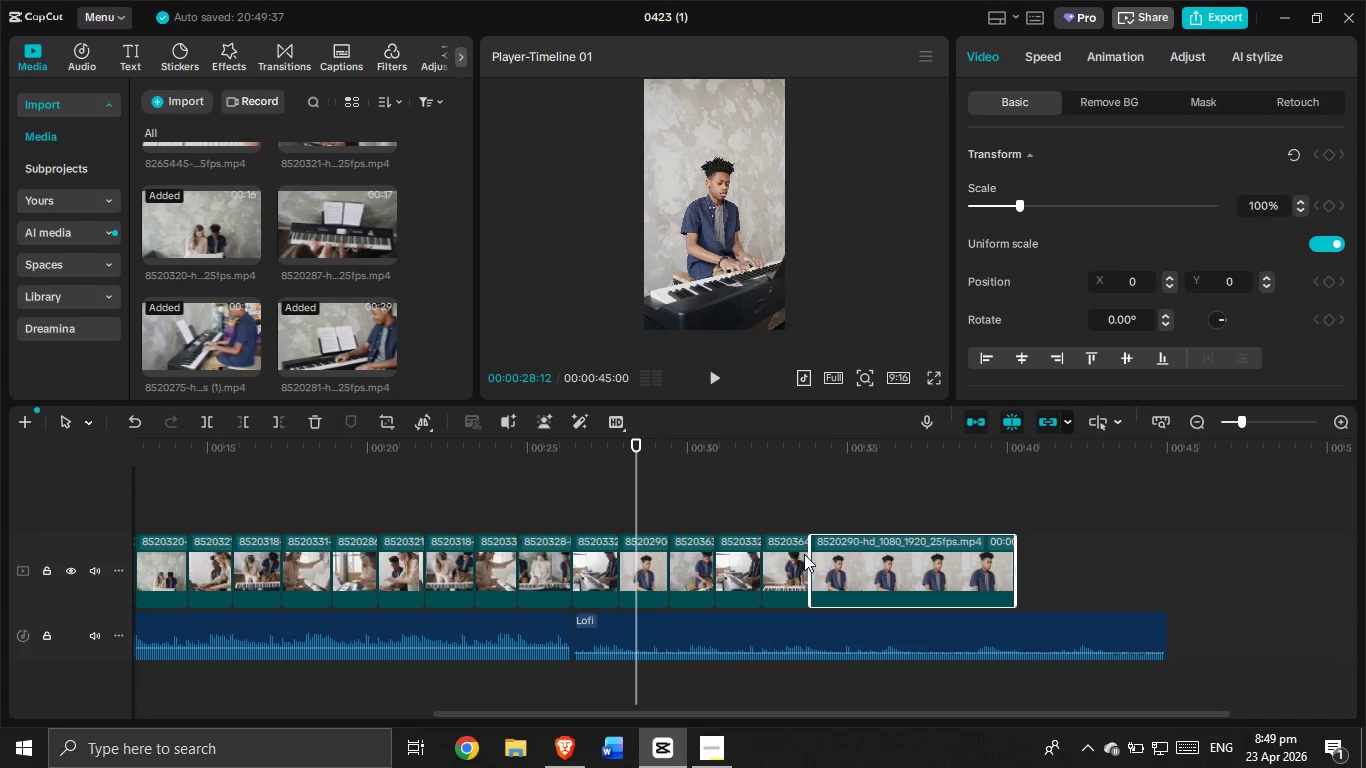 
left_click_drag(start_coordinate=[804, 554], to_coordinate=[809, 555])
 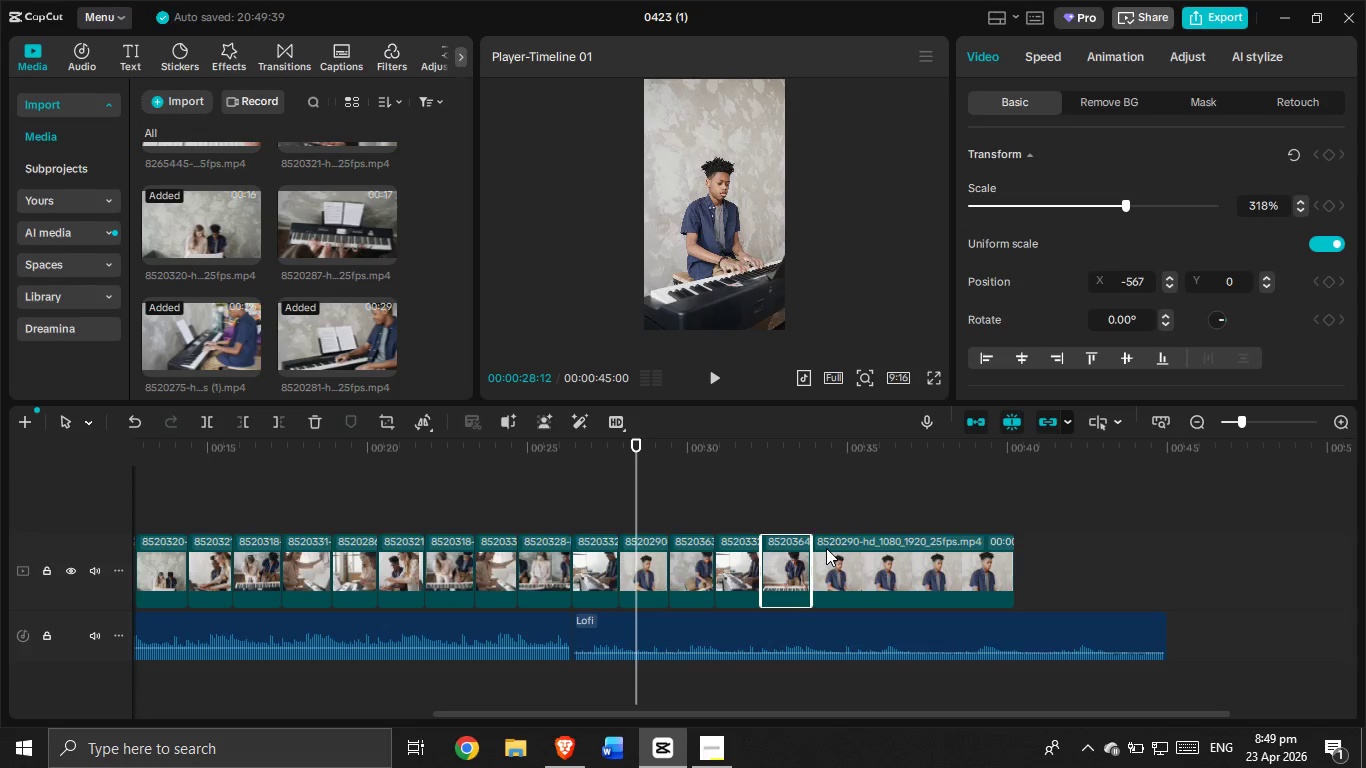 
left_click([826, 548])
 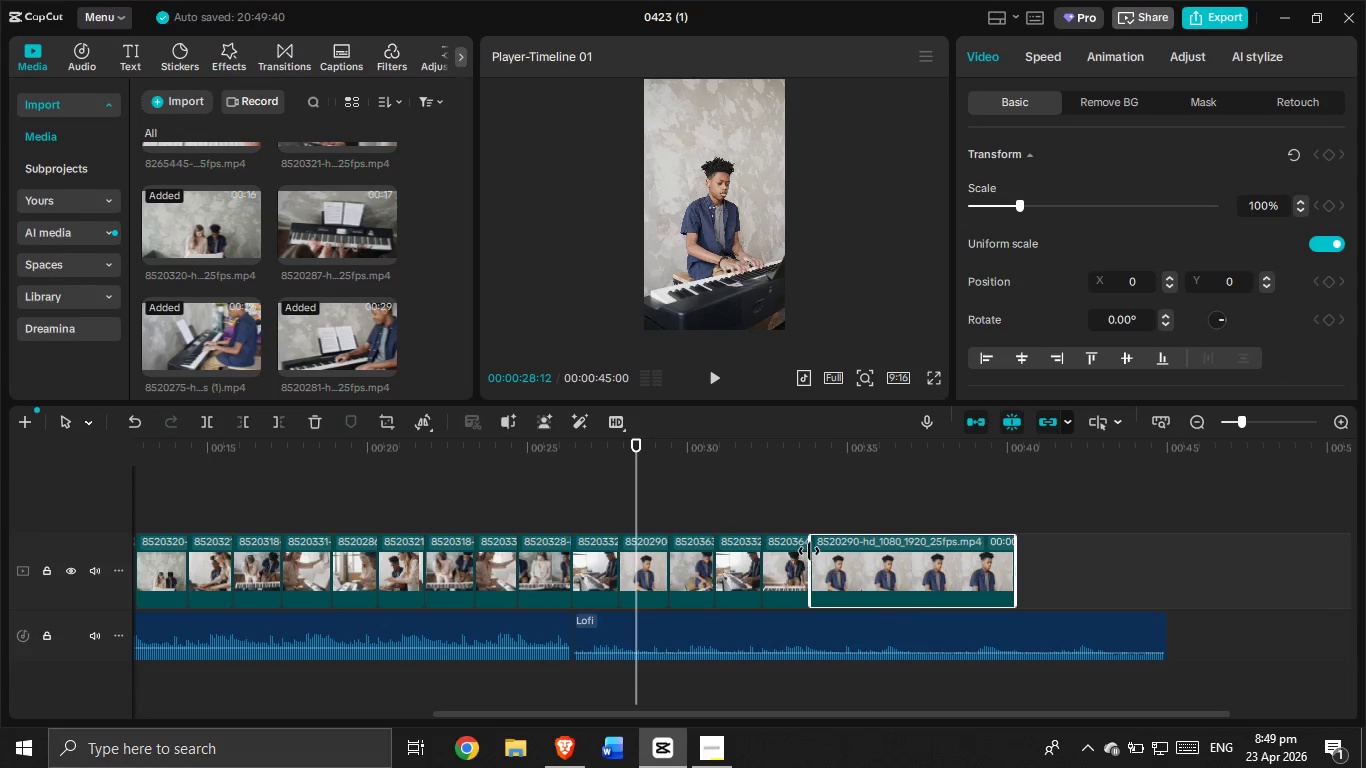 
left_click_drag(start_coordinate=[812, 551], to_coordinate=[974, 611])
 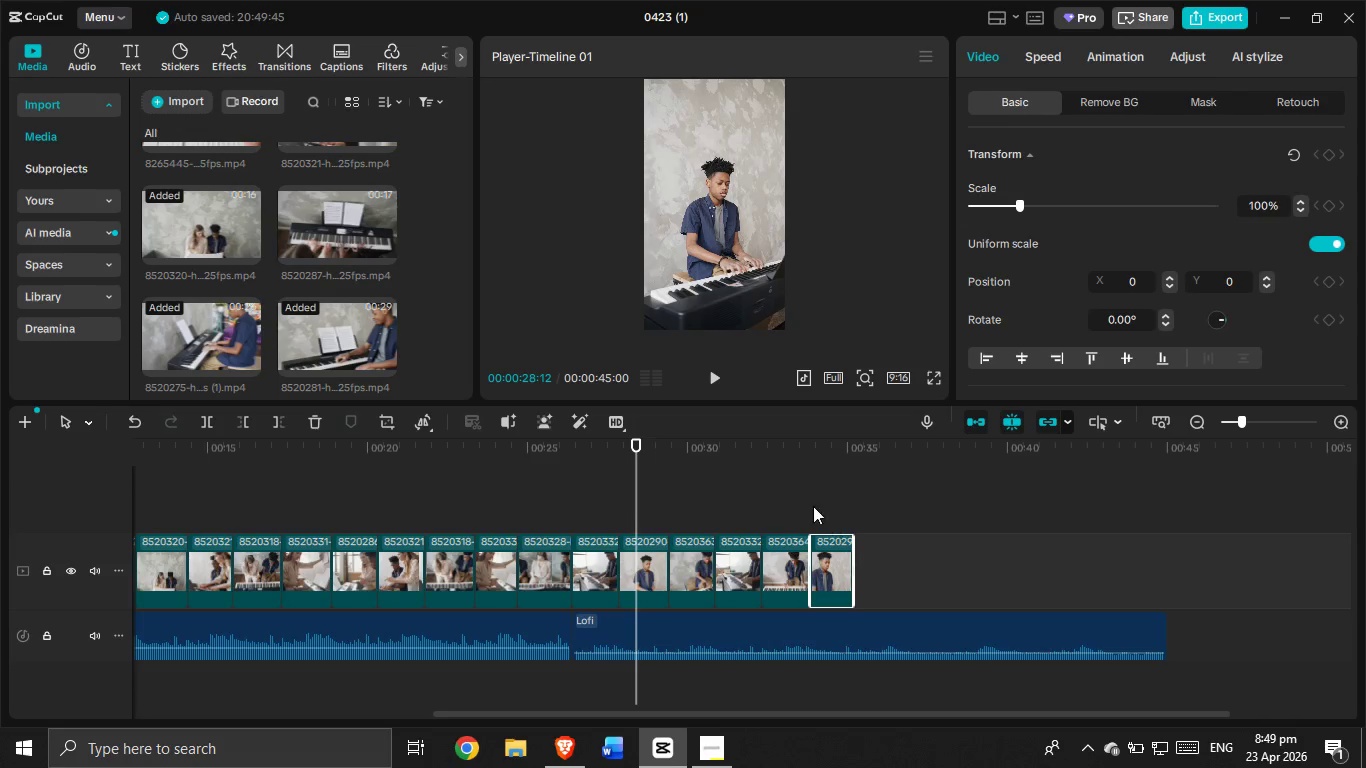 
left_click([800, 495])
 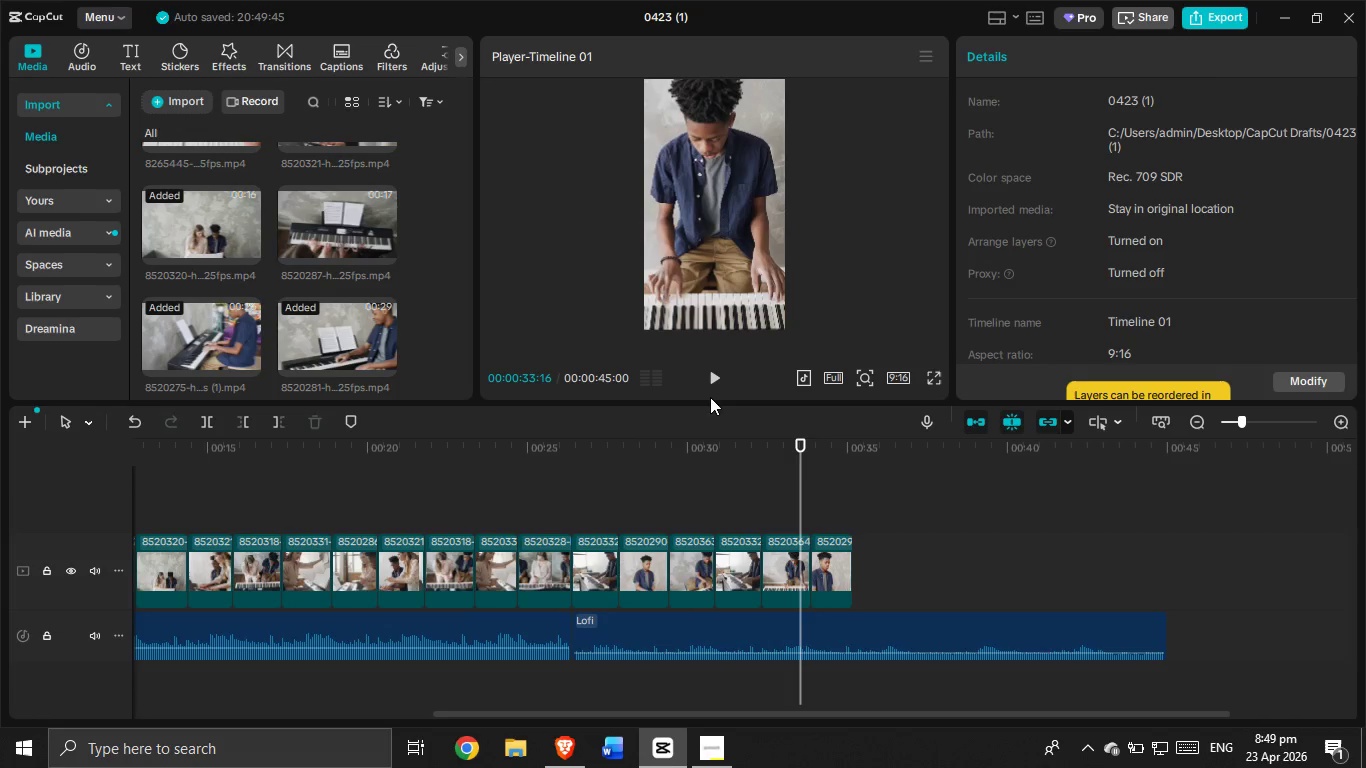 
left_click([710, 387])
 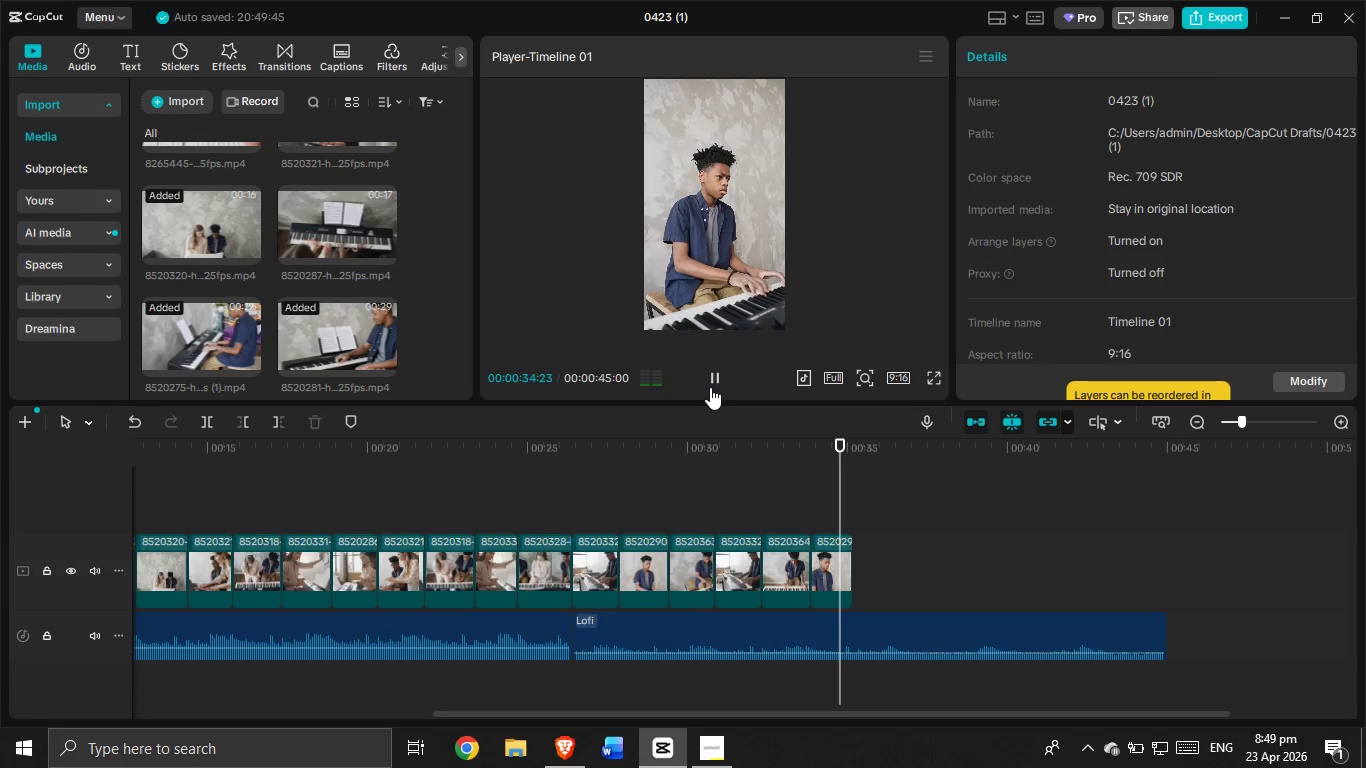 
left_click([710, 387])
 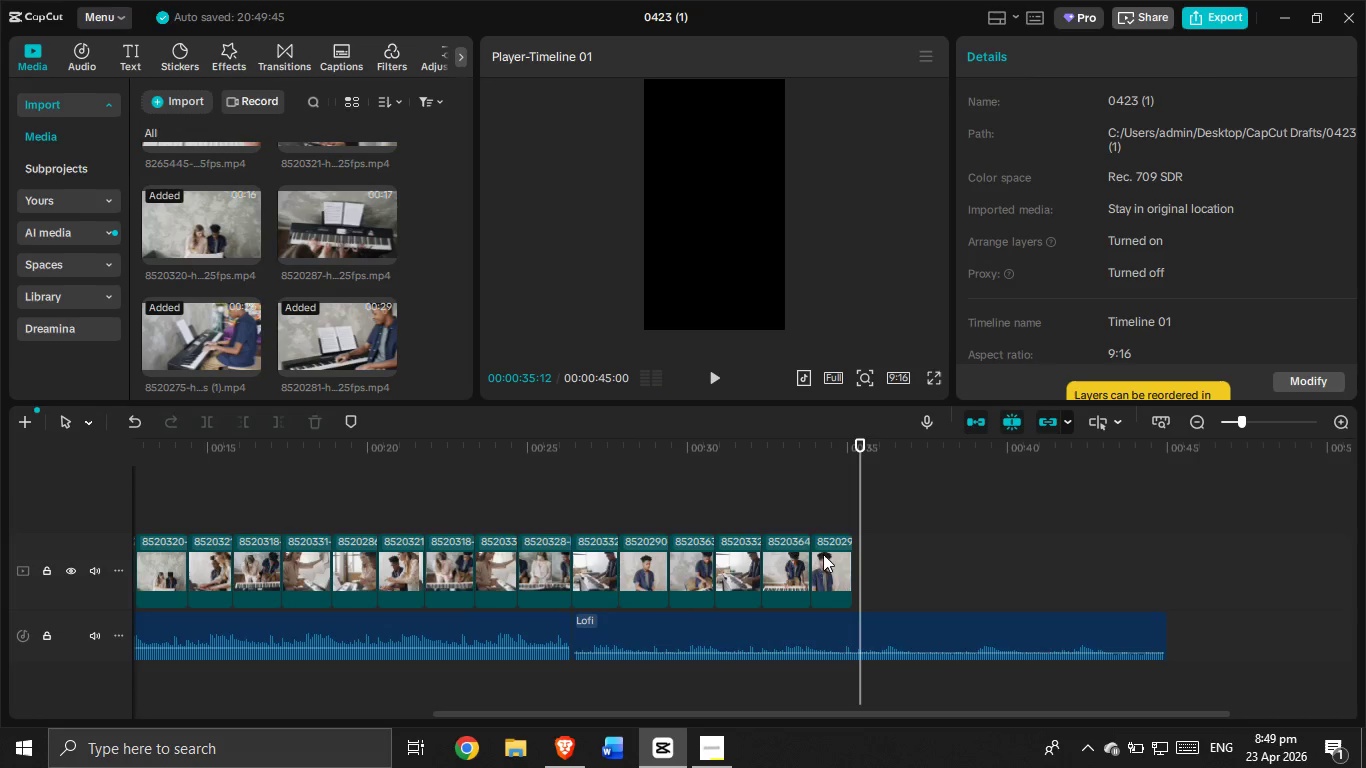 
left_click([823, 564])
 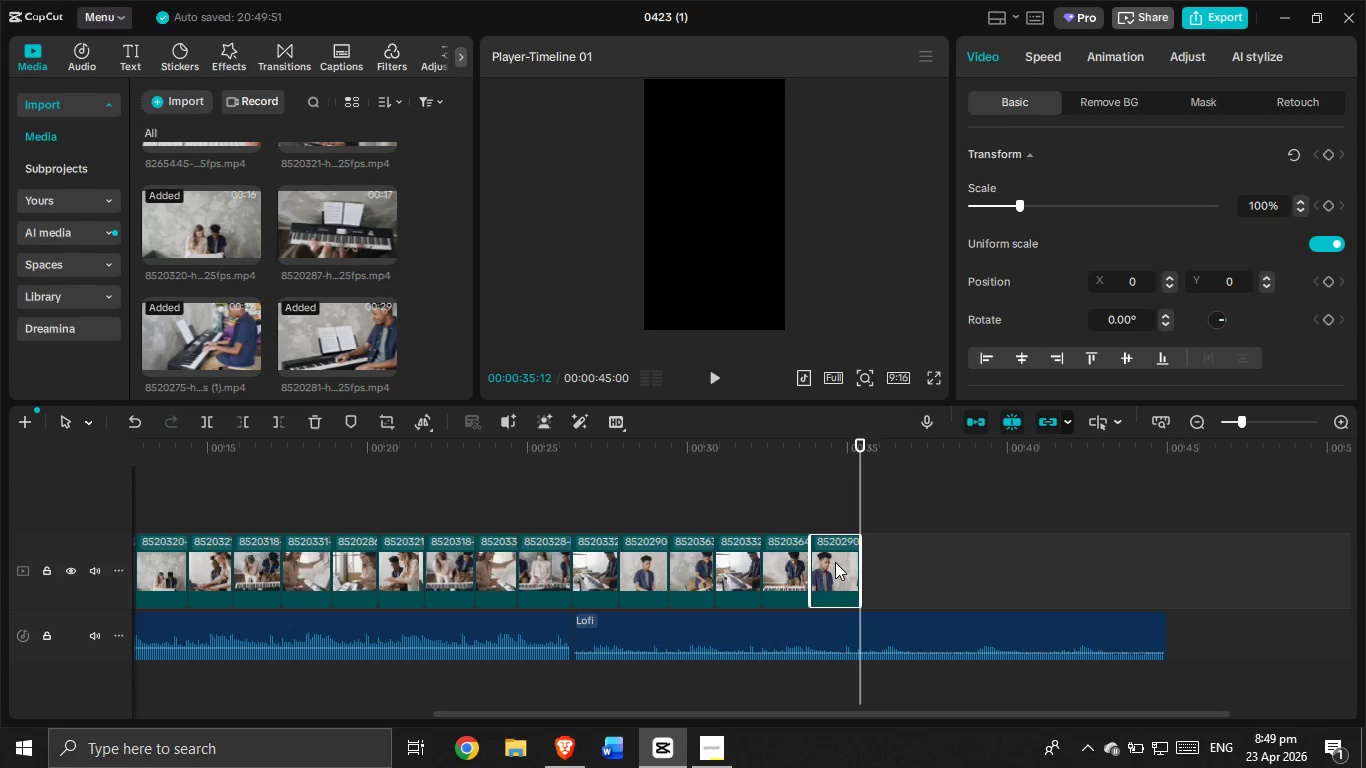 
wait(7.42)
 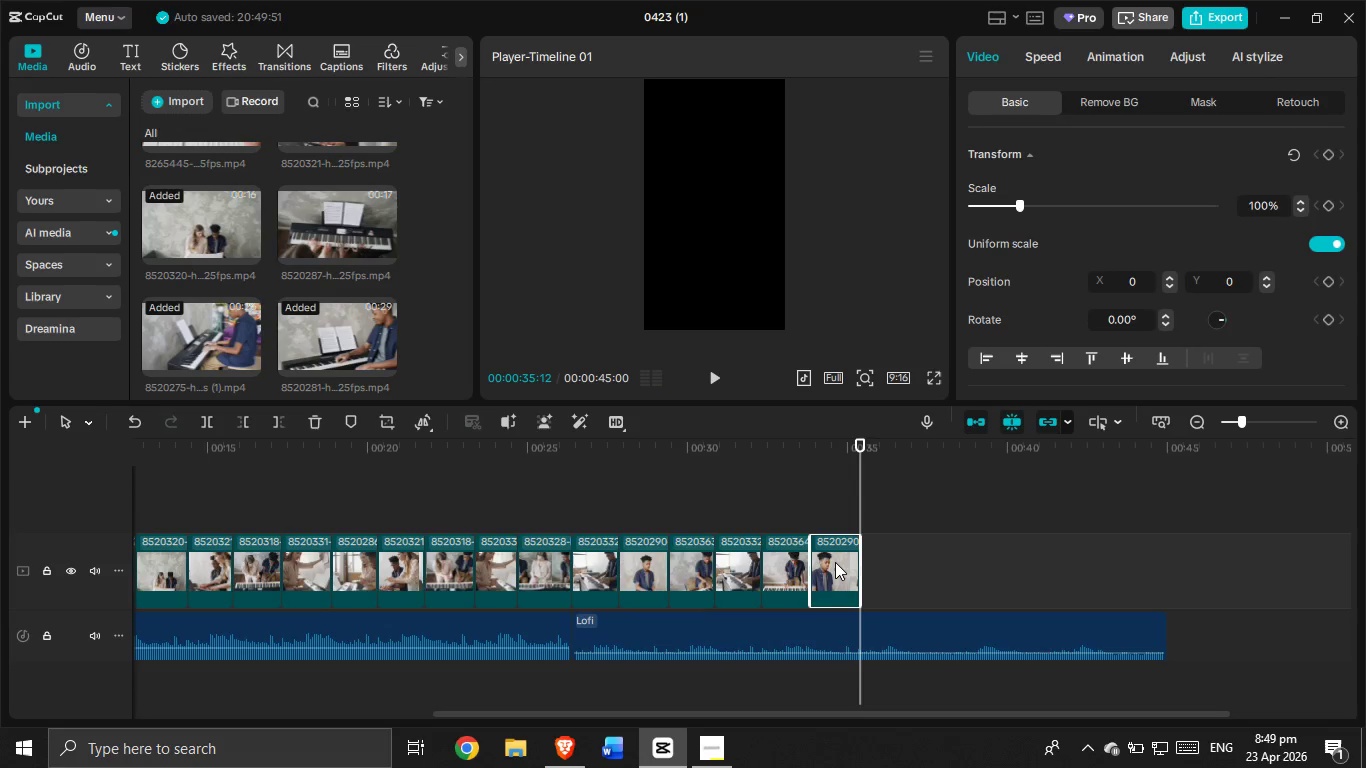 
key(Alt+AltLeft)
 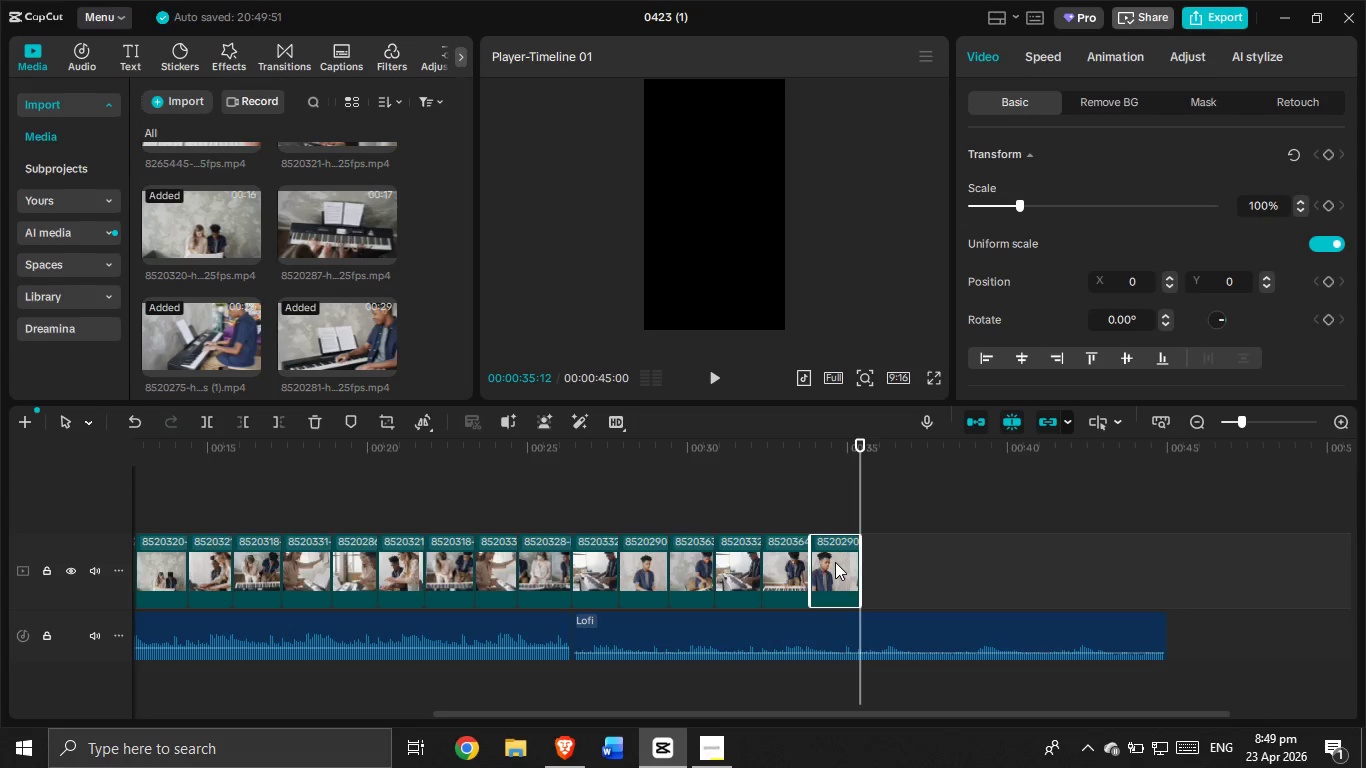 
key(Alt+Tab)
 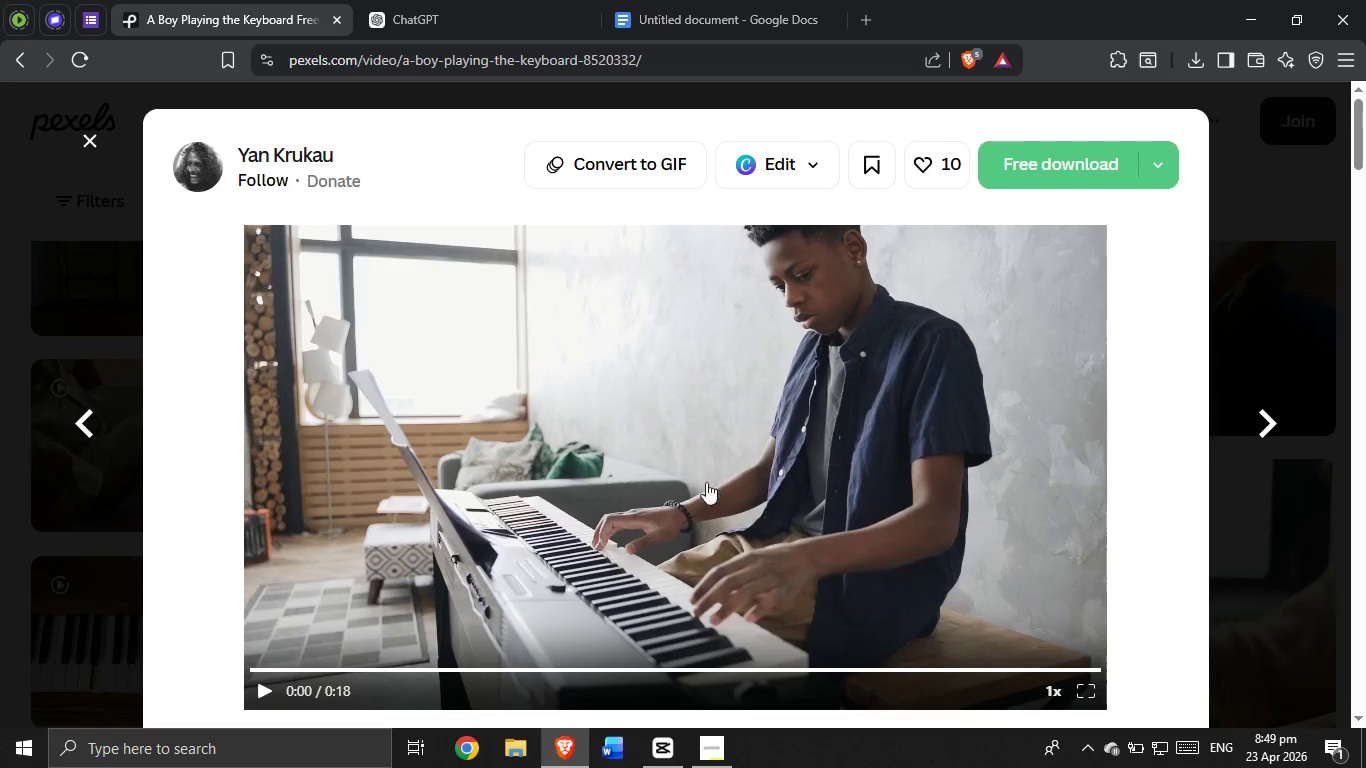 
scroll: coordinate [448, 451], scroll_direction: down, amount: 24.0
 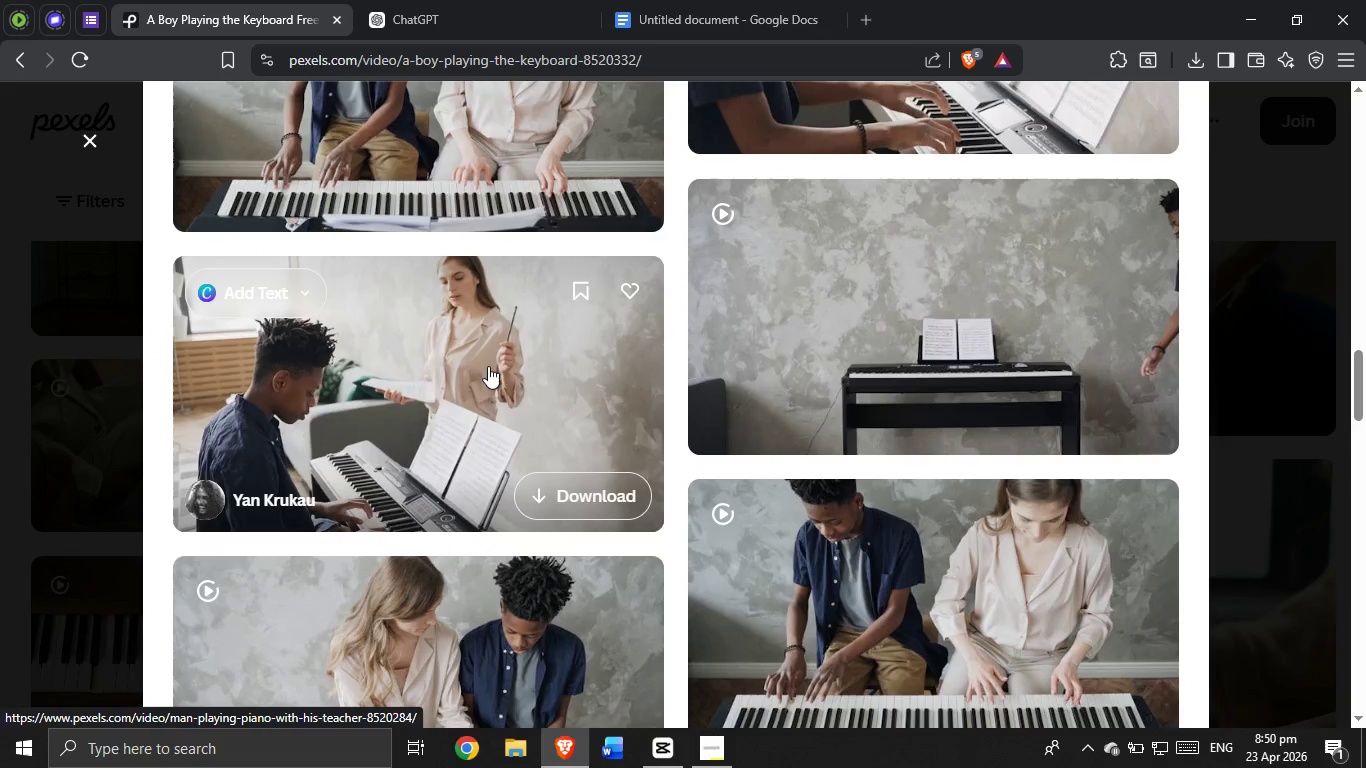 
left_click([488, 366])
 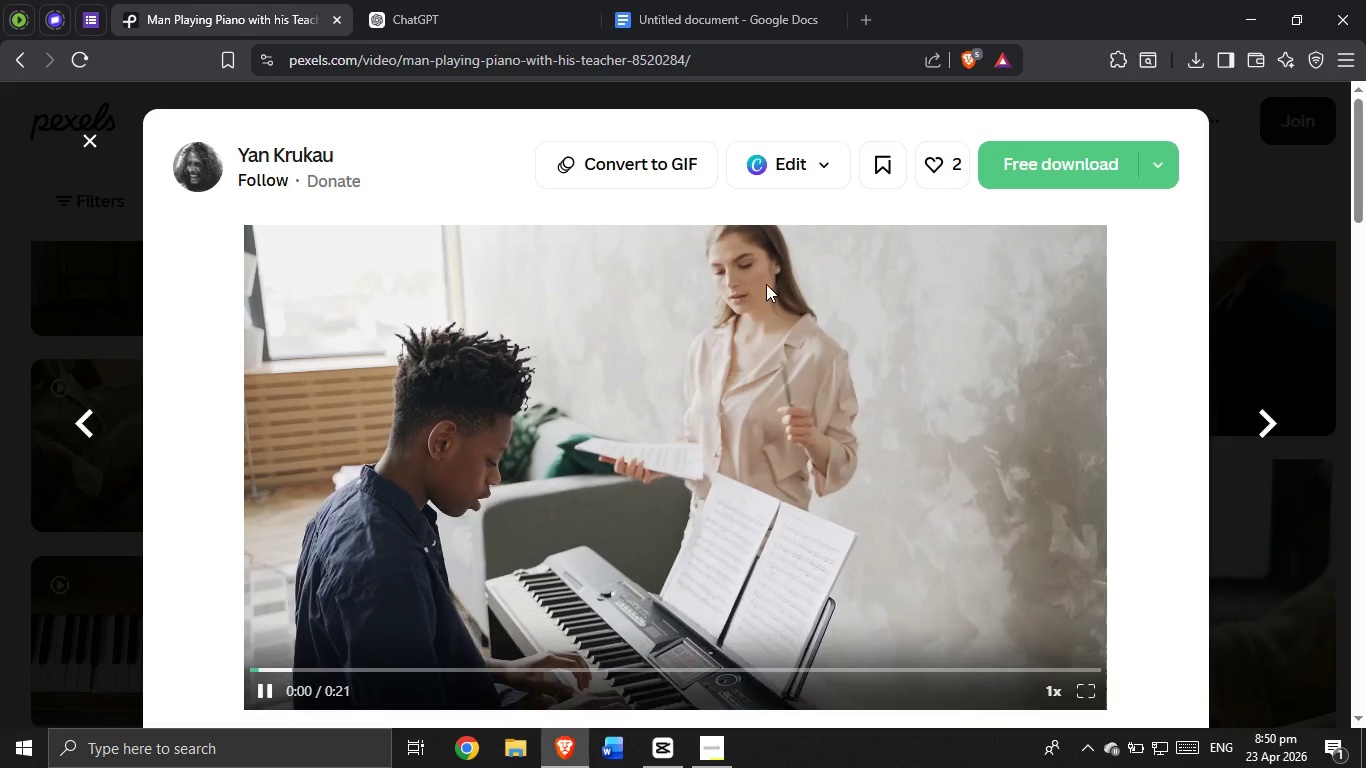 
left_click([1035, 164])
 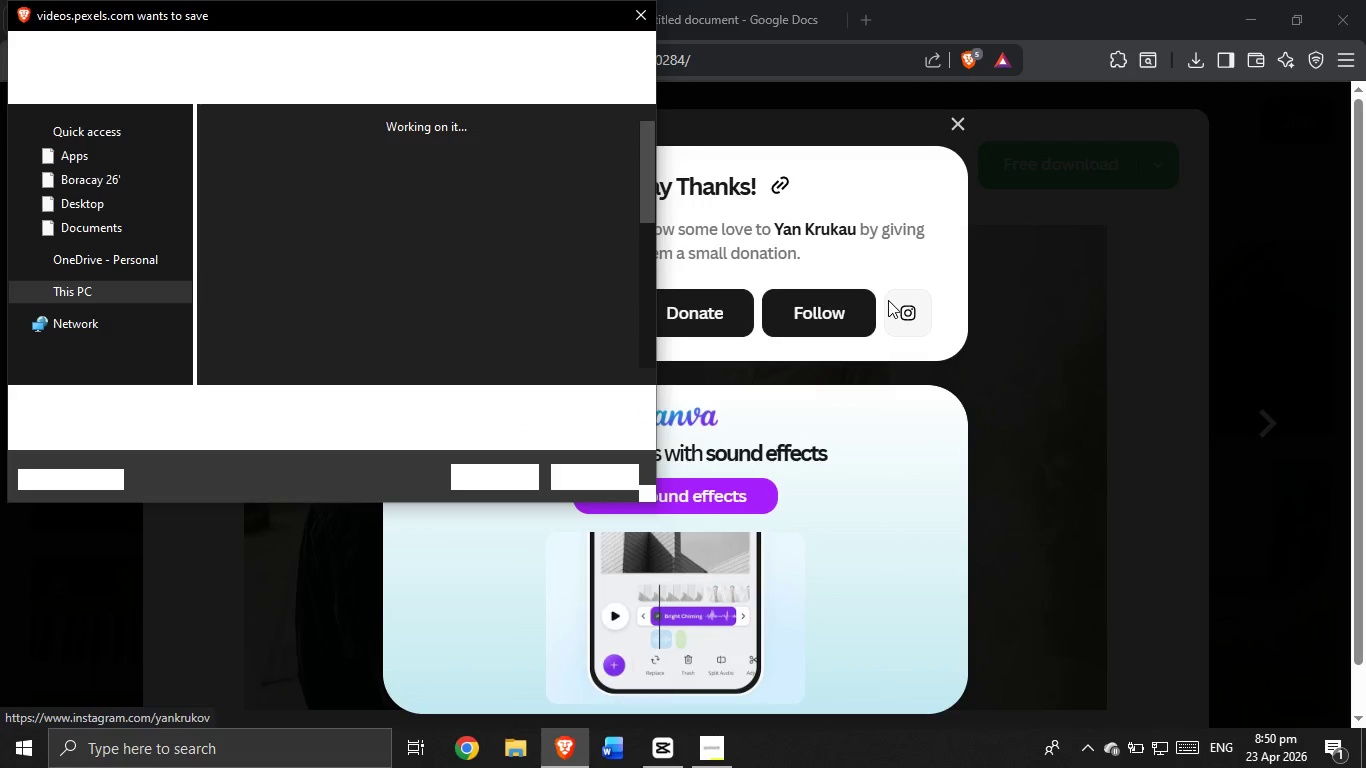 
wait(7.28)
 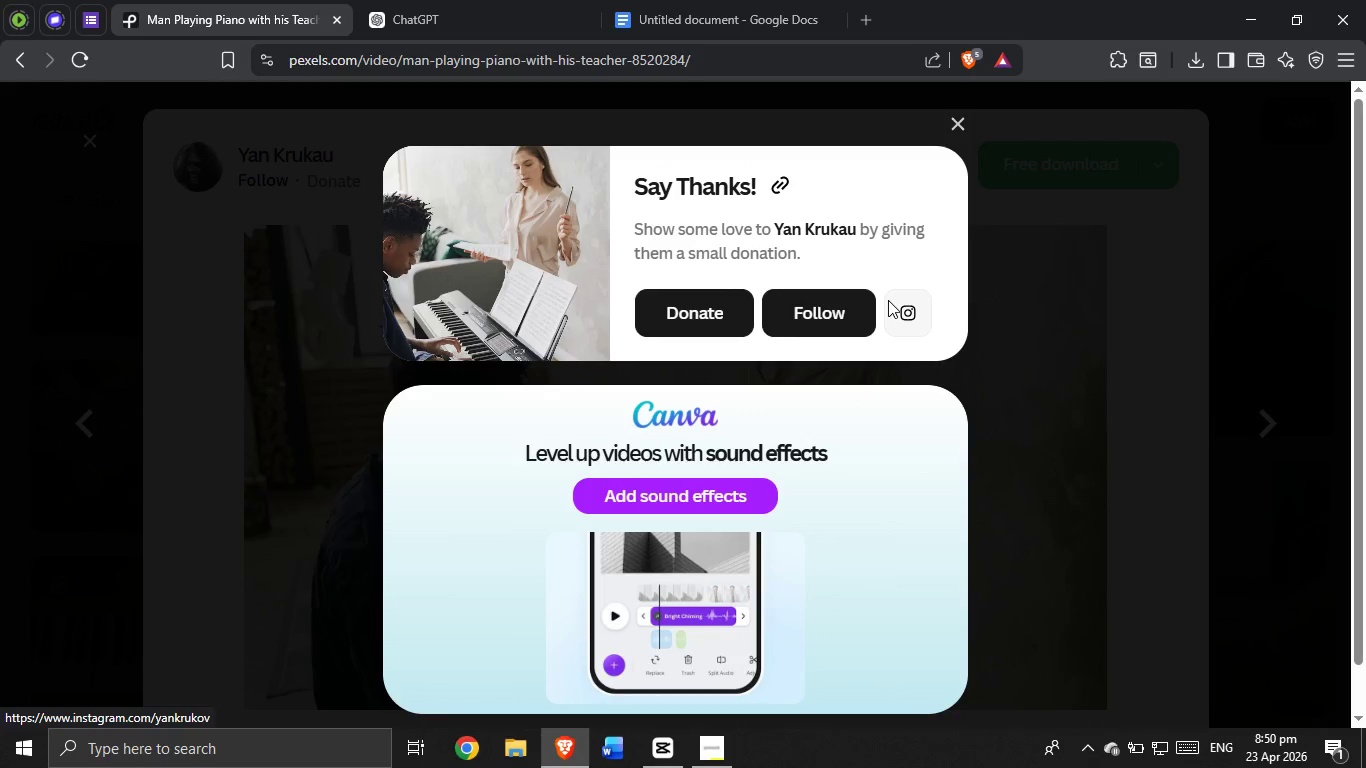 
left_click([509, 480])
 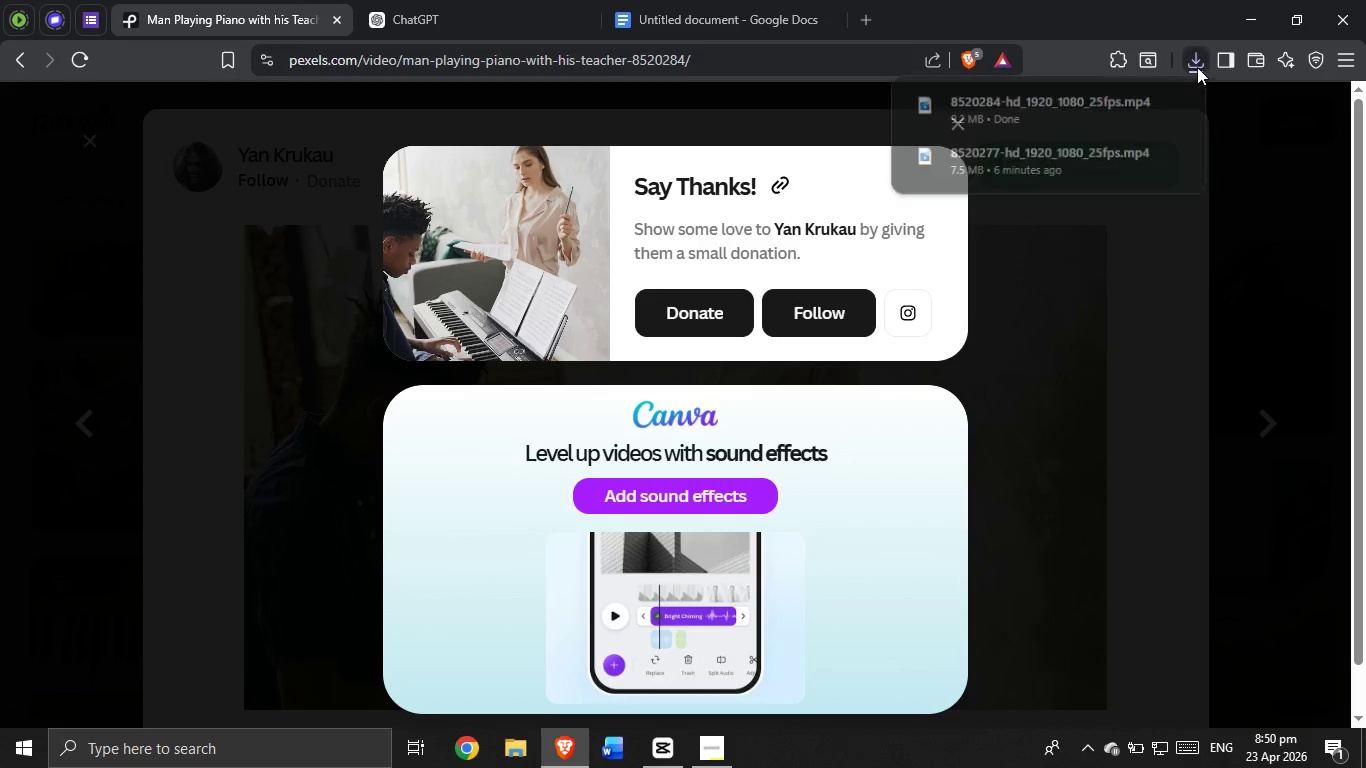 
left_click_drag(start_coordinate=[1046, 94], to_coordinate=[952, 562])
 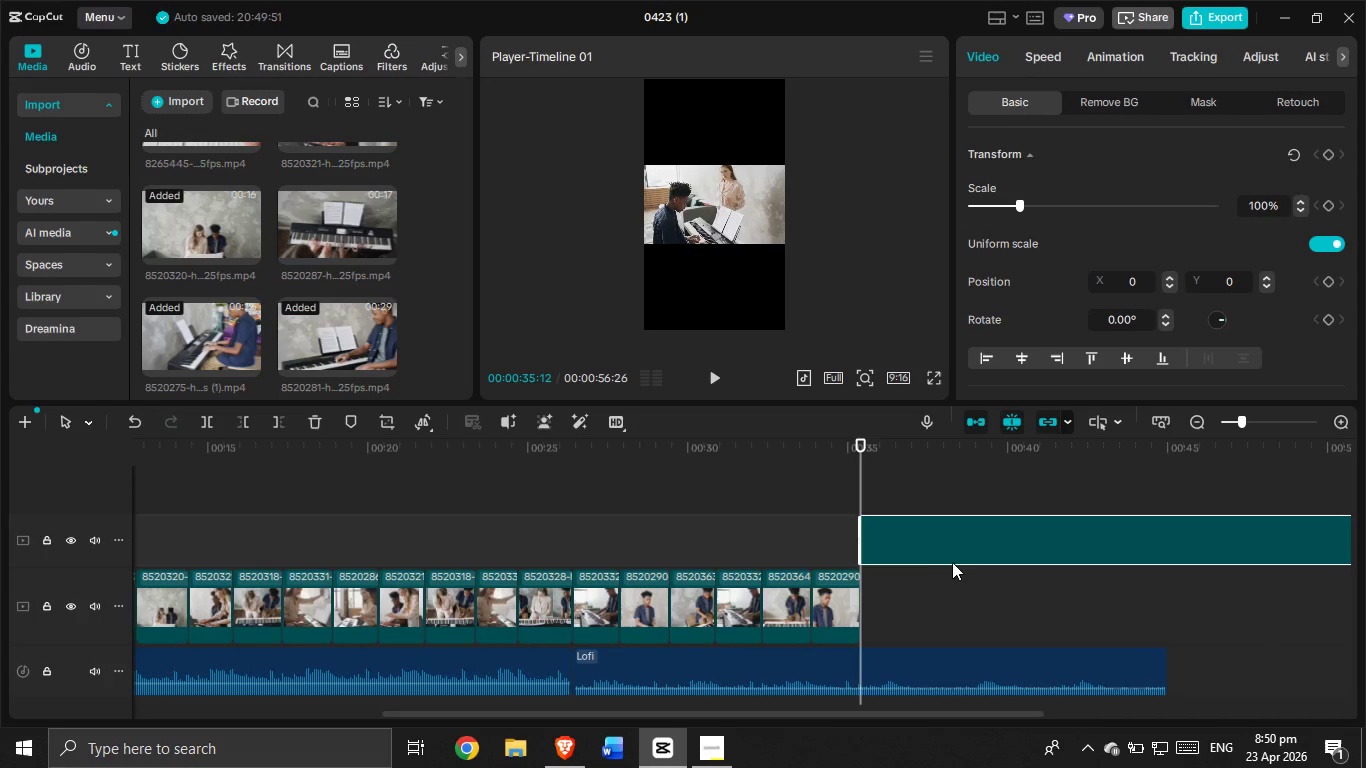 
left_click_drag(start_coordinate=[967, 545], to_coordinate=[680, 548])
 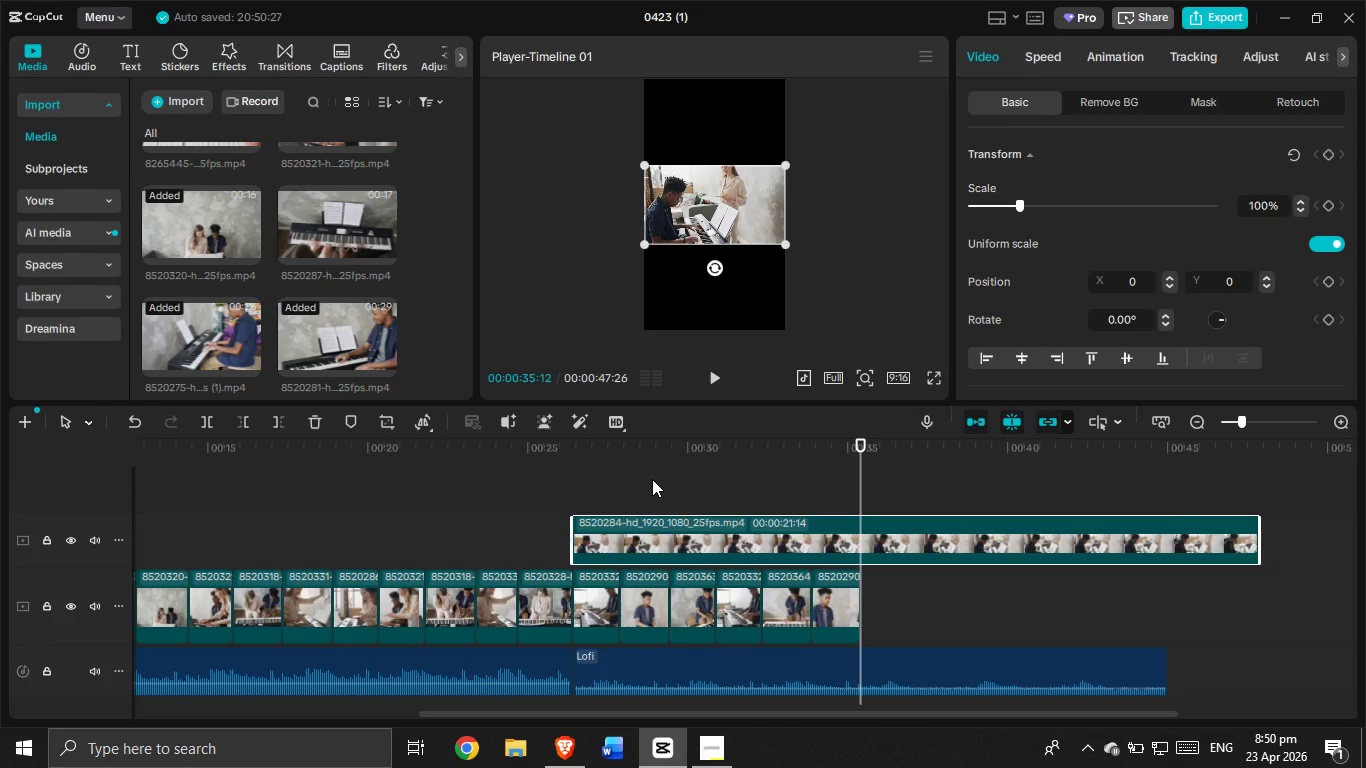 
left_click([625, 470])
 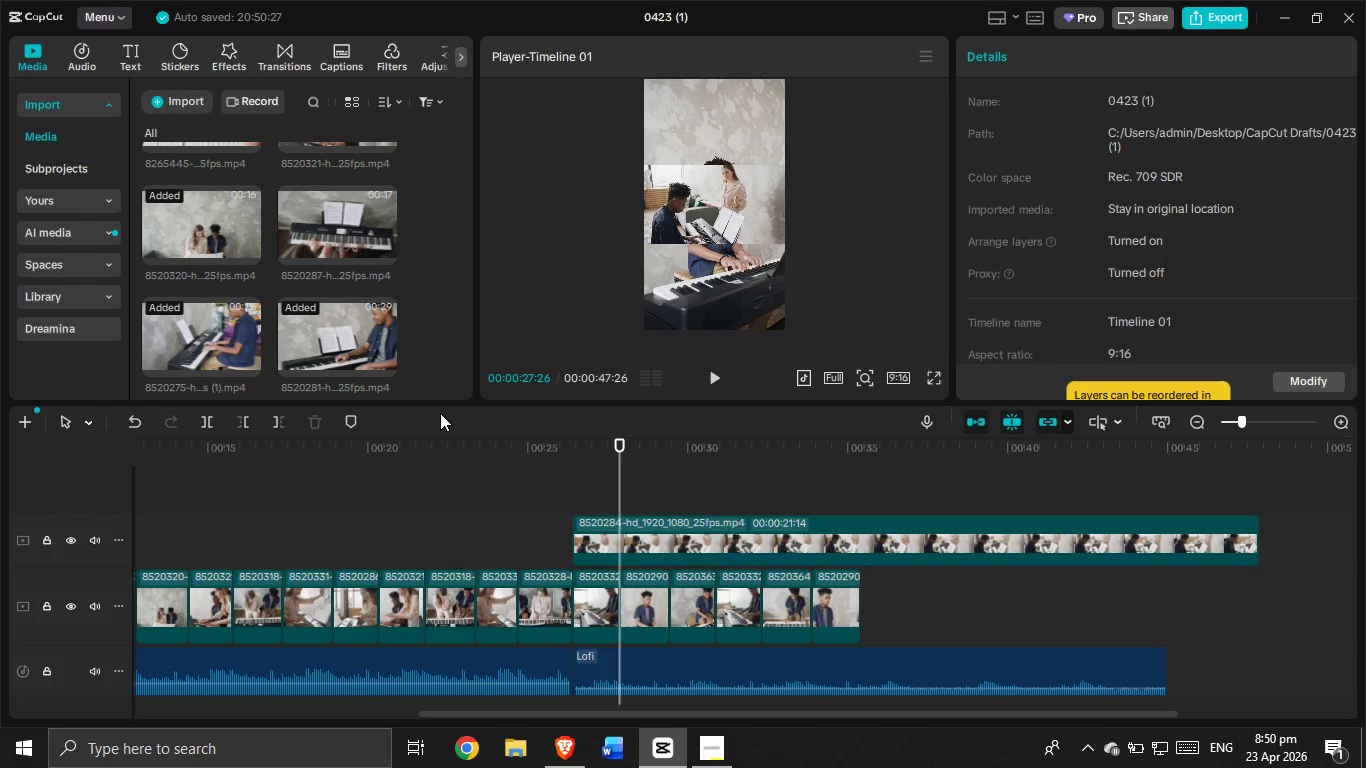 
wait(5.3)
 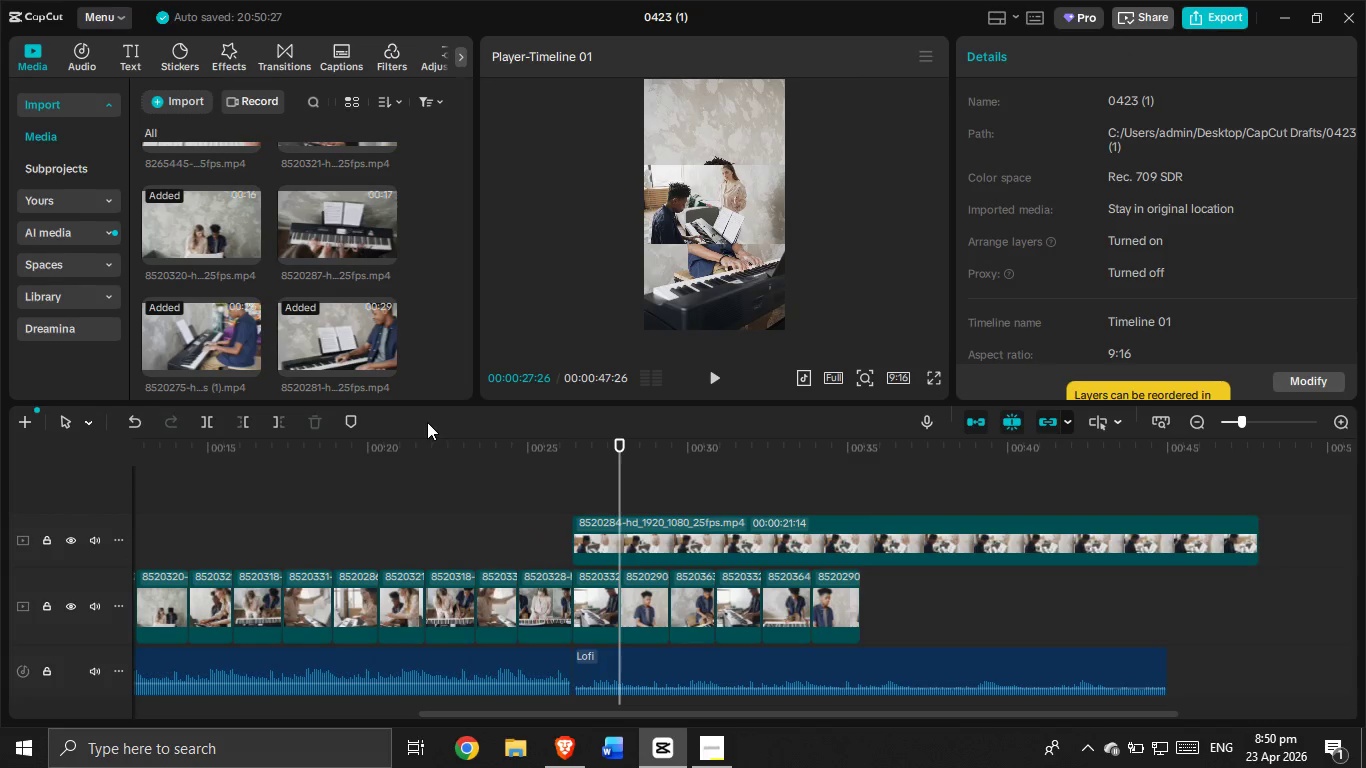 
left_click([205, 426])
 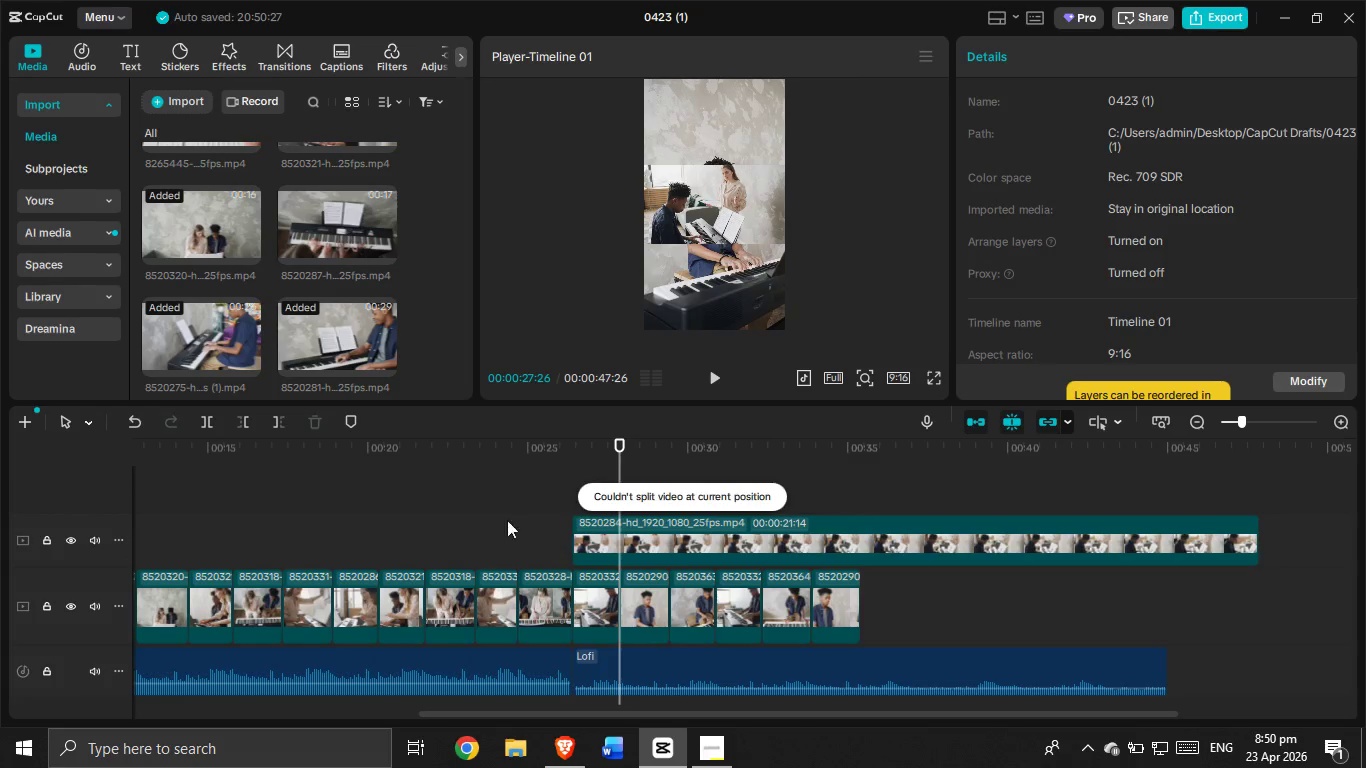 
left_click([625, 547])
 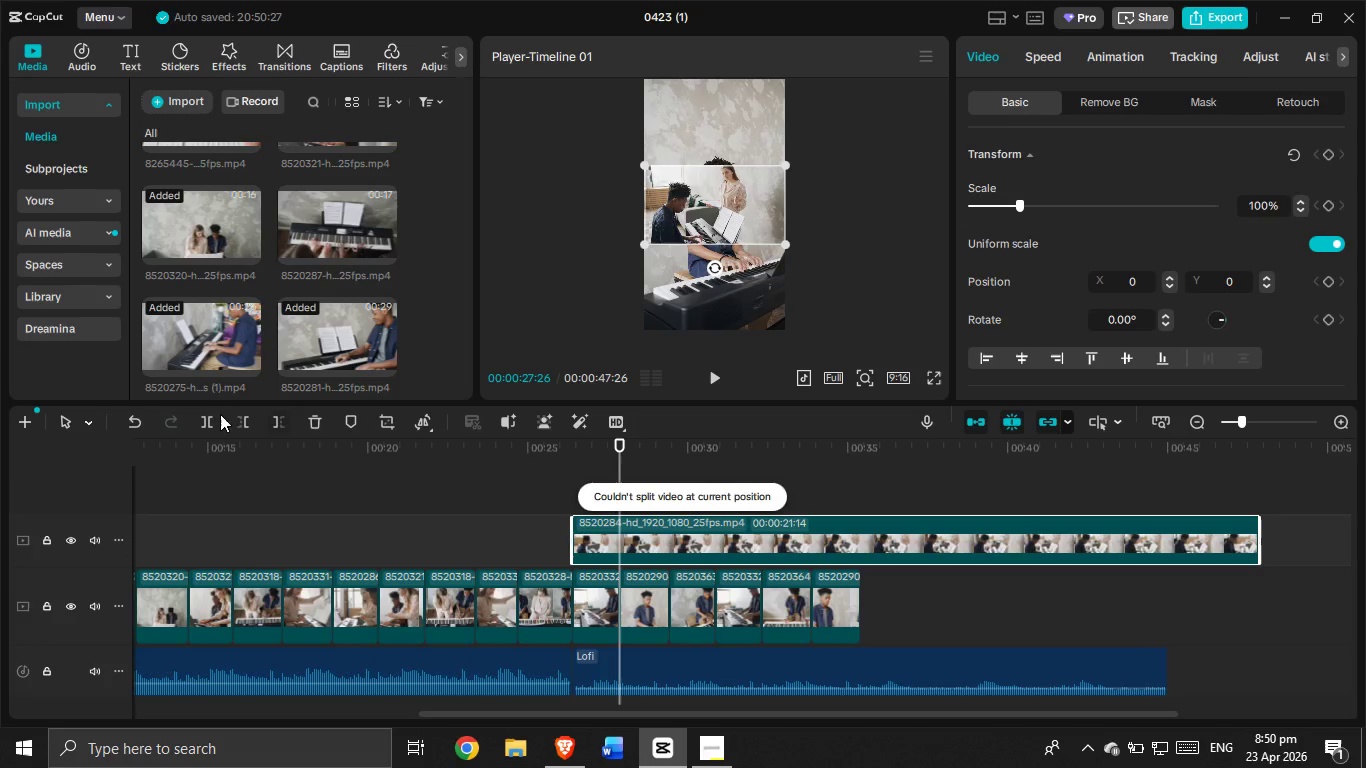 
left_click([214, 420])
 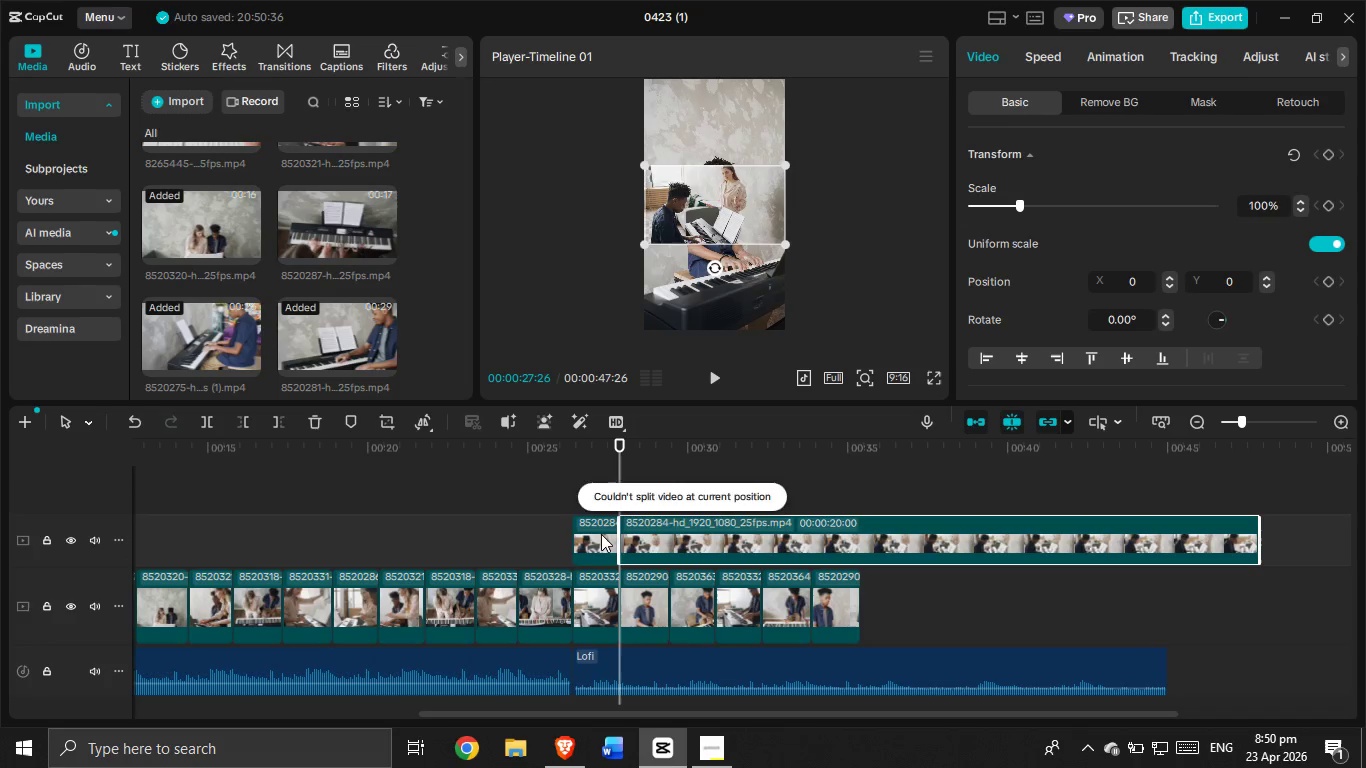 
left_click_drag(start_coordinate=[601, 534], to_coordinate=[591, 599])
 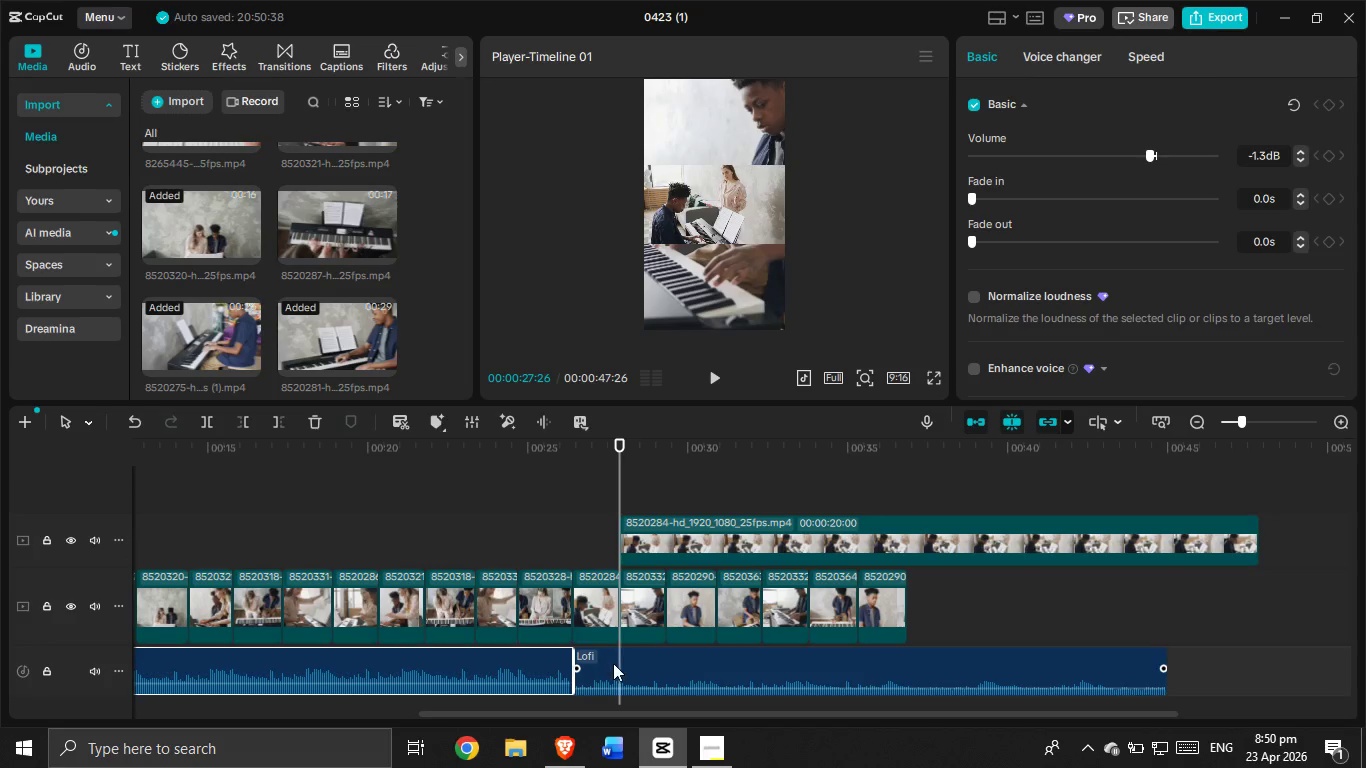 
left_click([618, 664])
 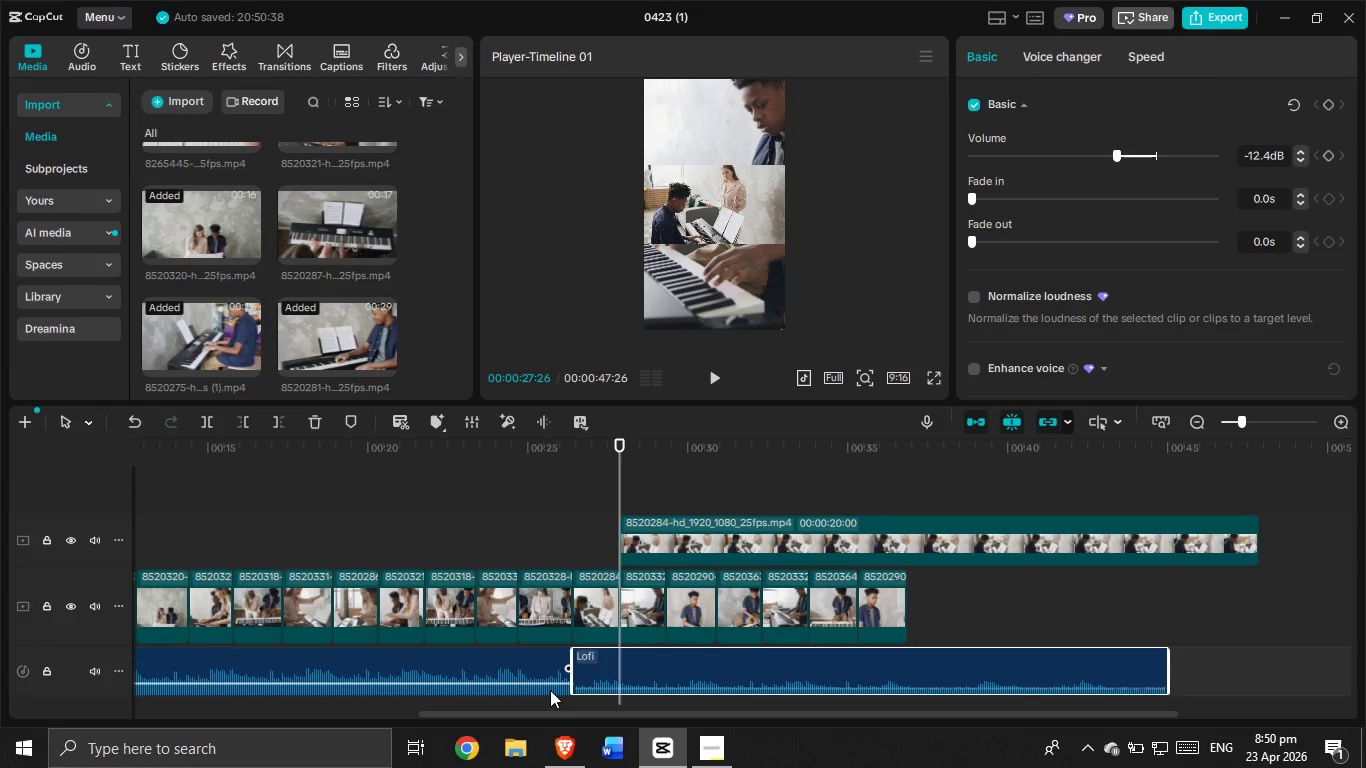 
left_click_drag(start_coordinate=[533, 703], to_coordinate=[610, 672])
 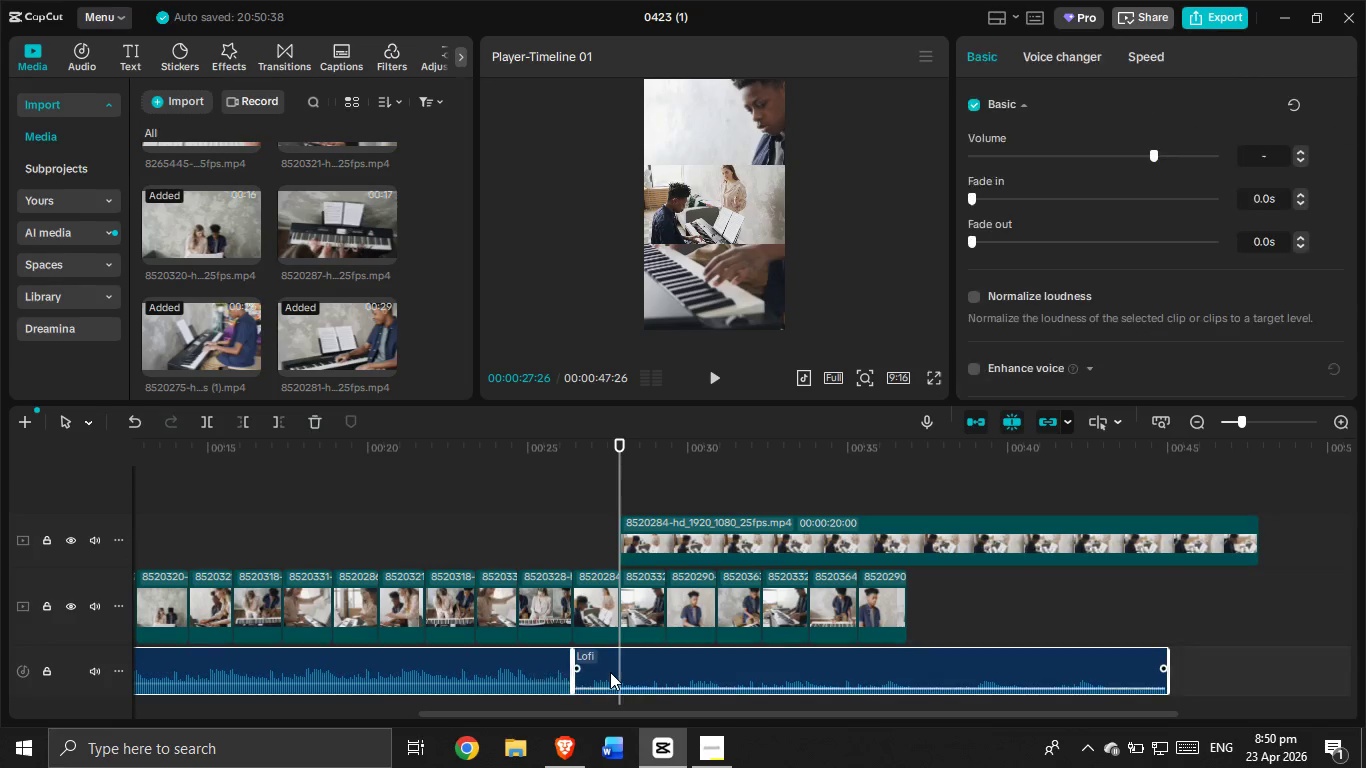 
right_click([610, 672])
 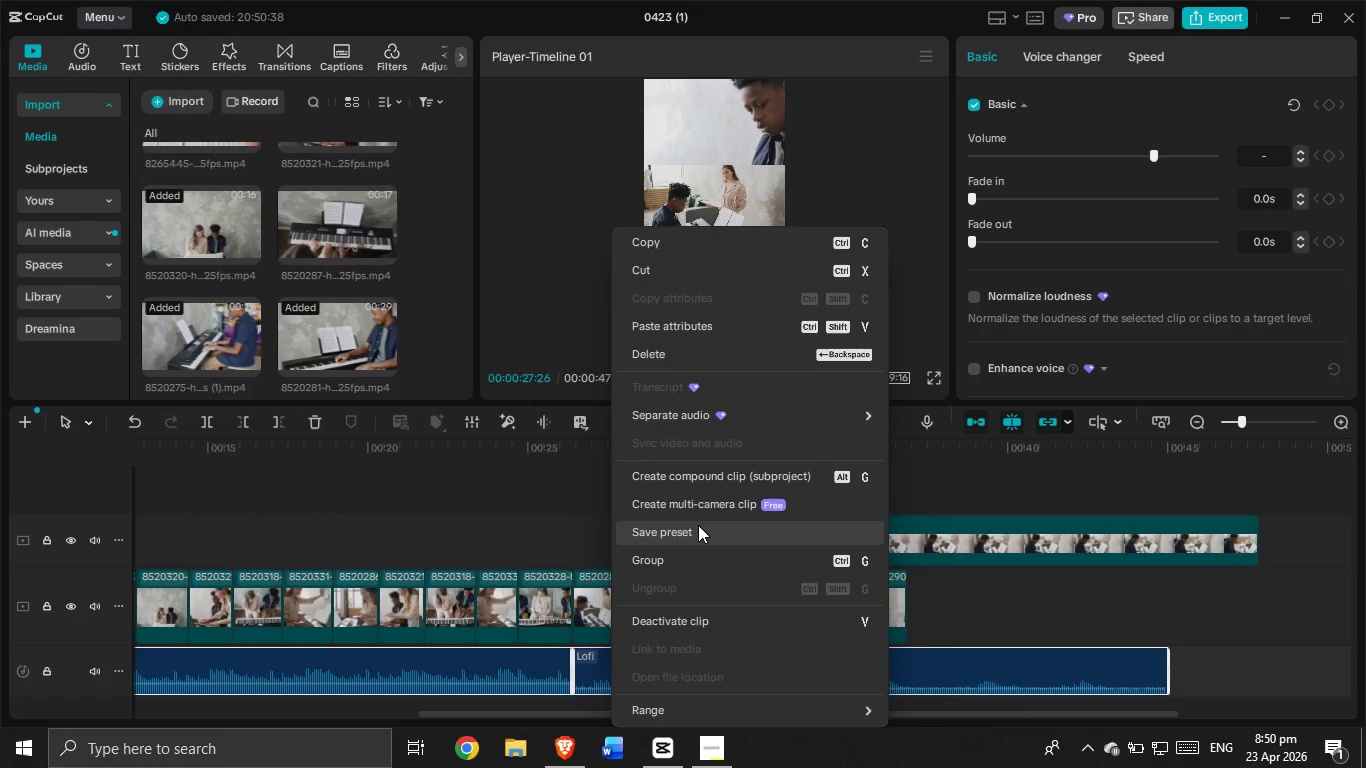 
left_click([699, 483])
 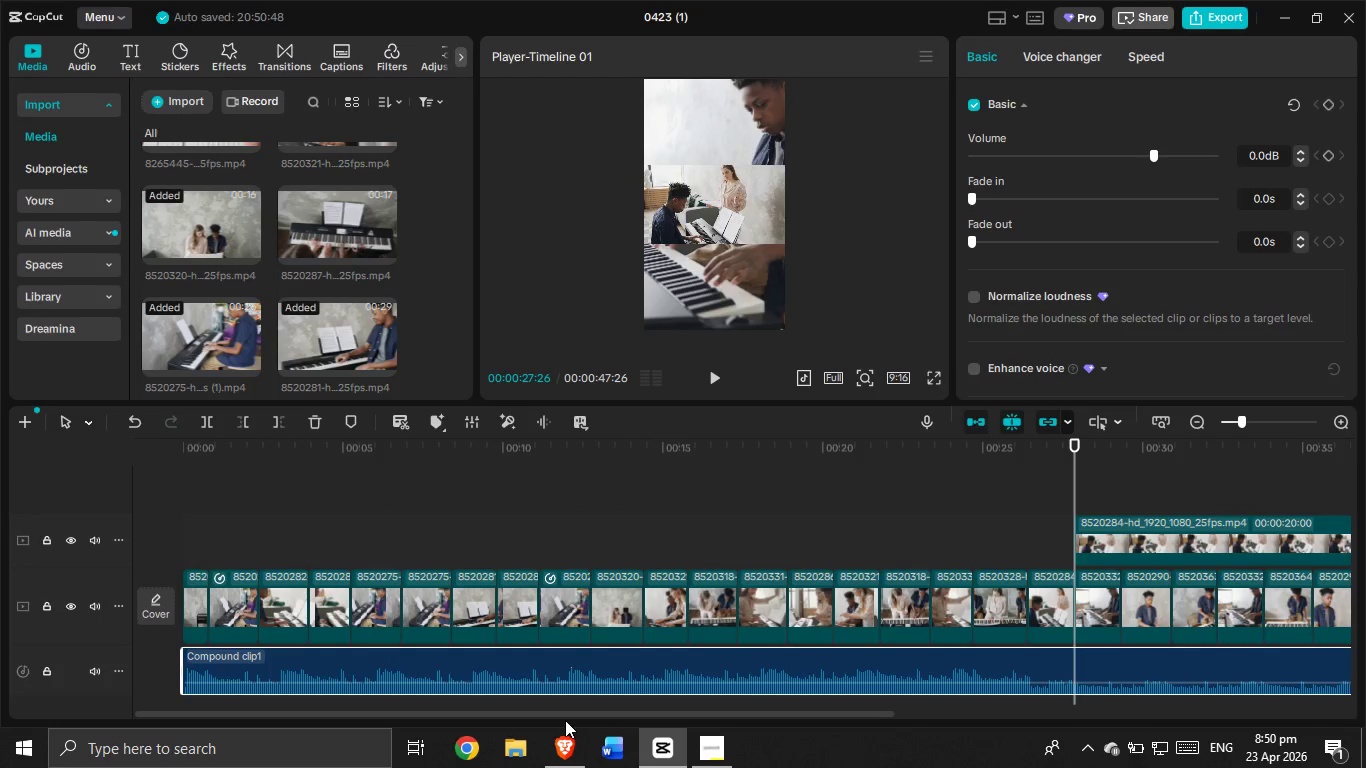 
left_click_drag(start_coordinate=[569, 713], to_coordinate=[839, 722])
 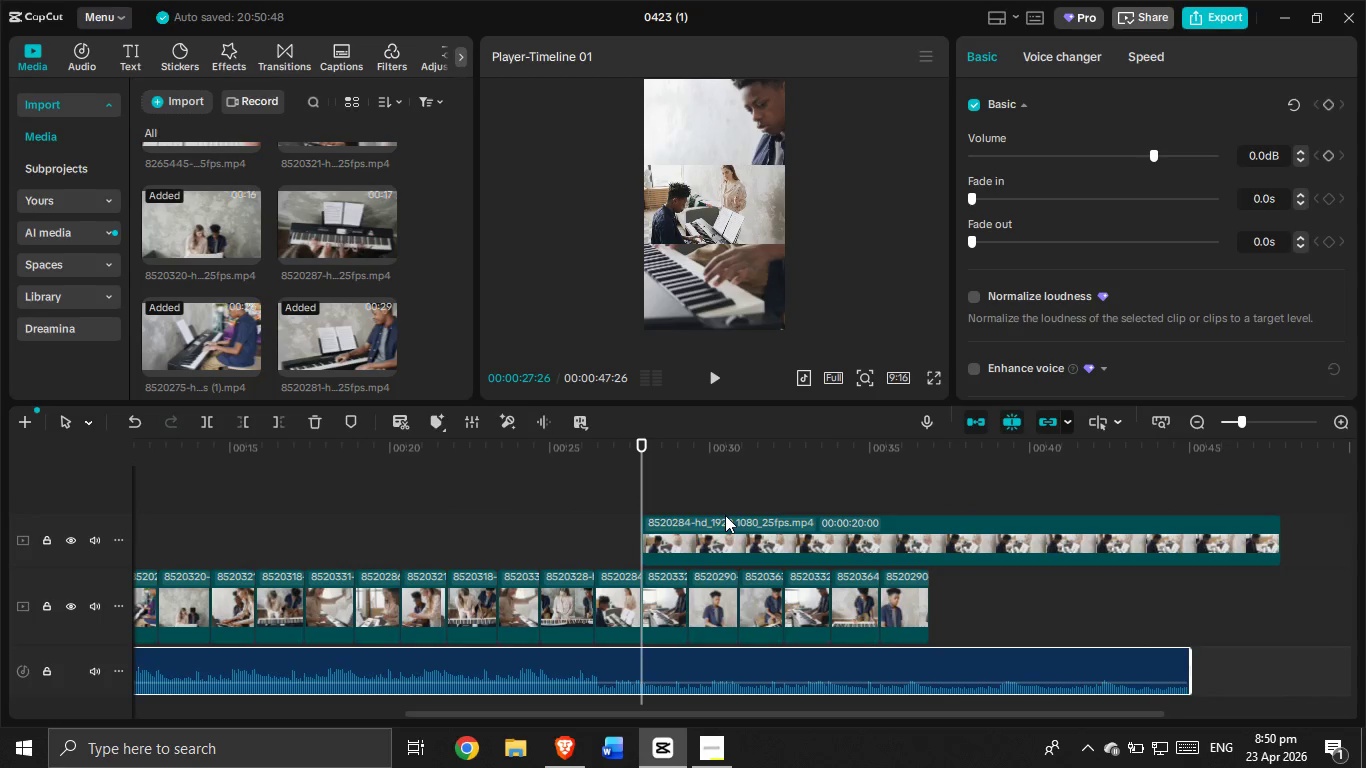 
left_click([725, 515])
 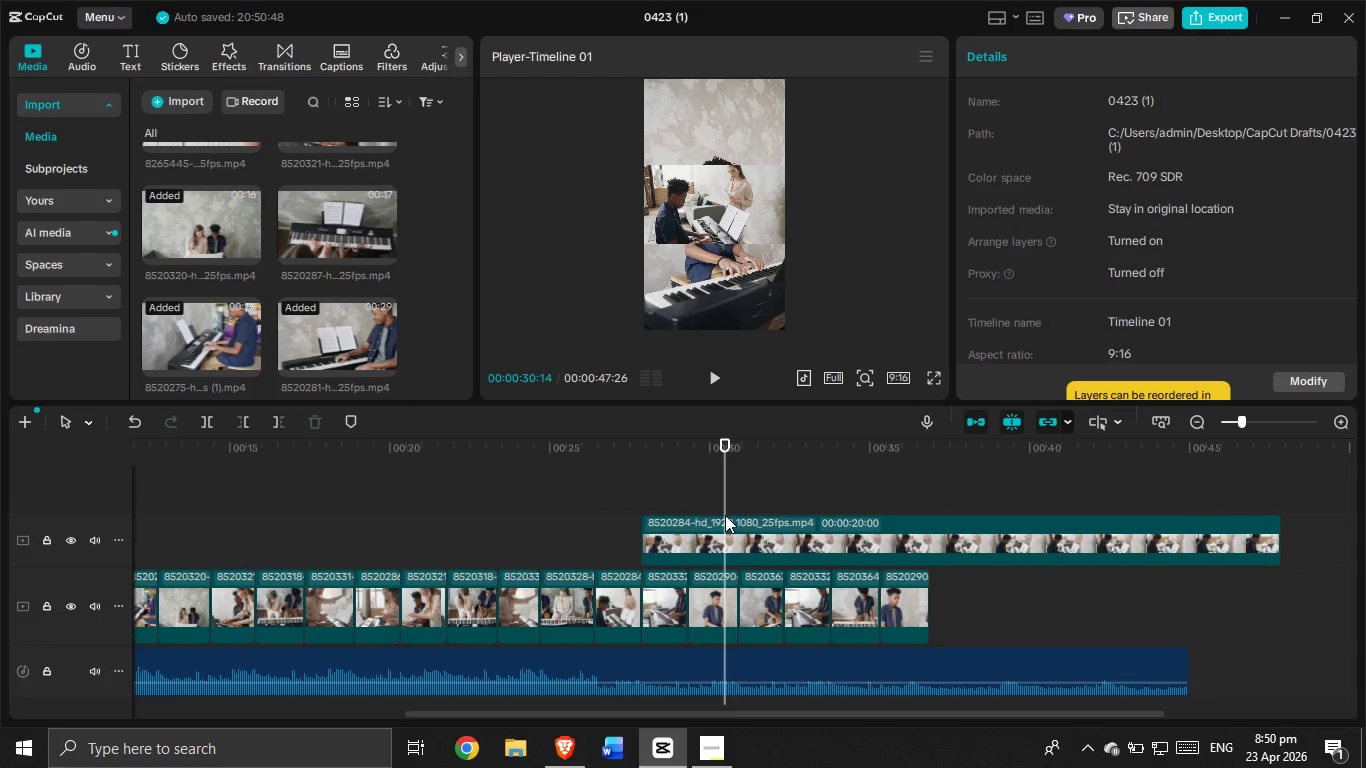 
scroll: coordinate [725, 515], scroll_direction: up, amount: 1.0
 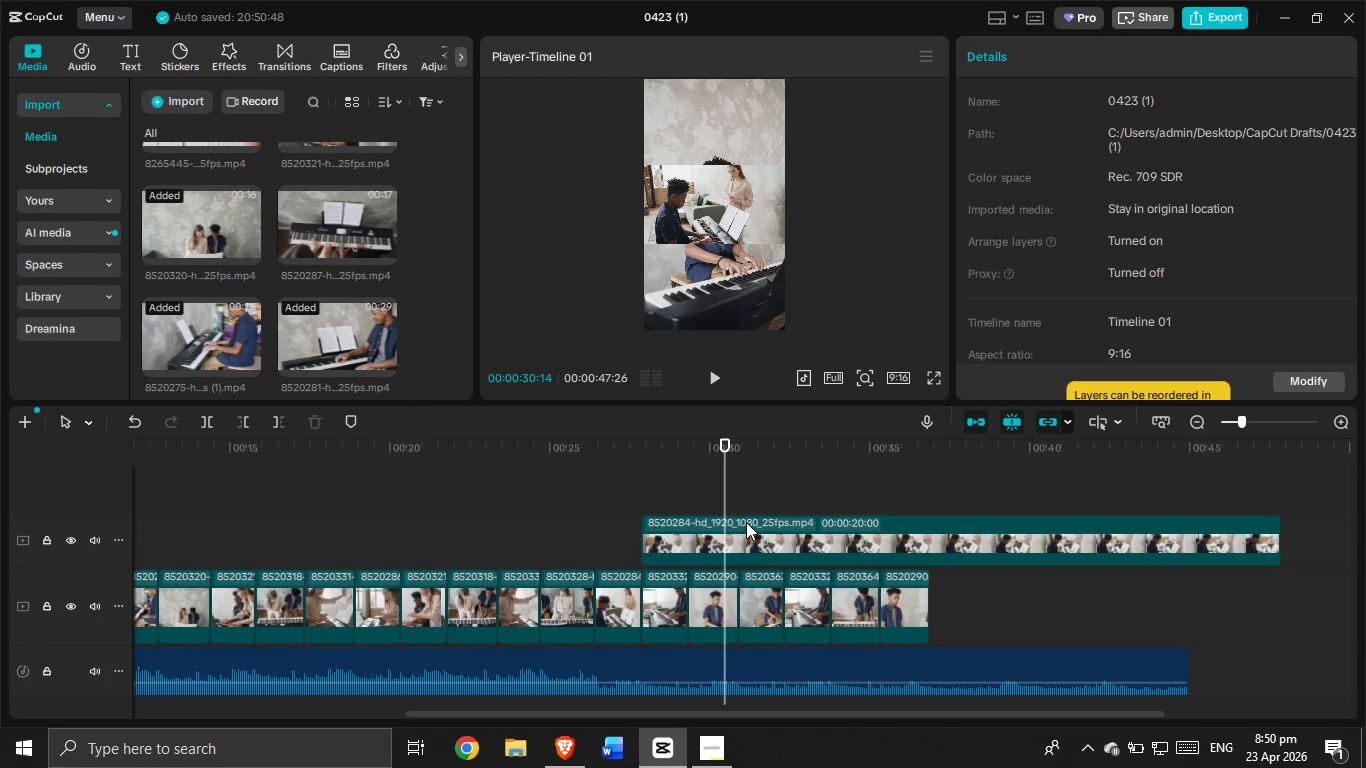 
left_click([747, 523])
 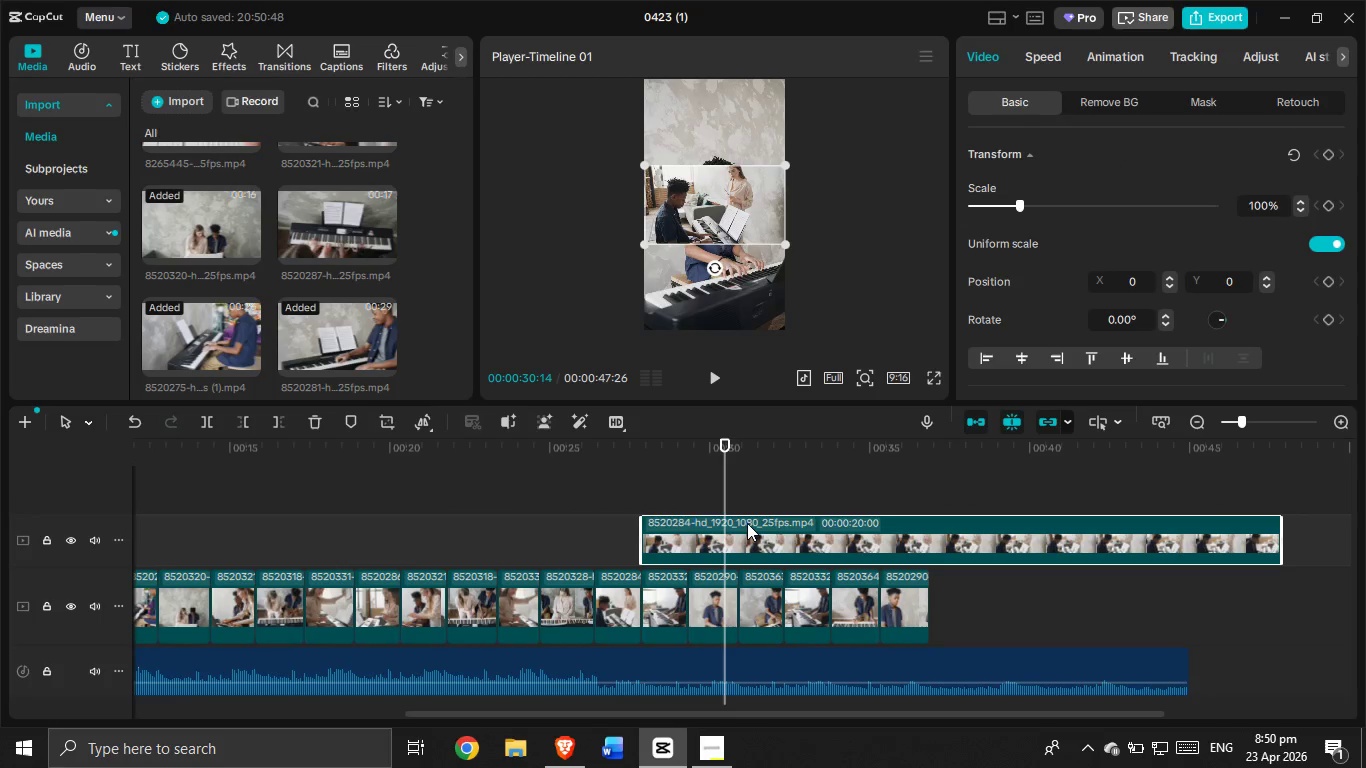 
key(Backspace)
 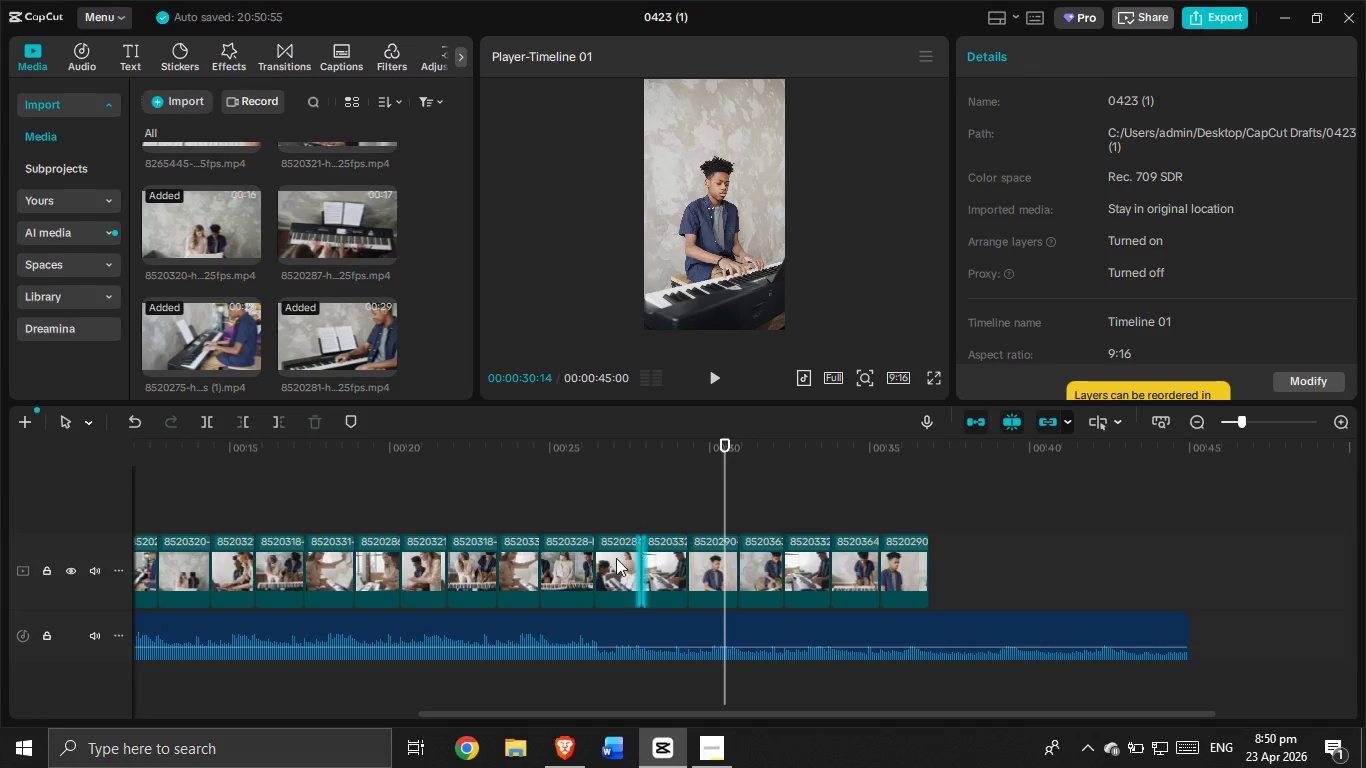 
left_click([603, 494])
 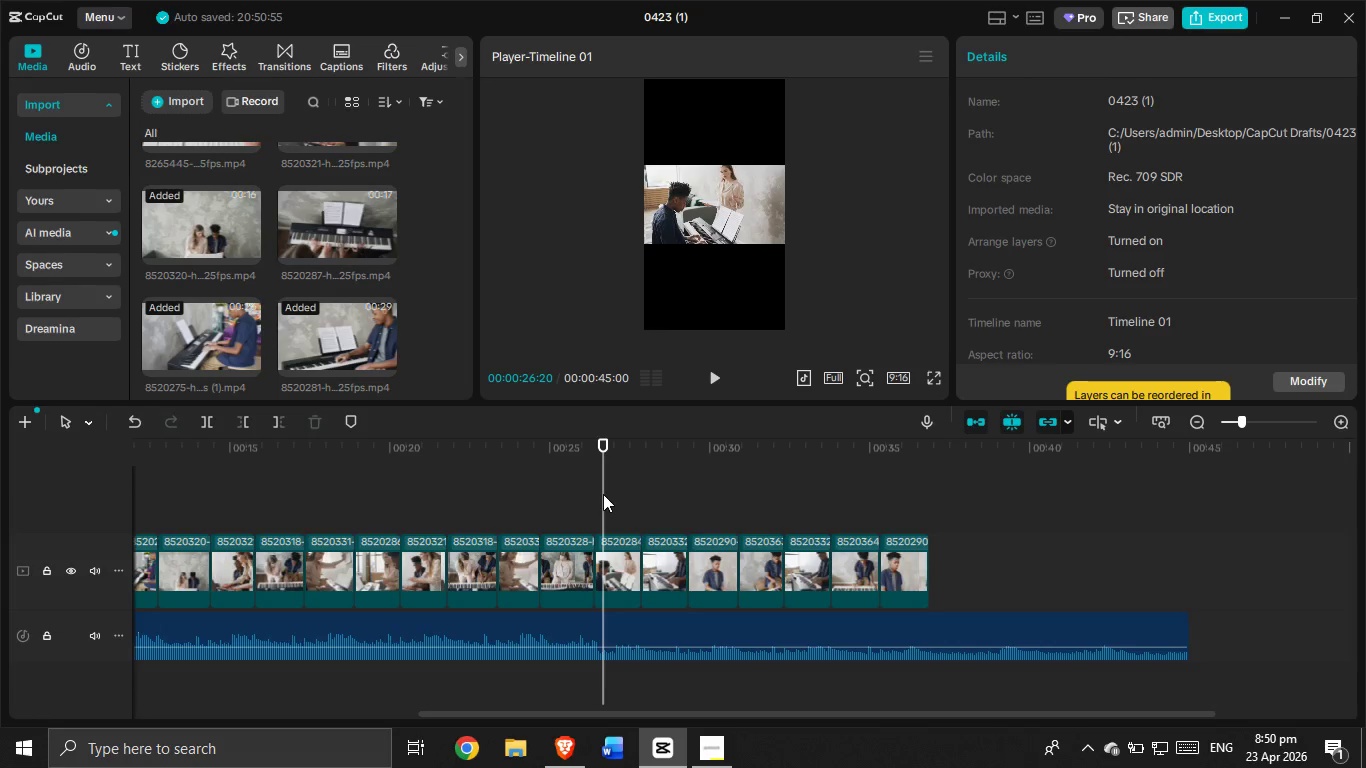 
left_click_drag(start_coordinate=[603, 494], to_coordinate=[513, 493])
 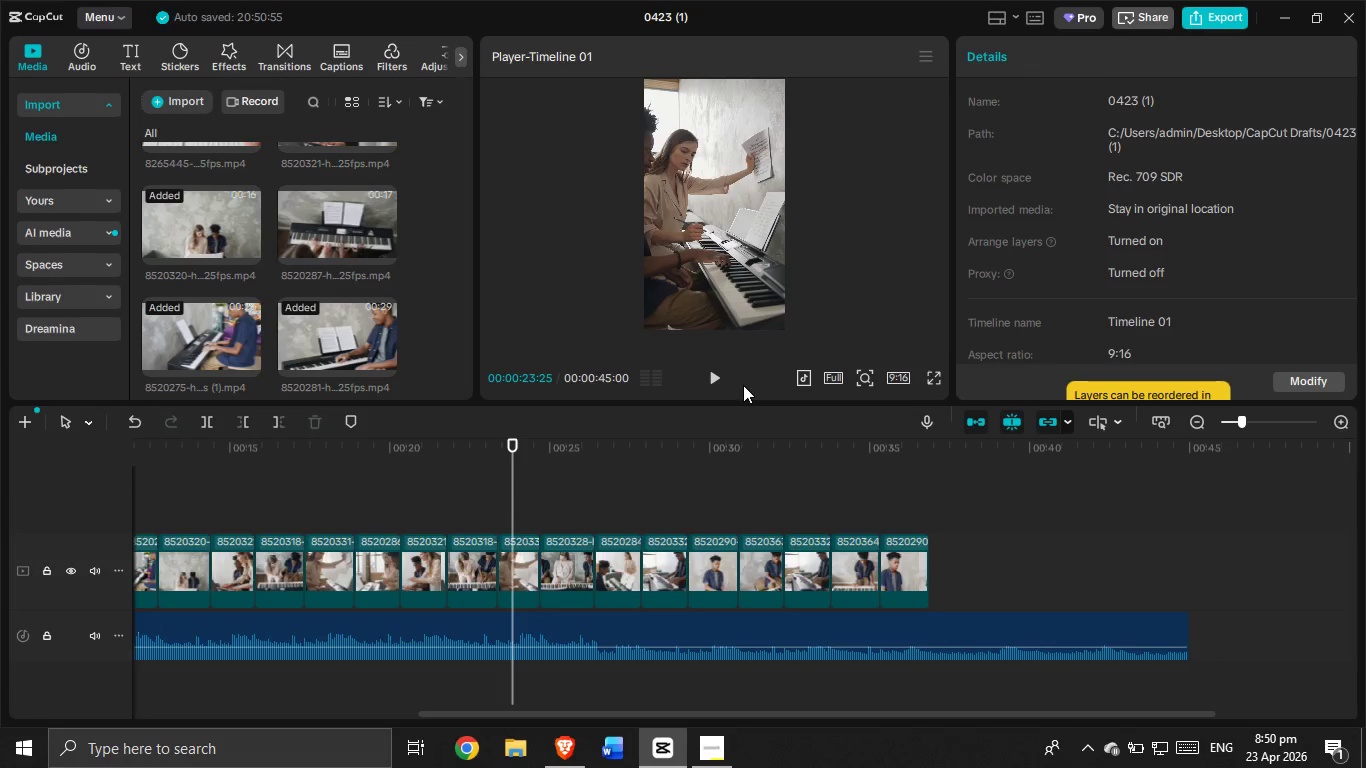 
left_click([706, 376])
 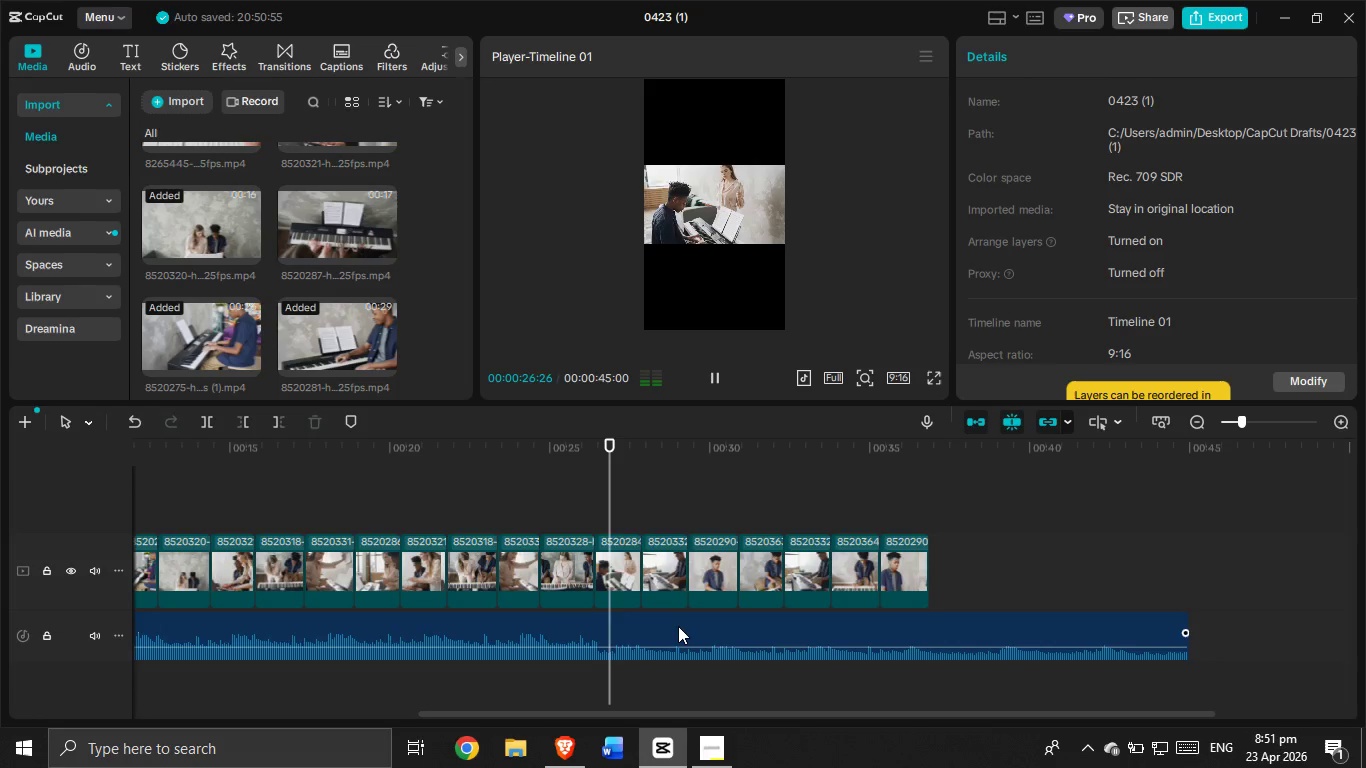 
left_click([726, 226])
 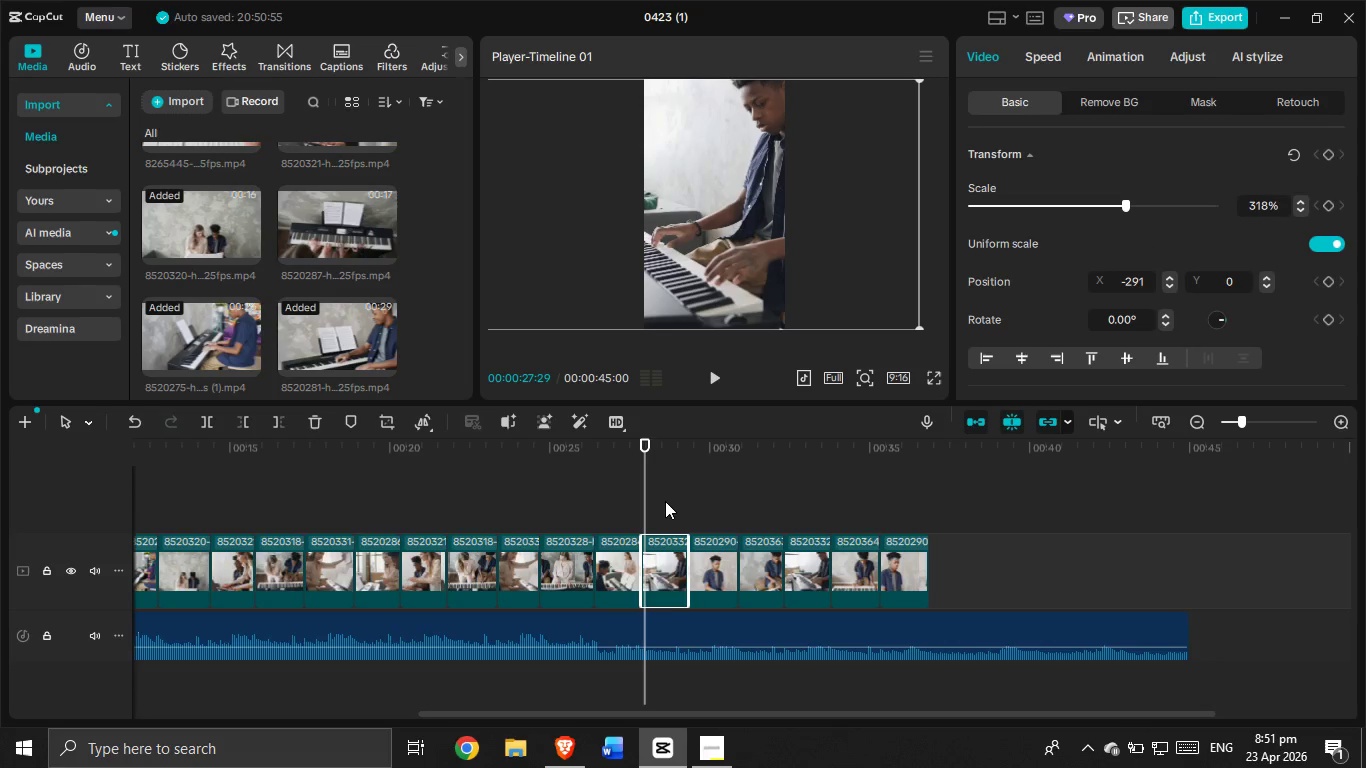 
key(Control+Z)
 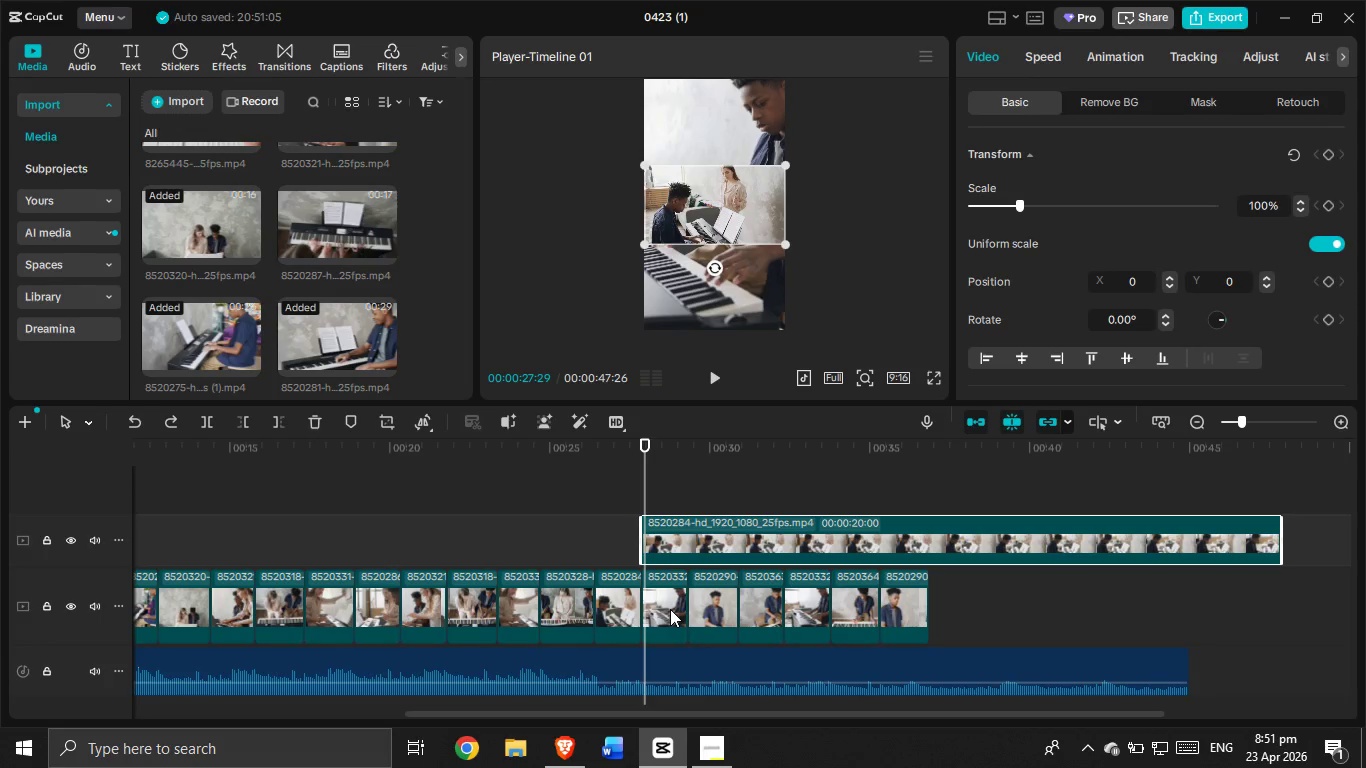 
key(Control+Z)
 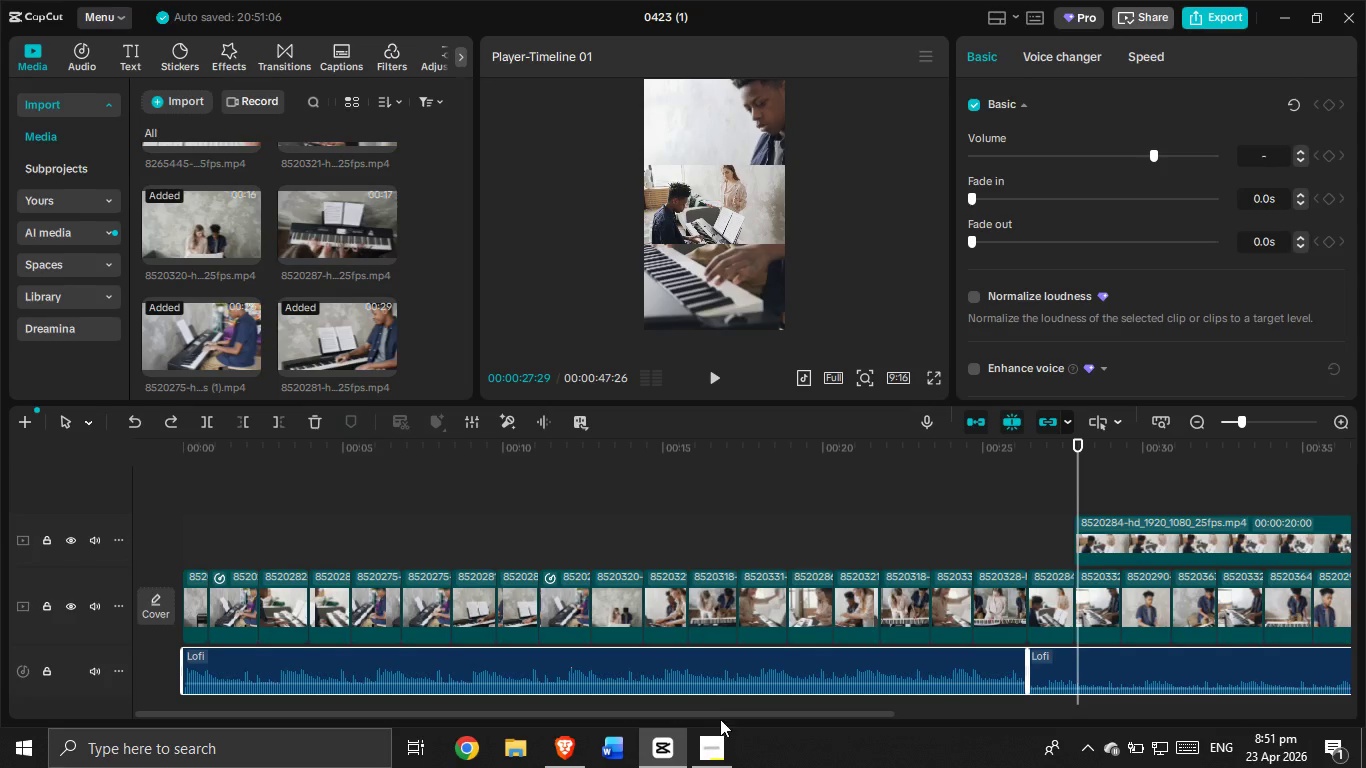 
left_click_drag(start_coordinate=[722, 714], to_coordinate=[1008, 649])
 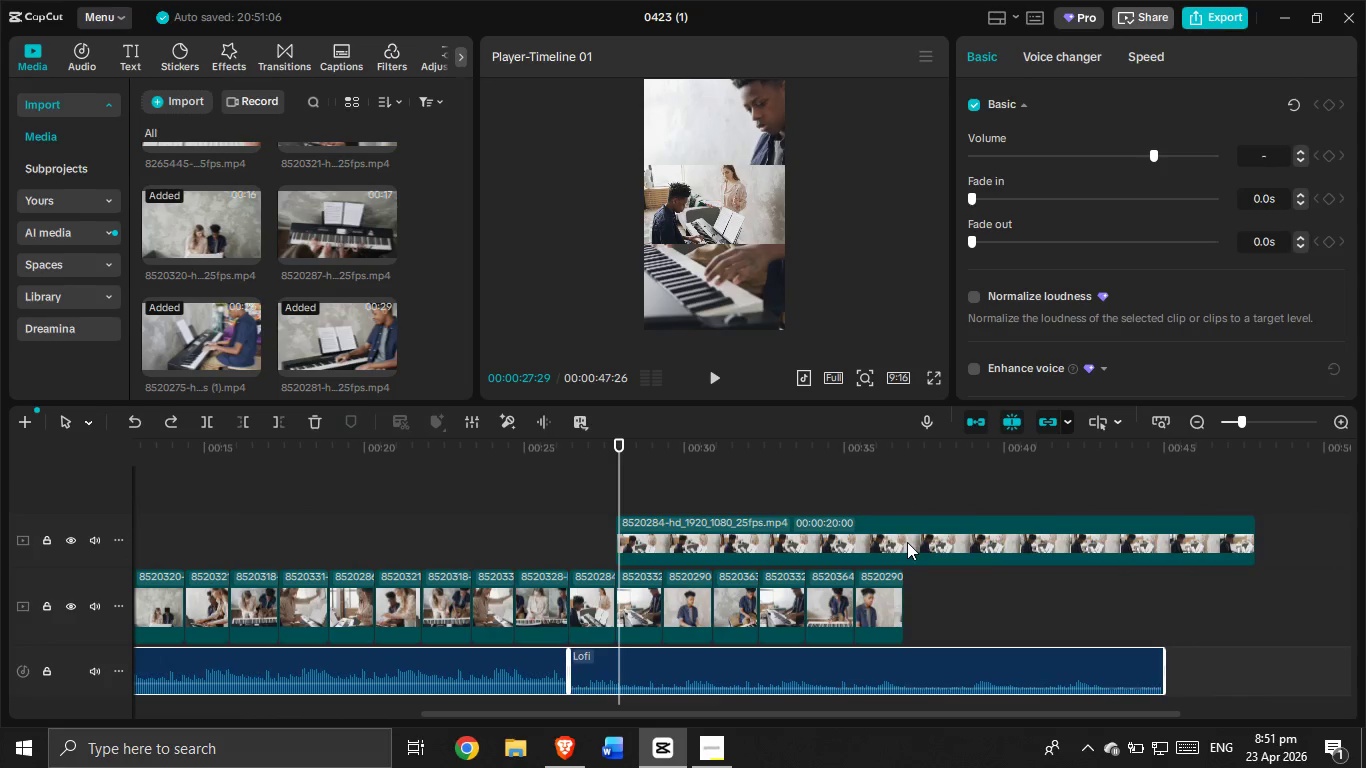 
left_click([907, 539])
 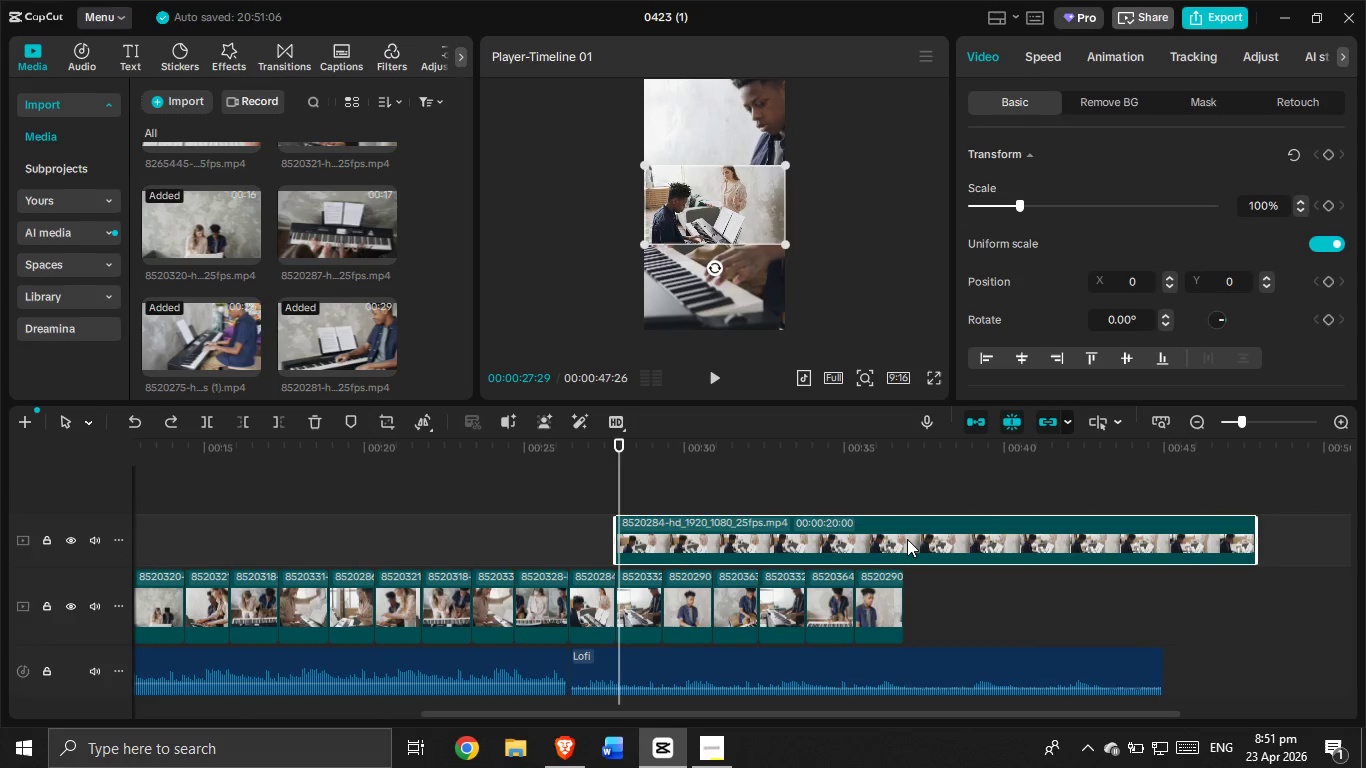 
key(Backspace)
 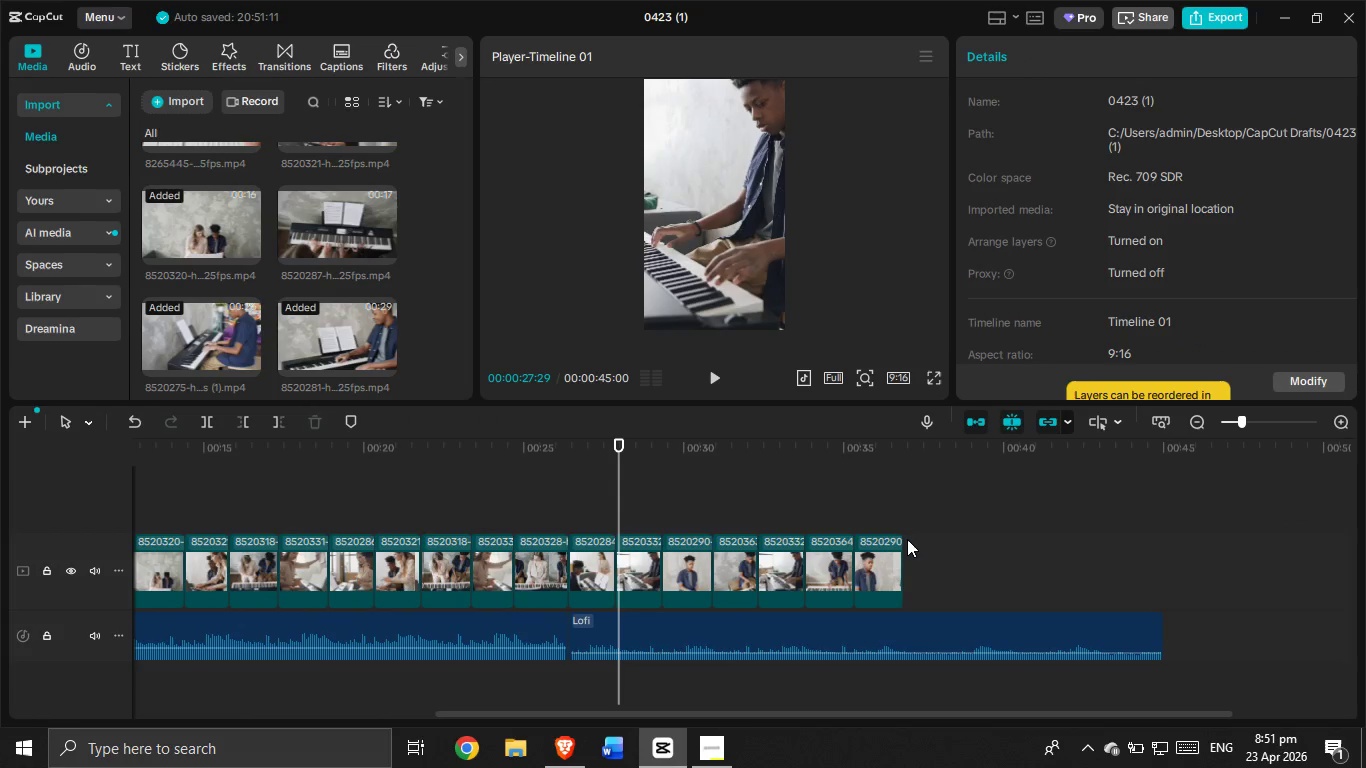 
wait(8.62)
 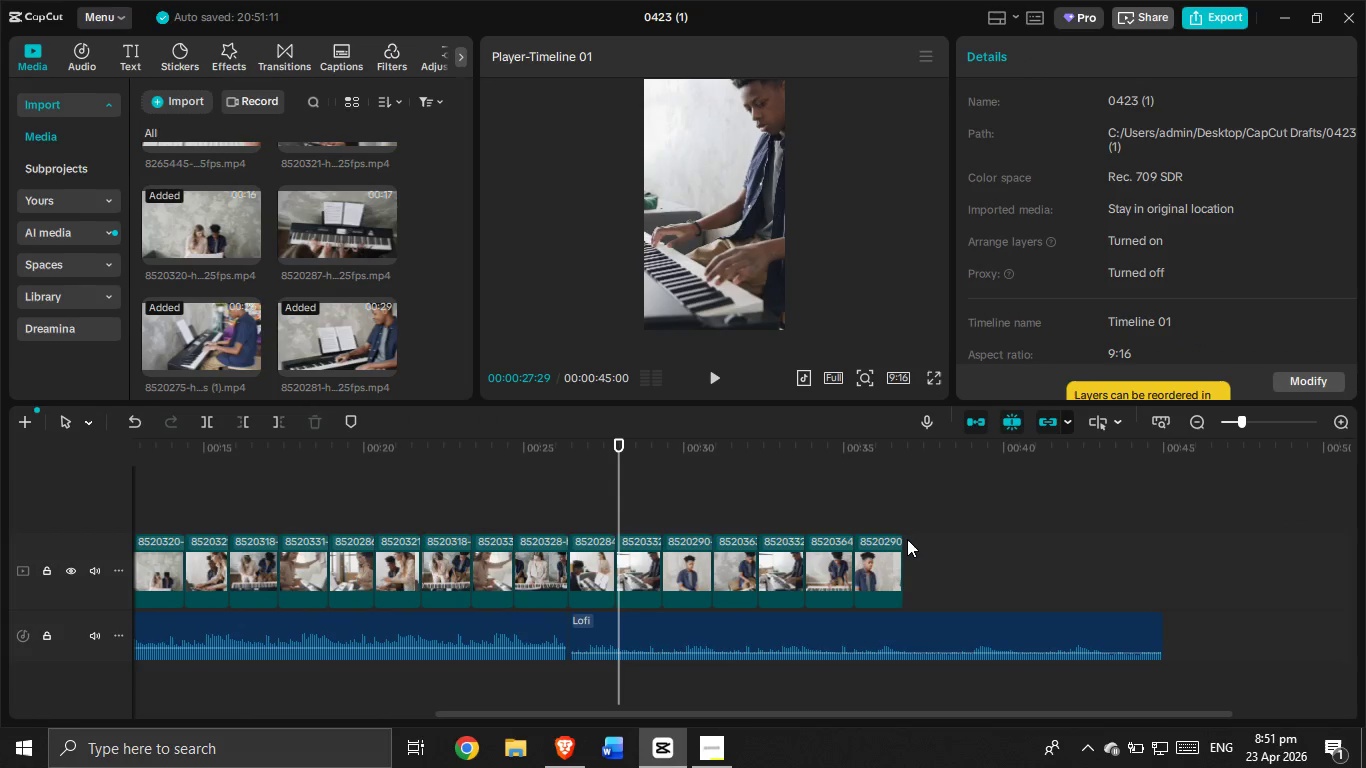 
left_click([609, 633])
 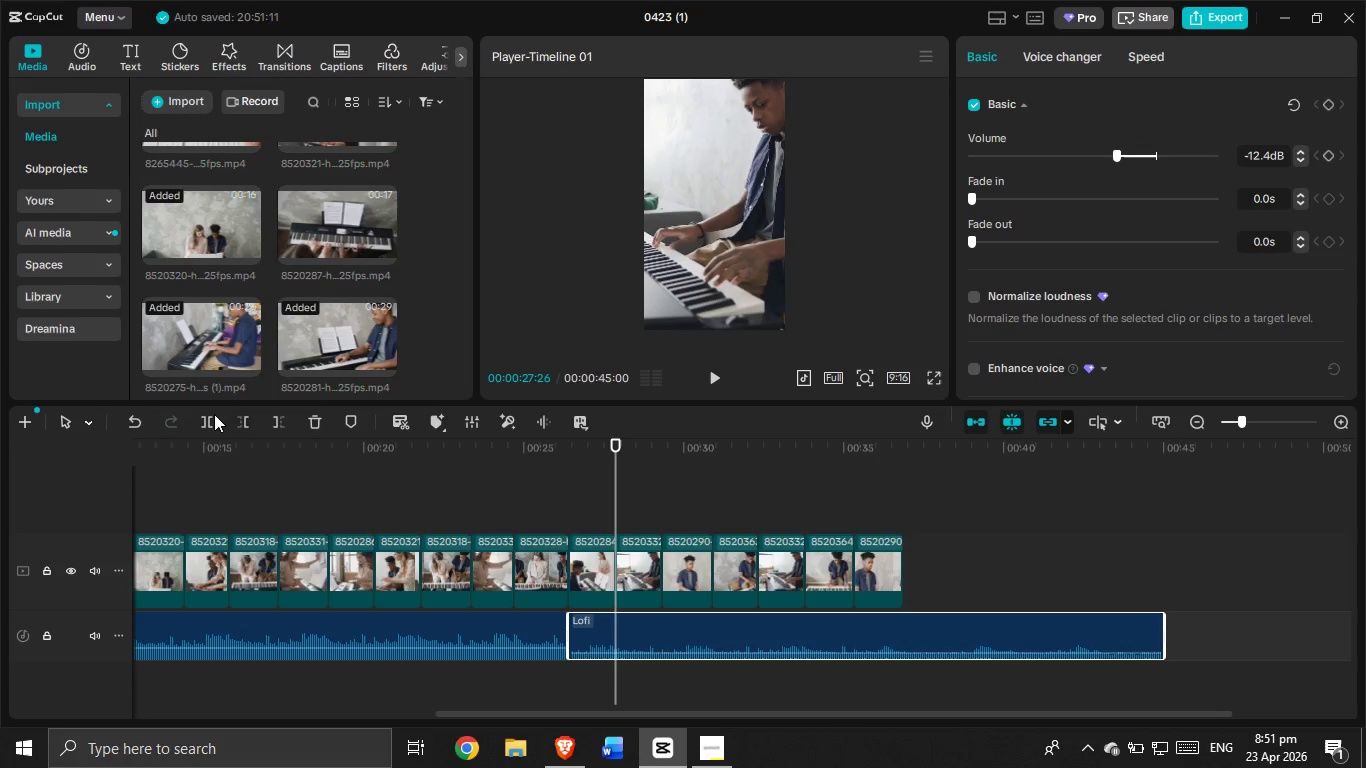 
left_click([208, 418])
 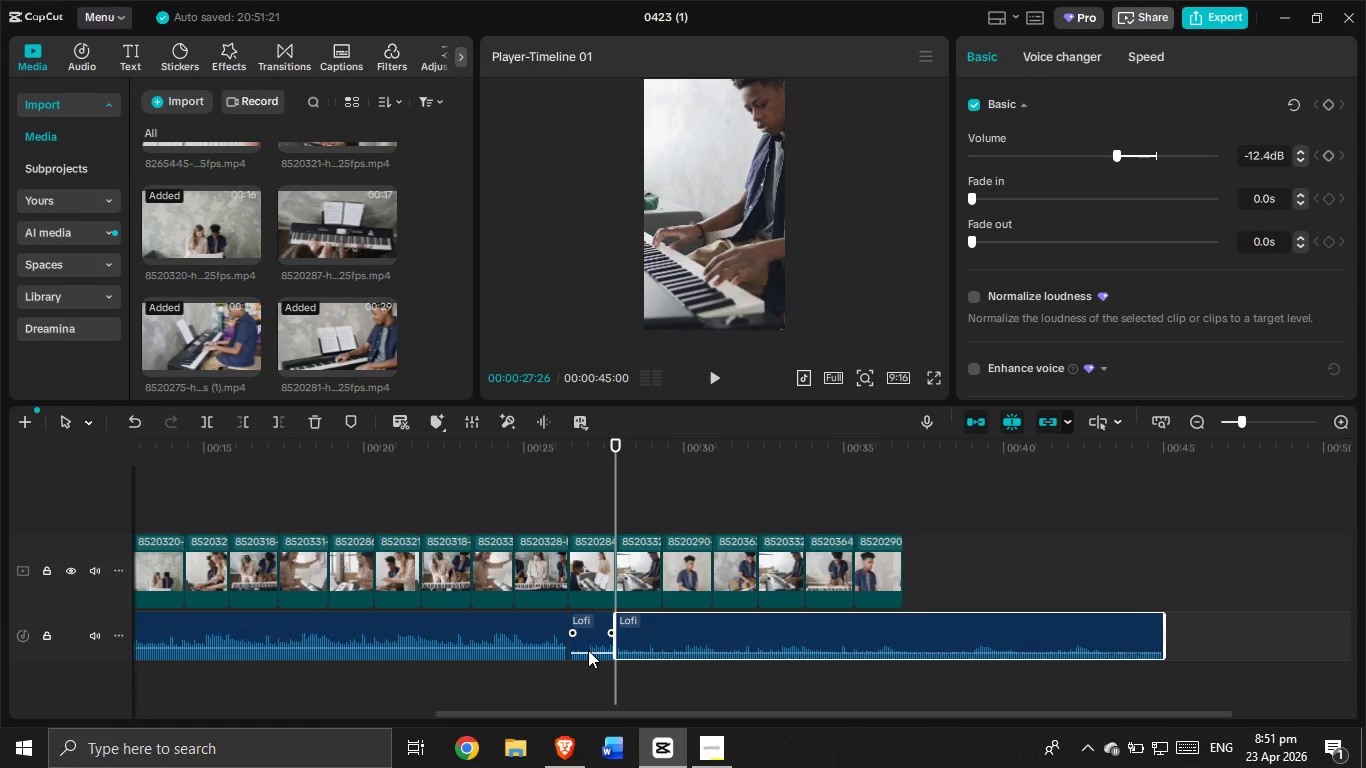 
left_click_drag(start_coordinate=[588, 654], to_coordinate=[588, 649])
 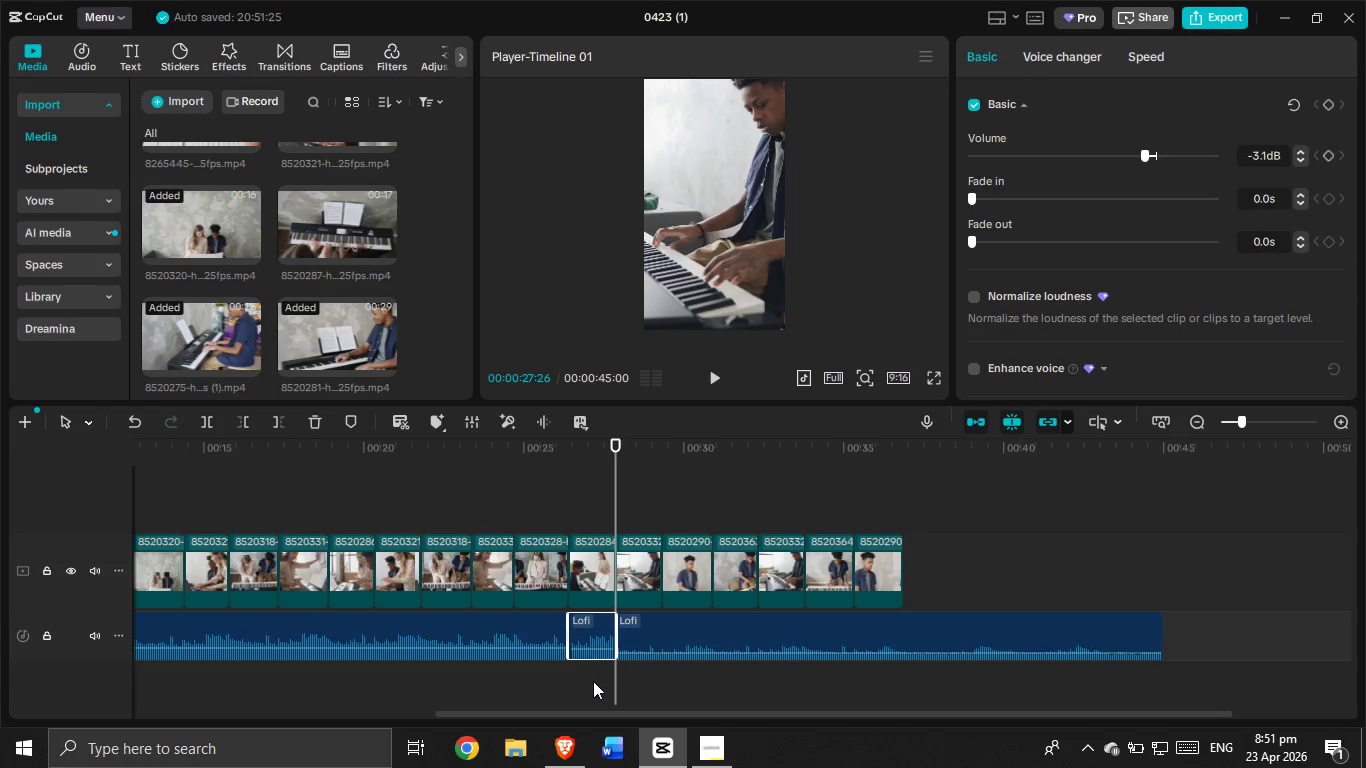 
left_click([593, 681])
 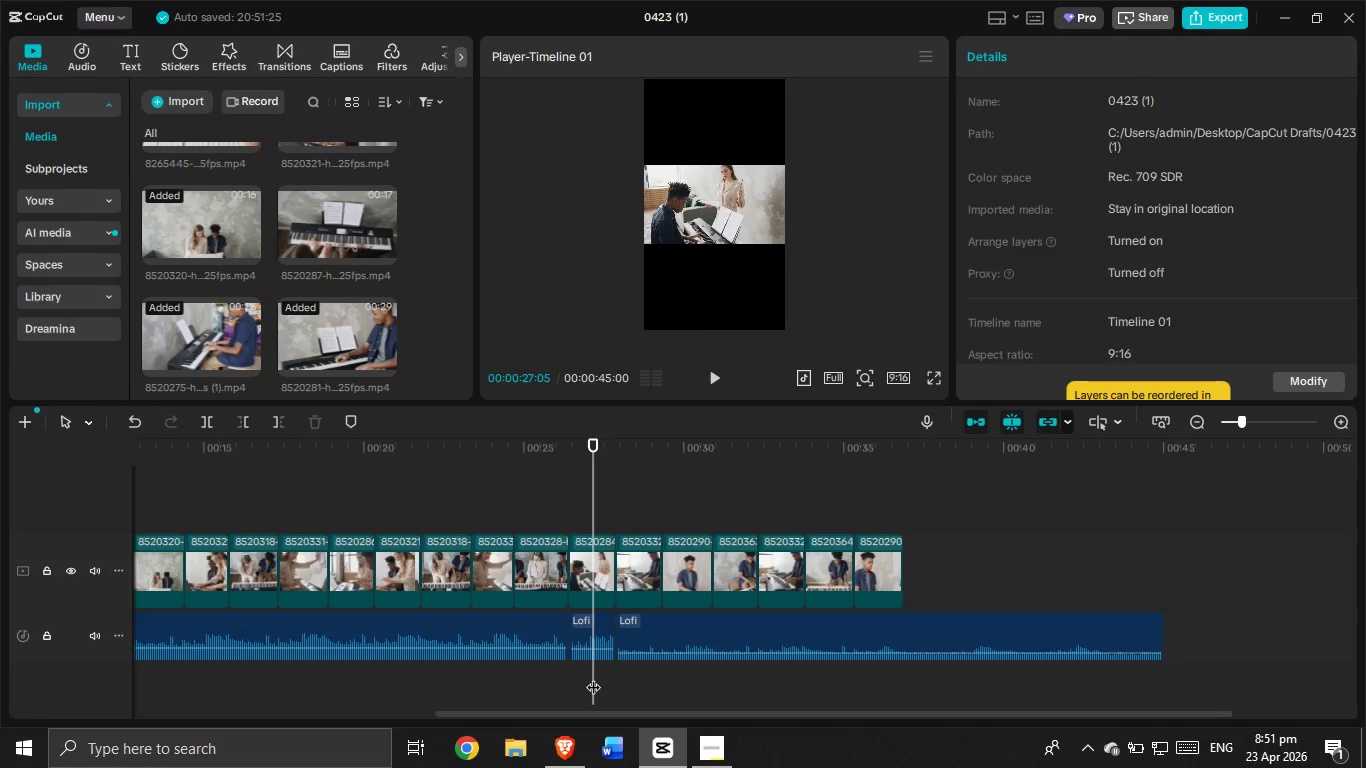 
left_click_drag(start_coordinate=[593, 677], to_coordinate=[586, 655])
 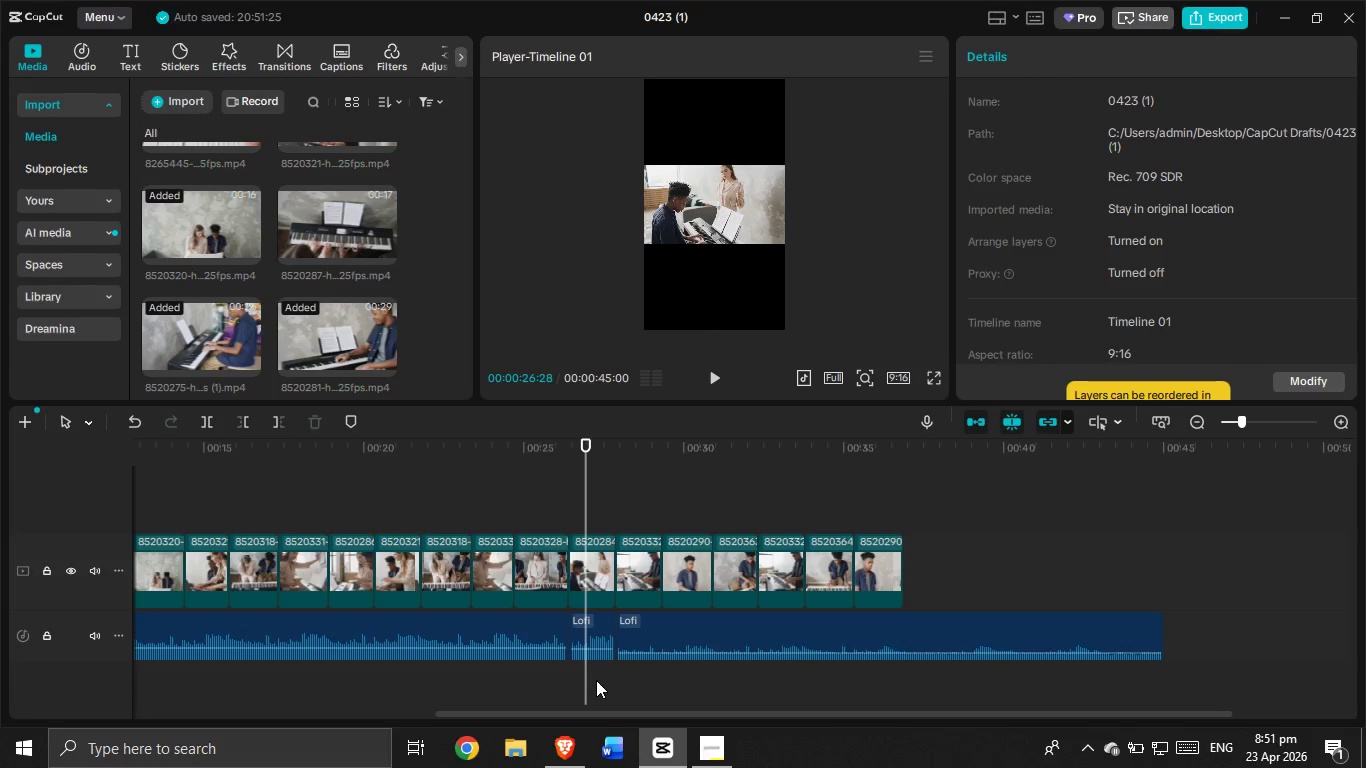 
left_click_drag(start_coordinate=[596, 680], to_coordinate=[541, 642])
 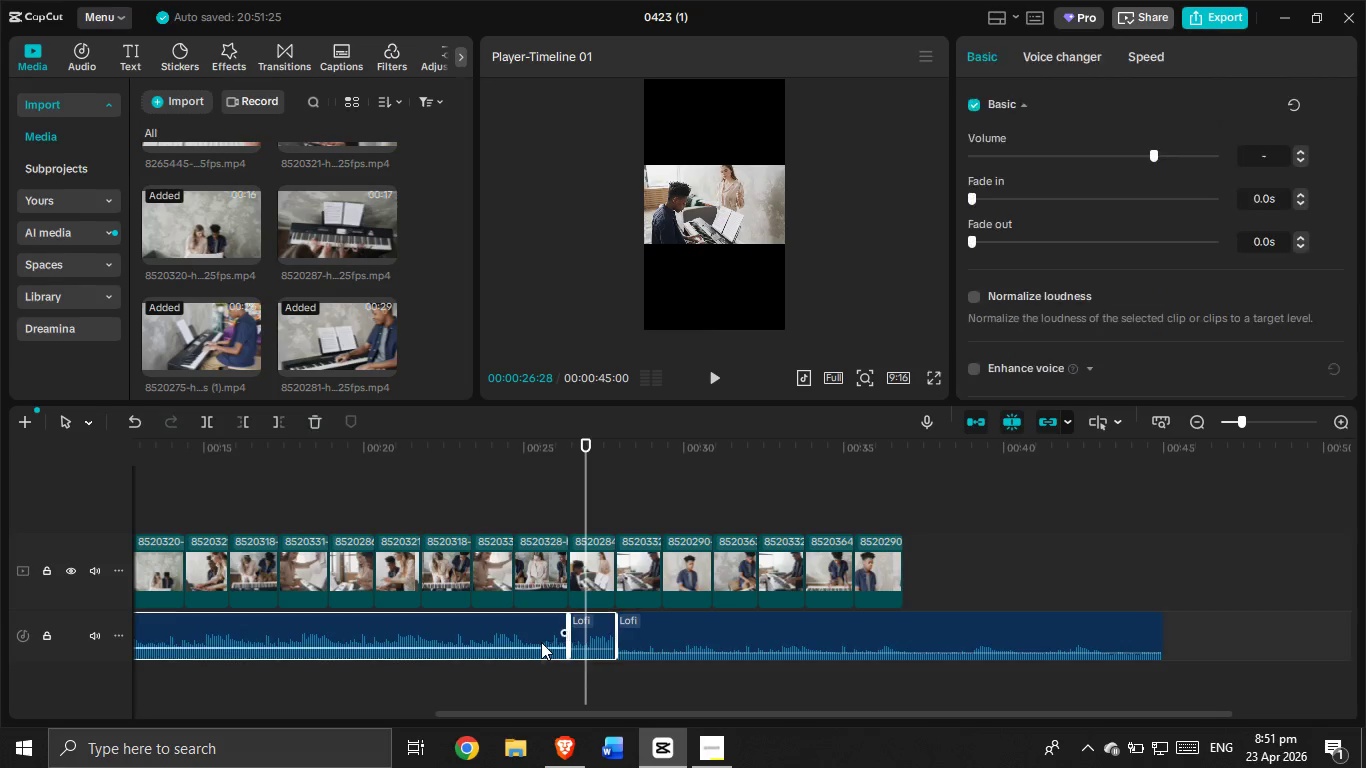 
right_click([541, 641])
 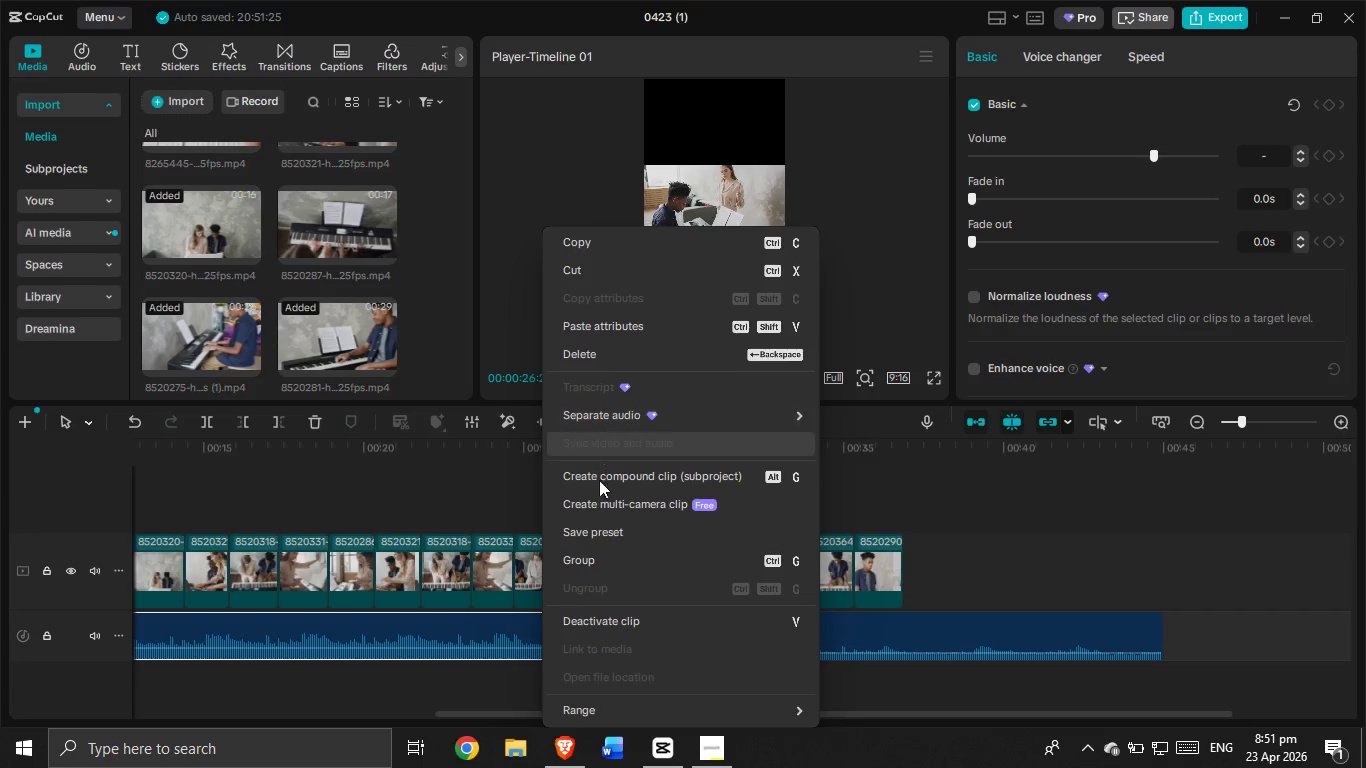 
left_click([601, 484])
 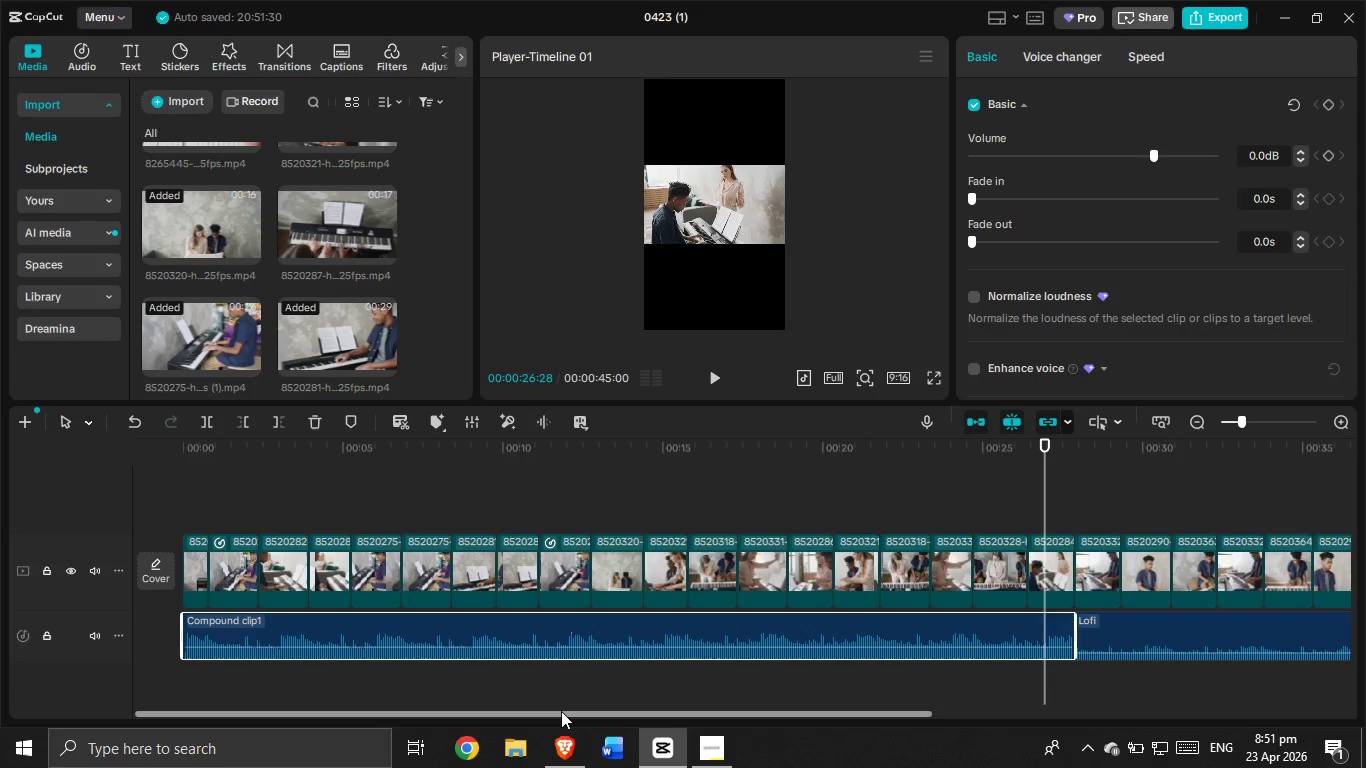 
left_click_drag(start_coordinate=[561, 711], to_coordinate=[449, 712])
 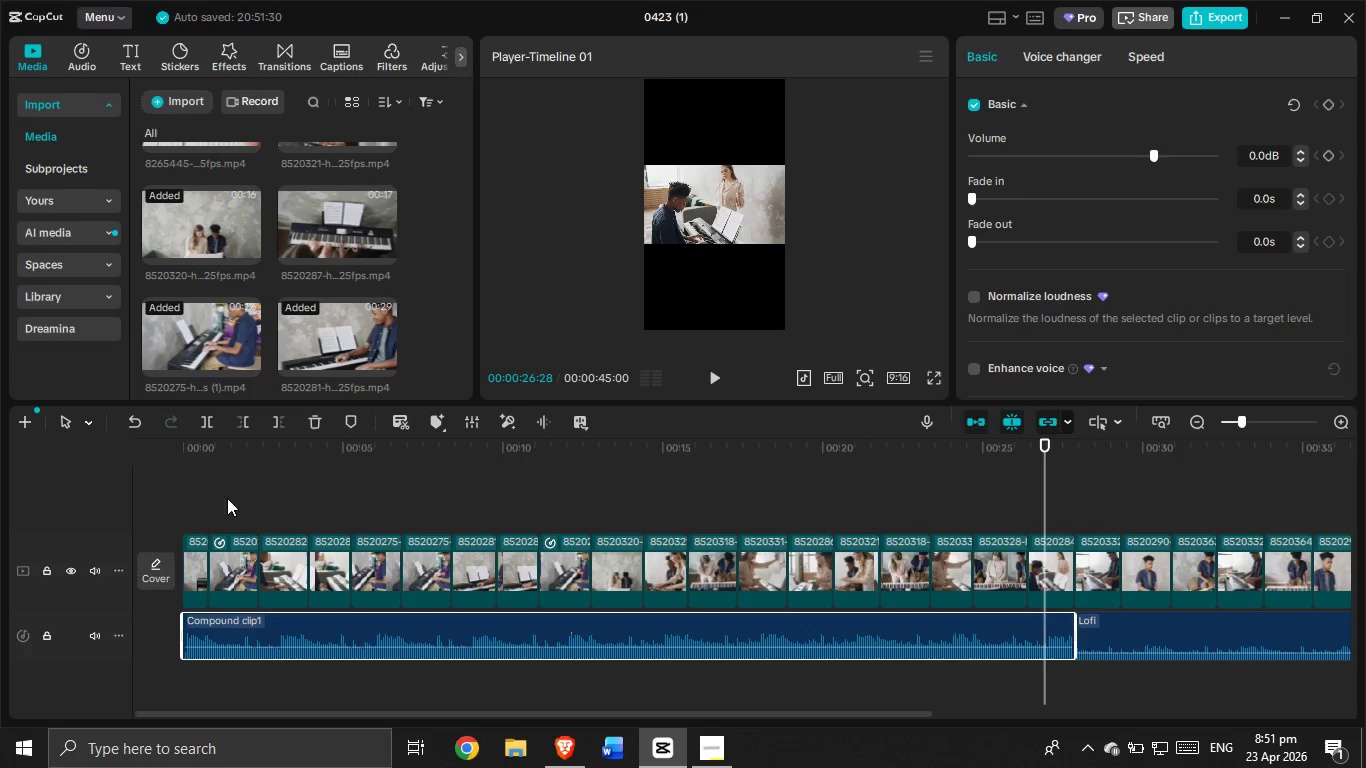 
left_click([201, 490])
 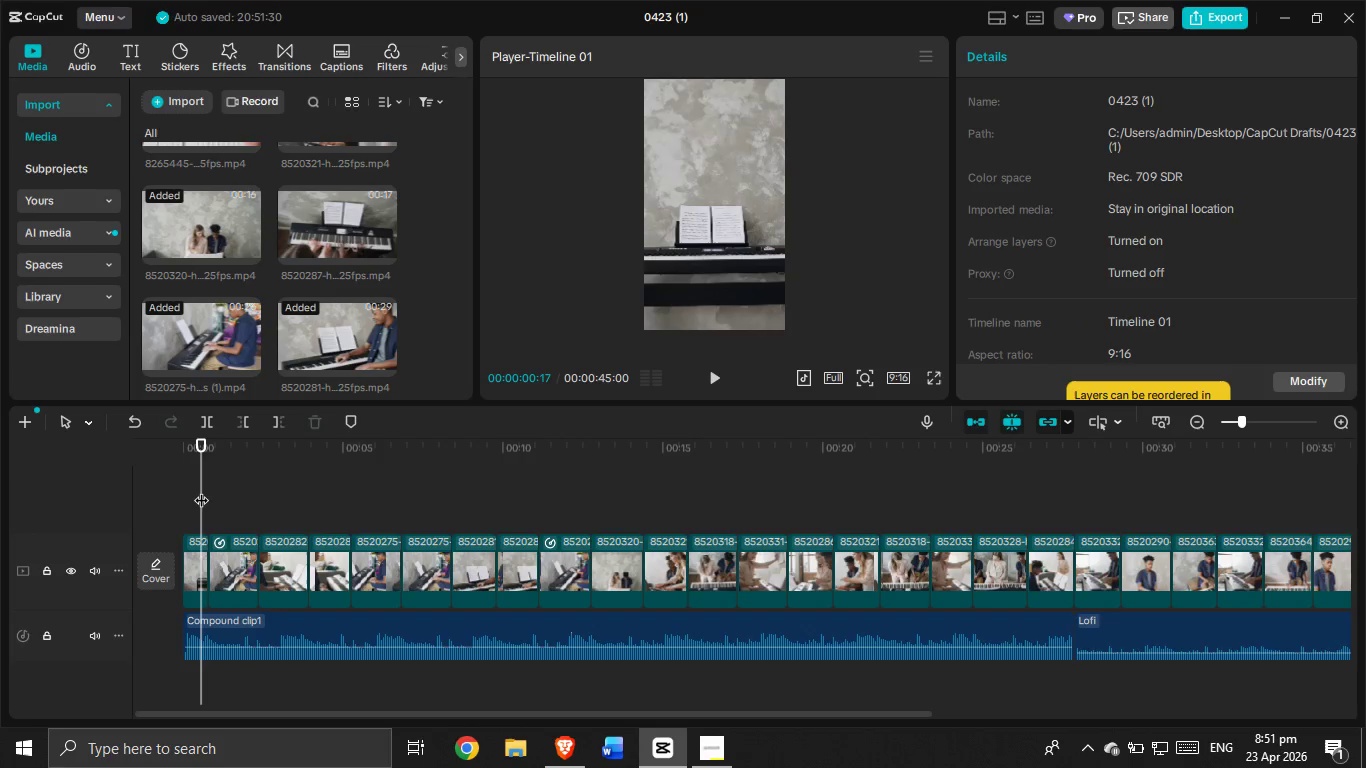 
left_click_drag(start_coordinate=[201, 490], to_coordinate=[130, 500])
 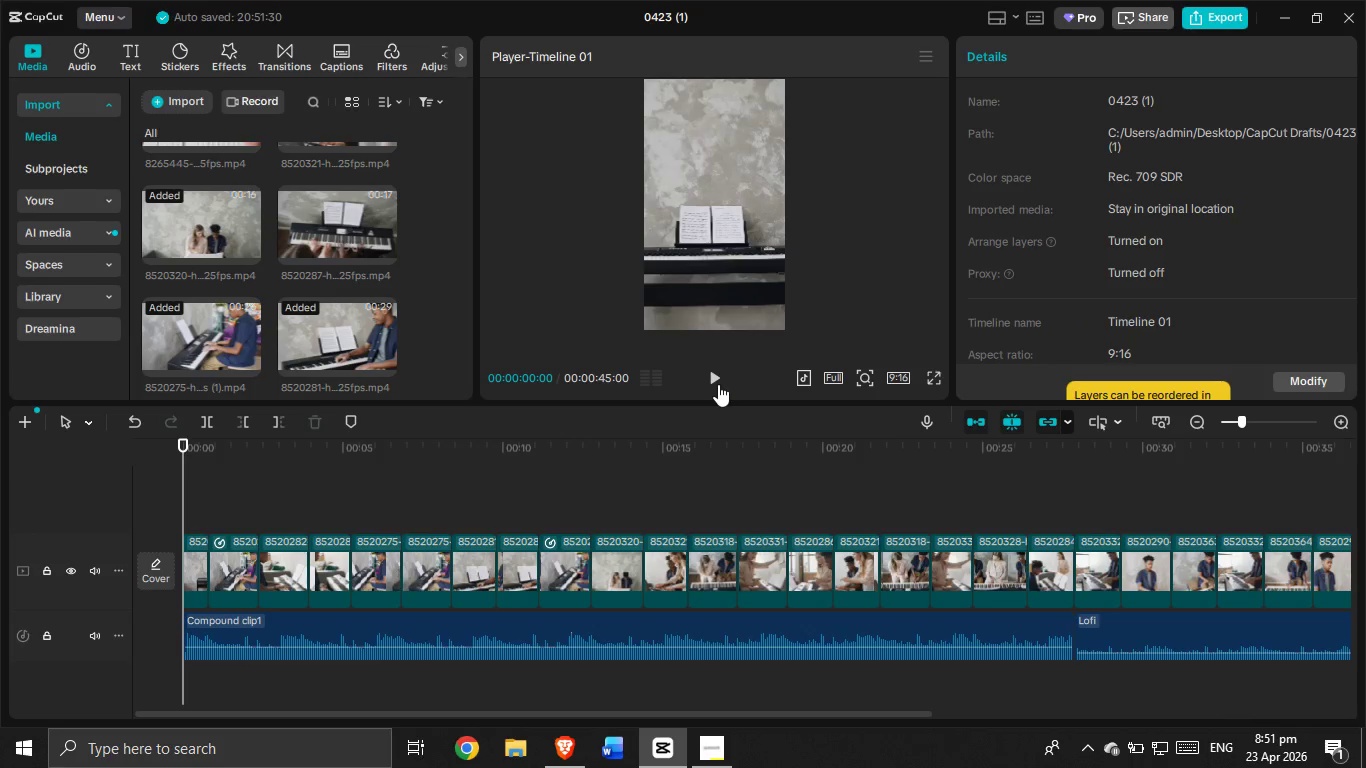 
left_click([711, 383])
 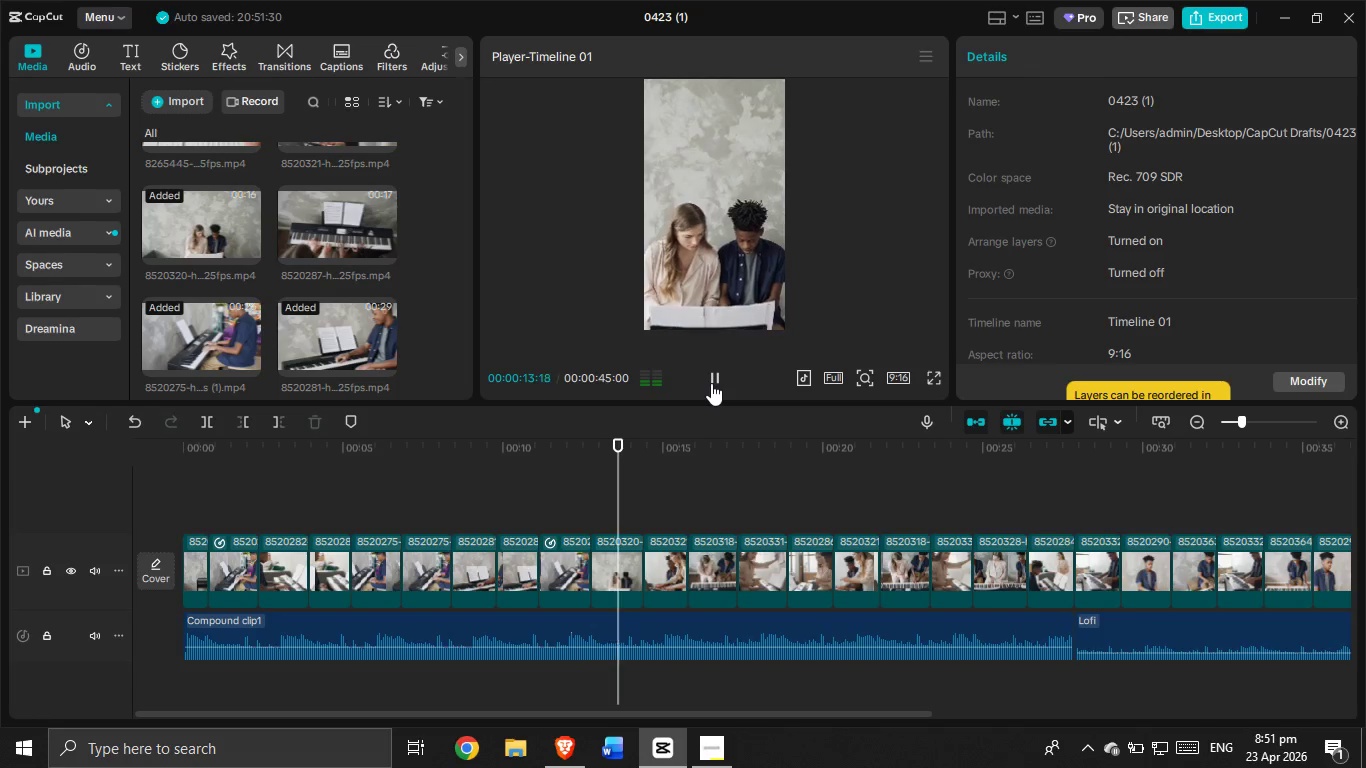 
wait(18.88)
 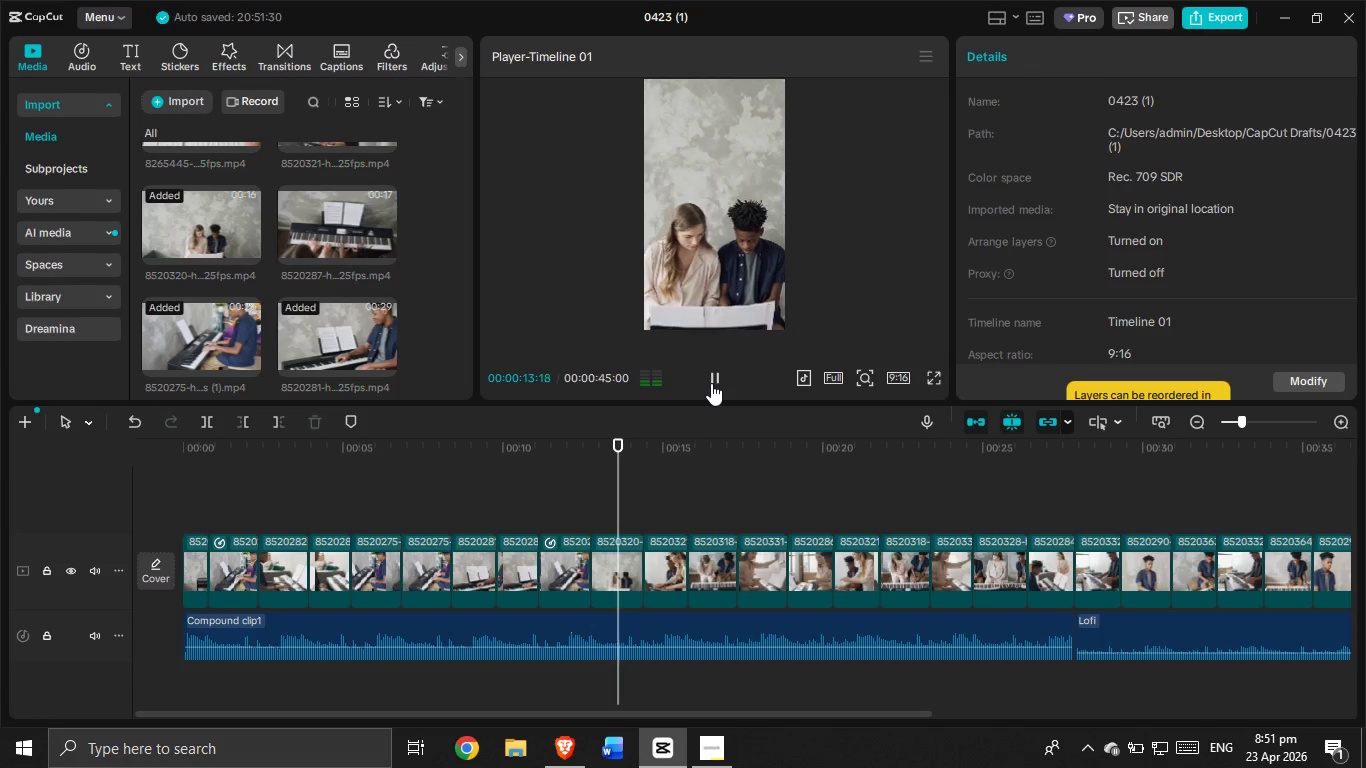 
left_click_drag(start_coordinate=[634, 715], to_coordinate=[1024, 715])
 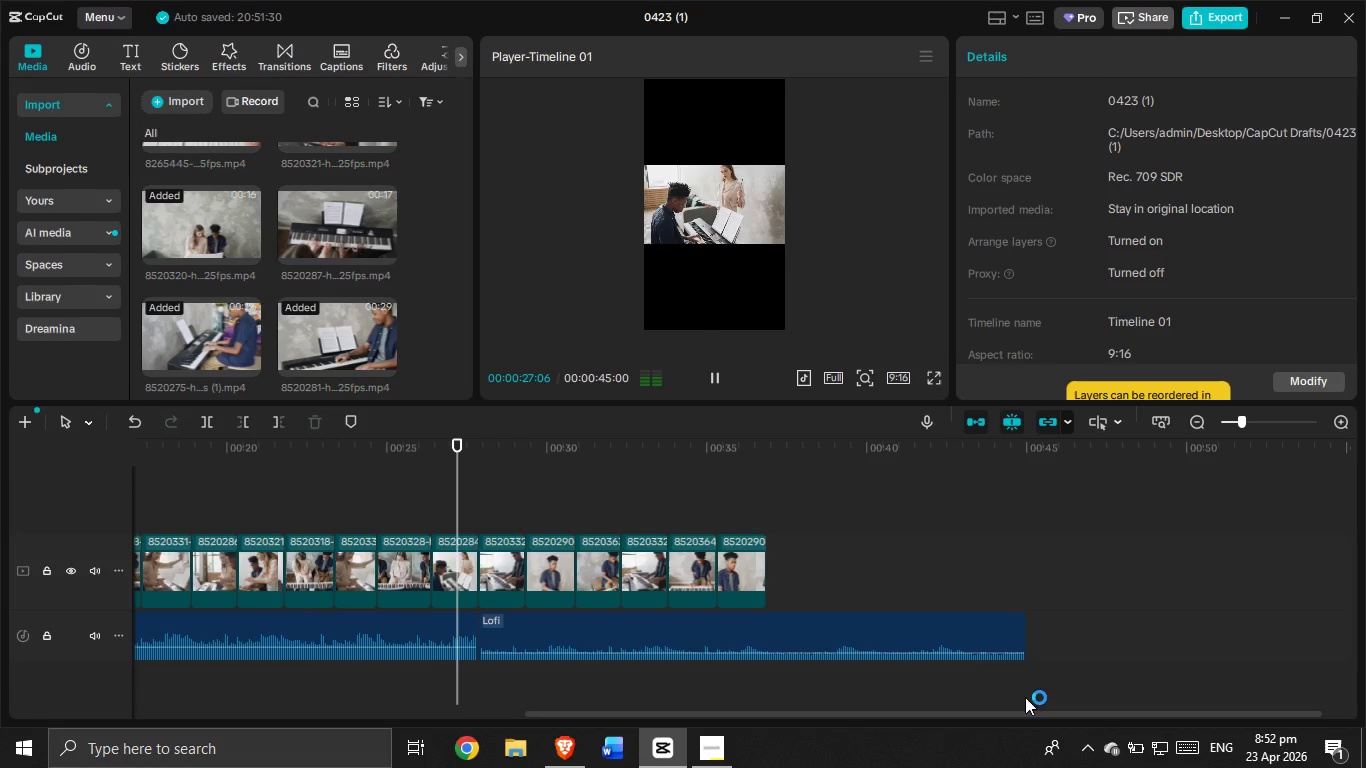 
double_click([465, 551])
 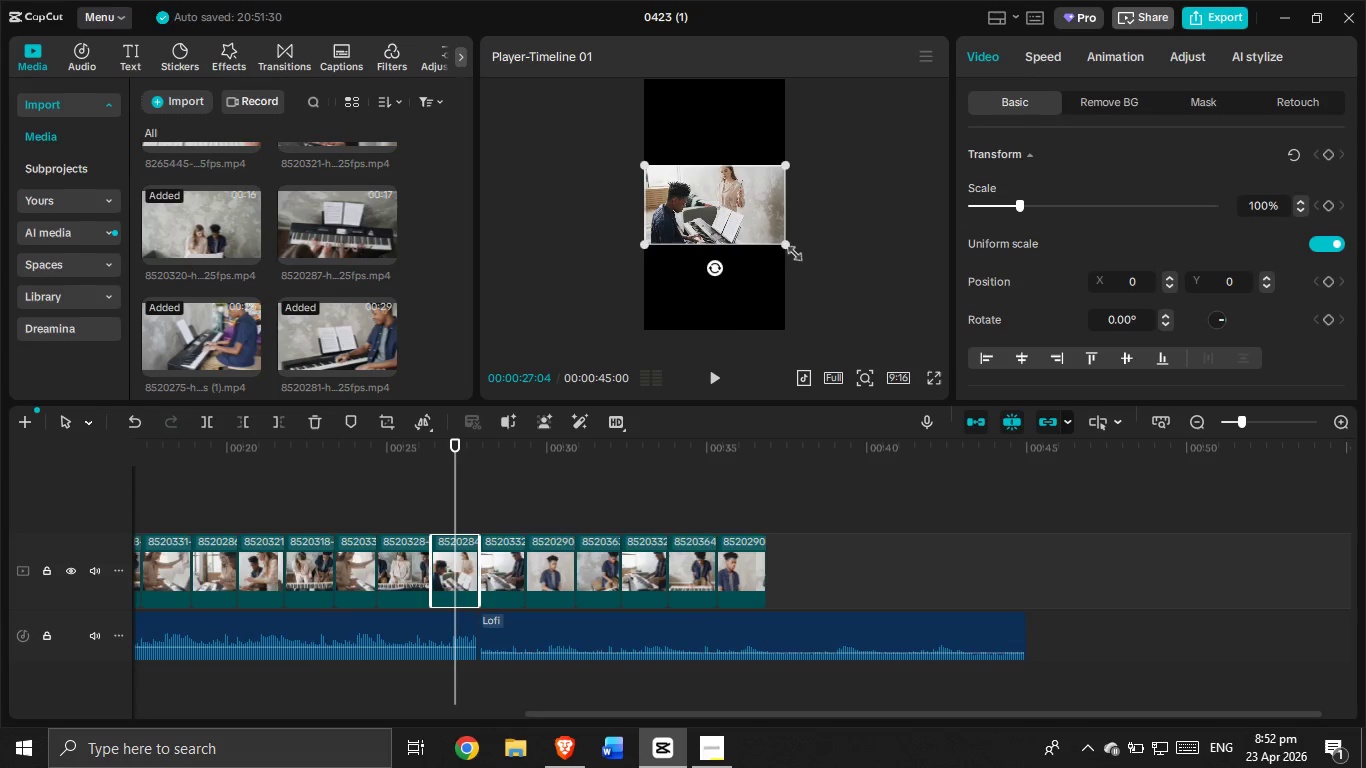 
left_click_drag(start_coordinate=[790, 247], to_coordinate=[1004, 440])
 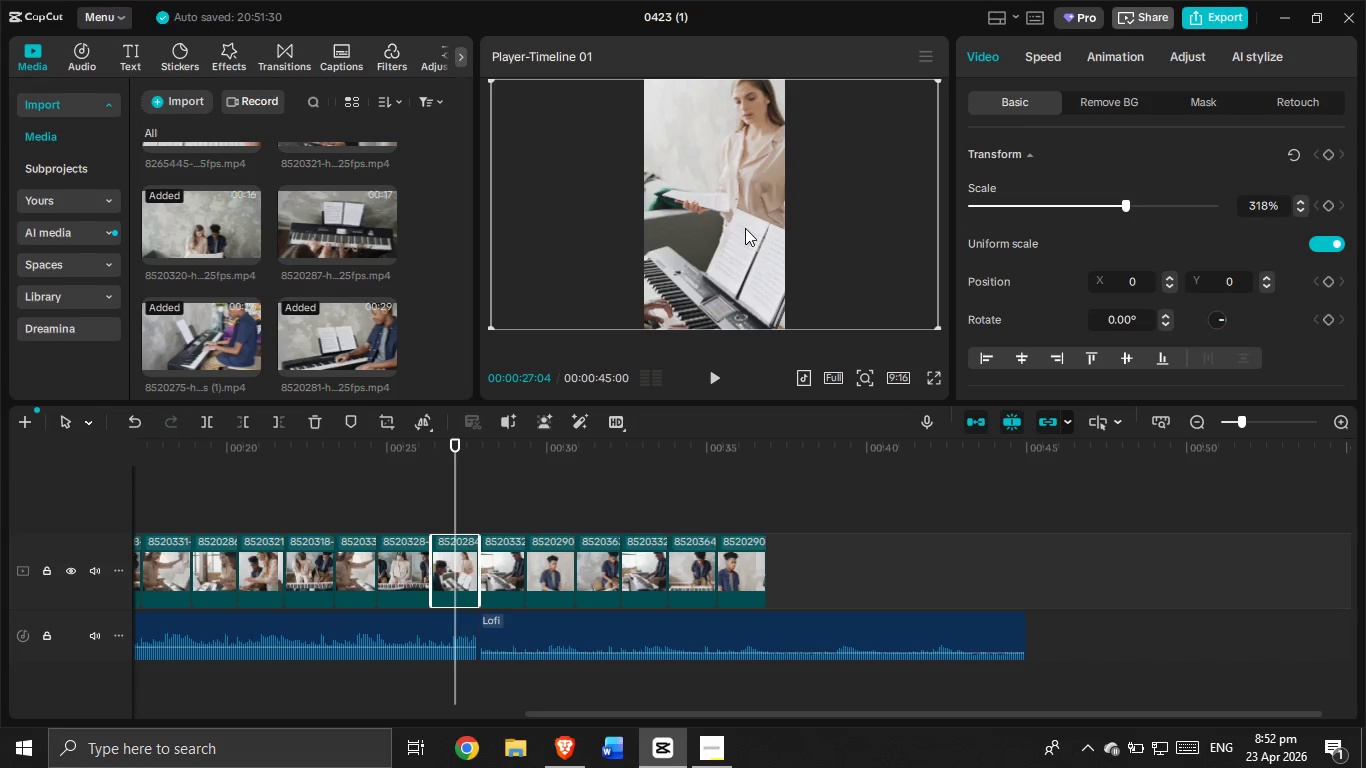 
left_click_drag(start_coordinate=[745, 227], to_coordinate=[796, 226])
 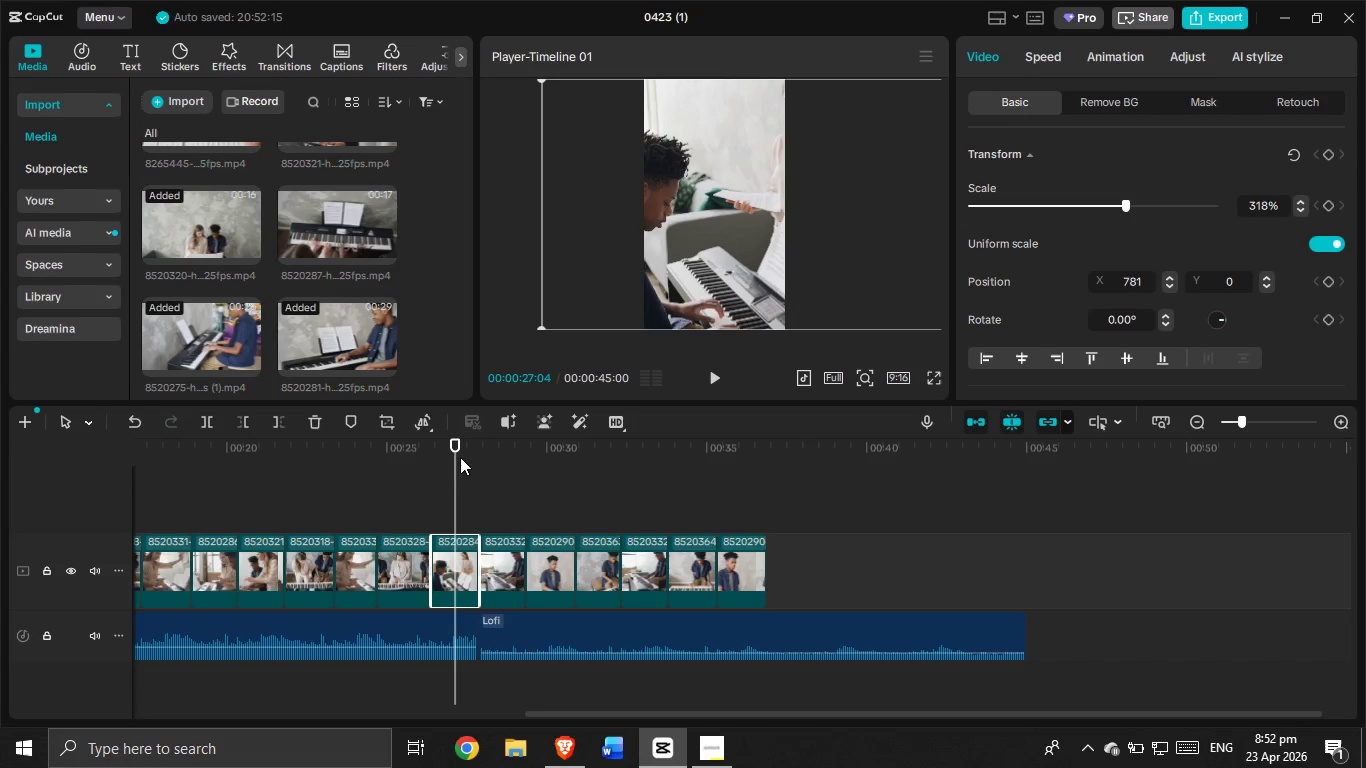 
left_click_drag(start_coordinate=[454, 458], to_coordinate=[430, 464])
 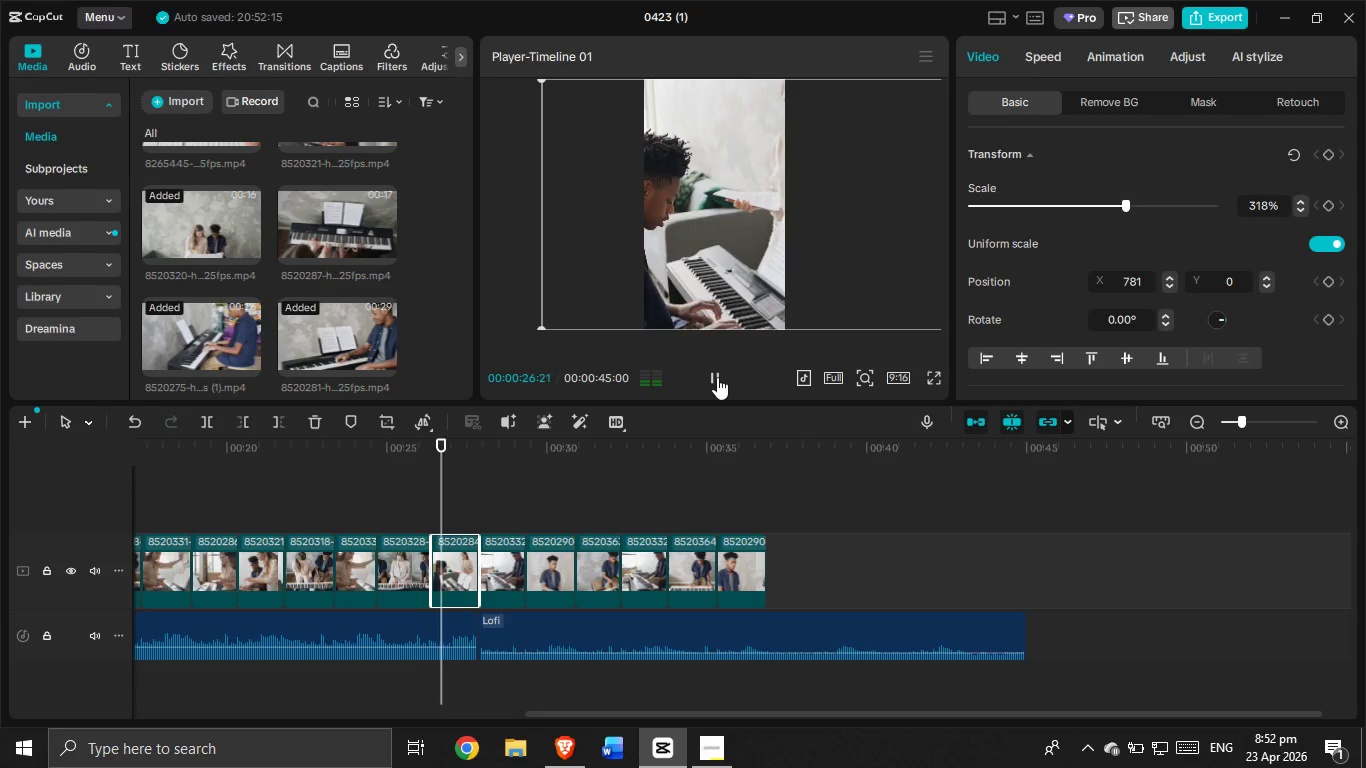 
left_click([717, 377])
 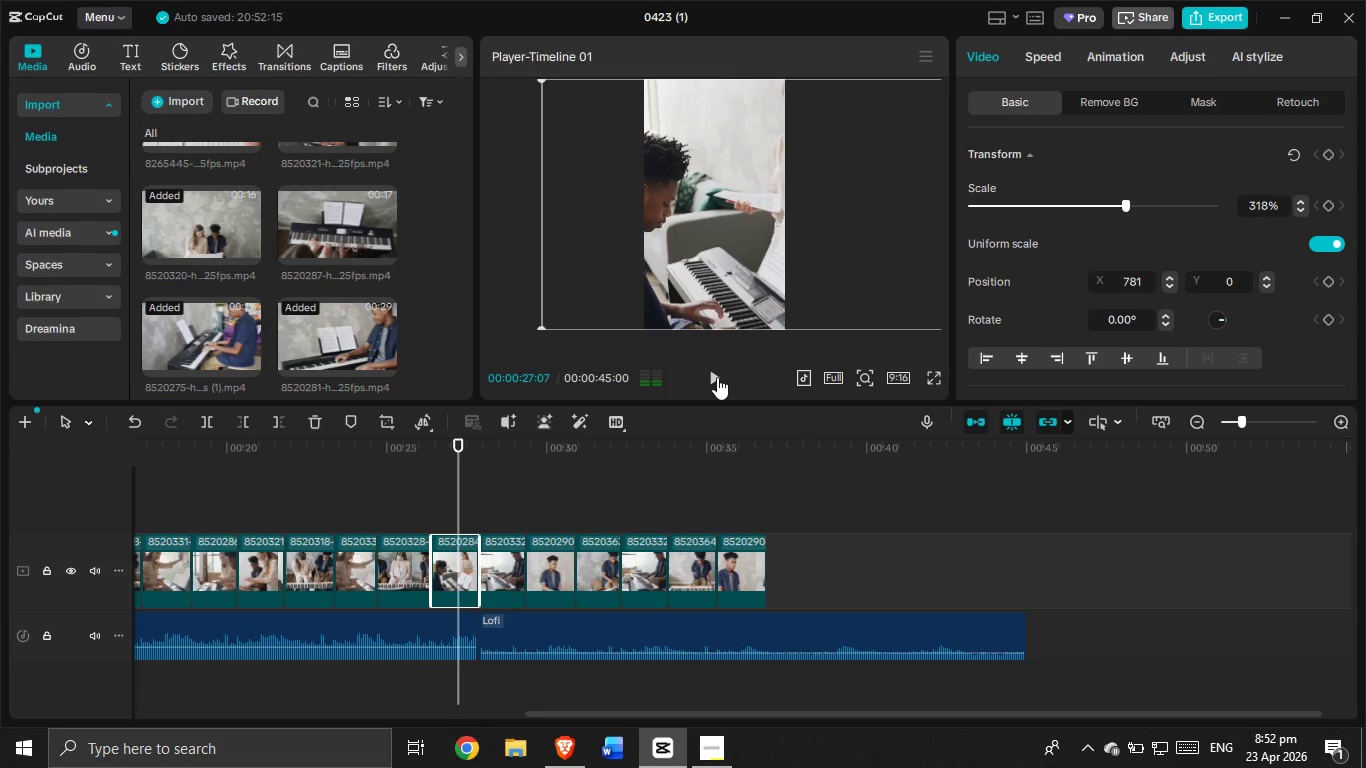 
key(Alt+AltLeft)
 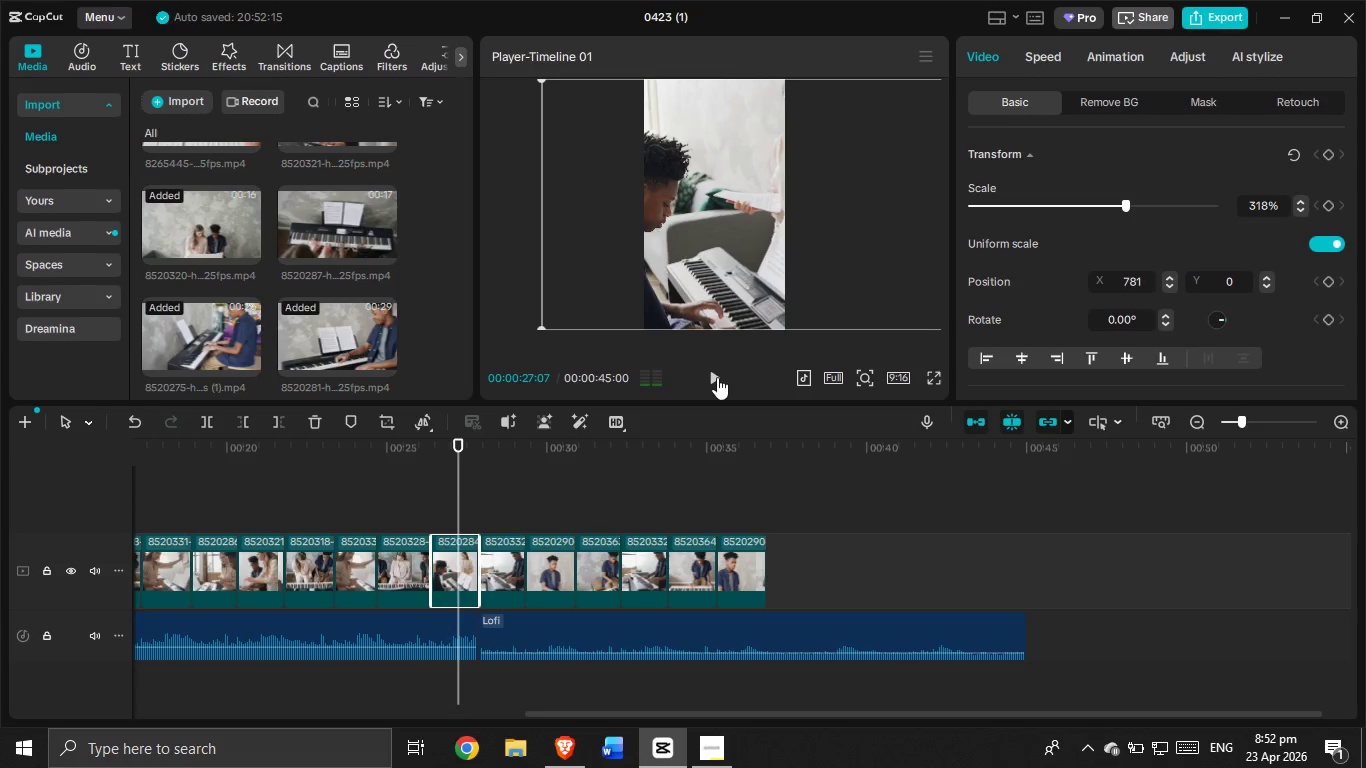 
key(Alt+Tab)
 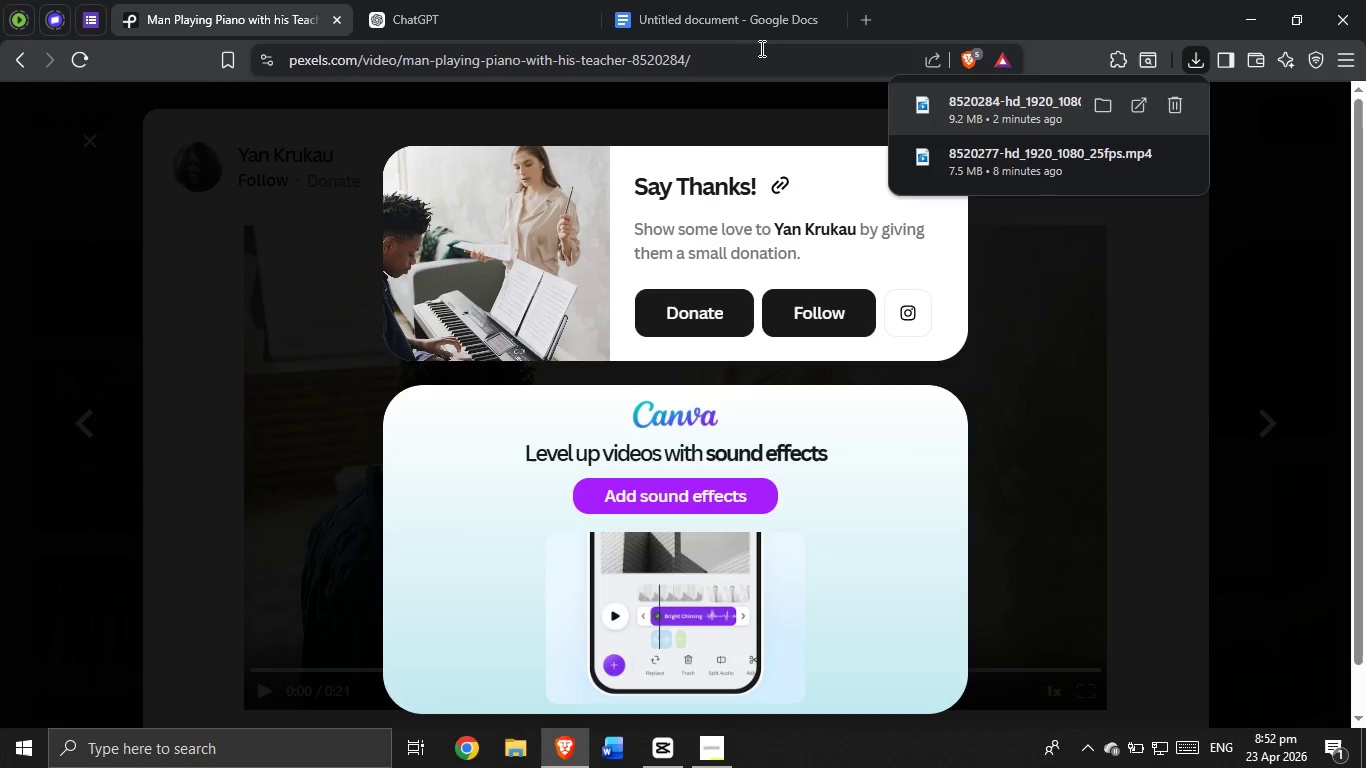 
left_click_drag(start_coordinate=[752, 57], to_coordinate=[243, 31])
 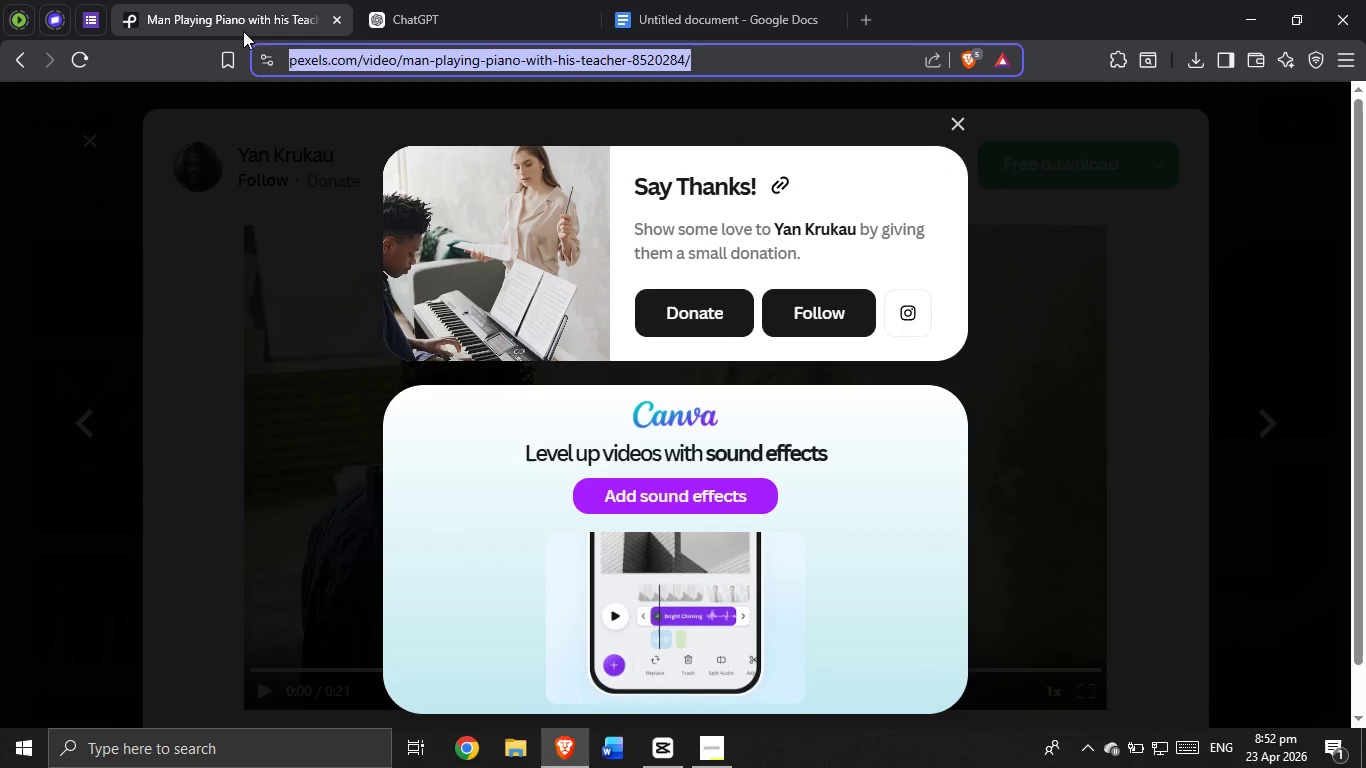 
key(Control+C)
 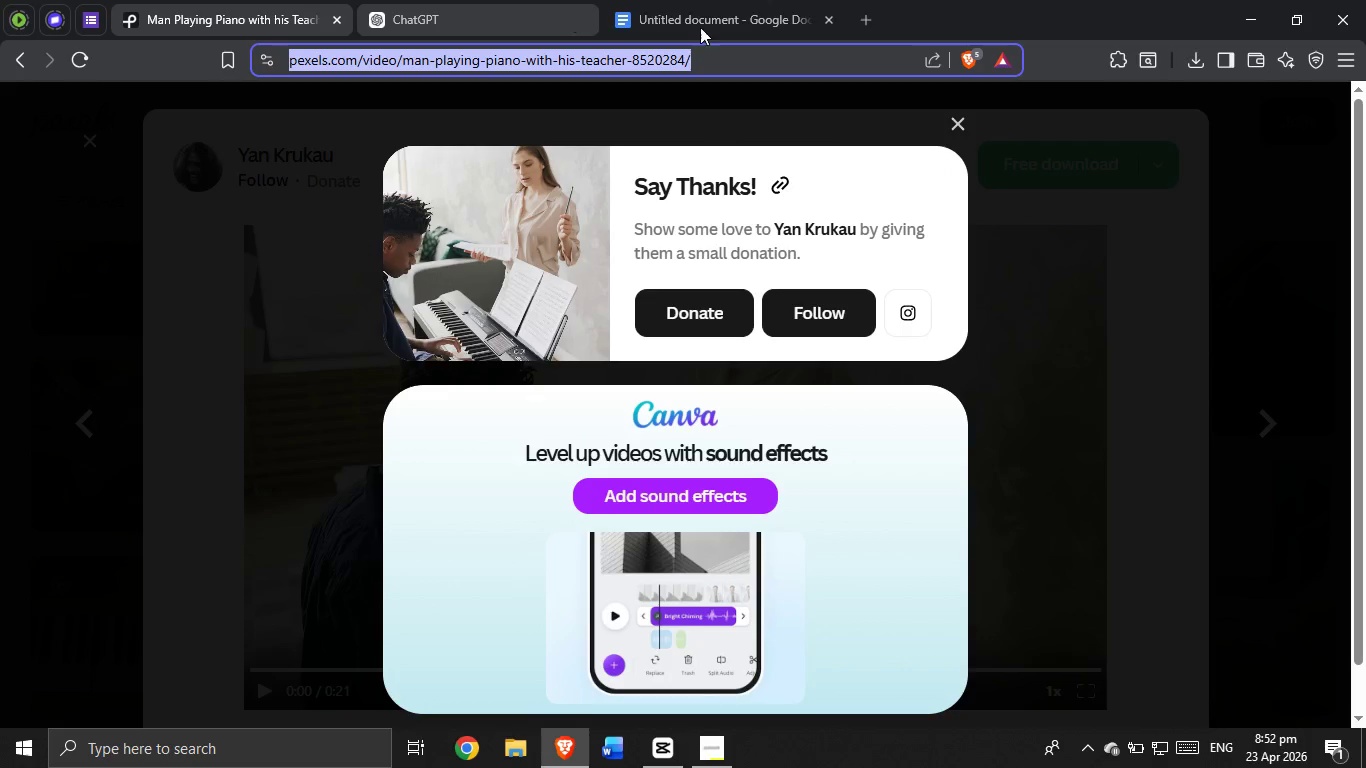 
left_click([706, 28])
 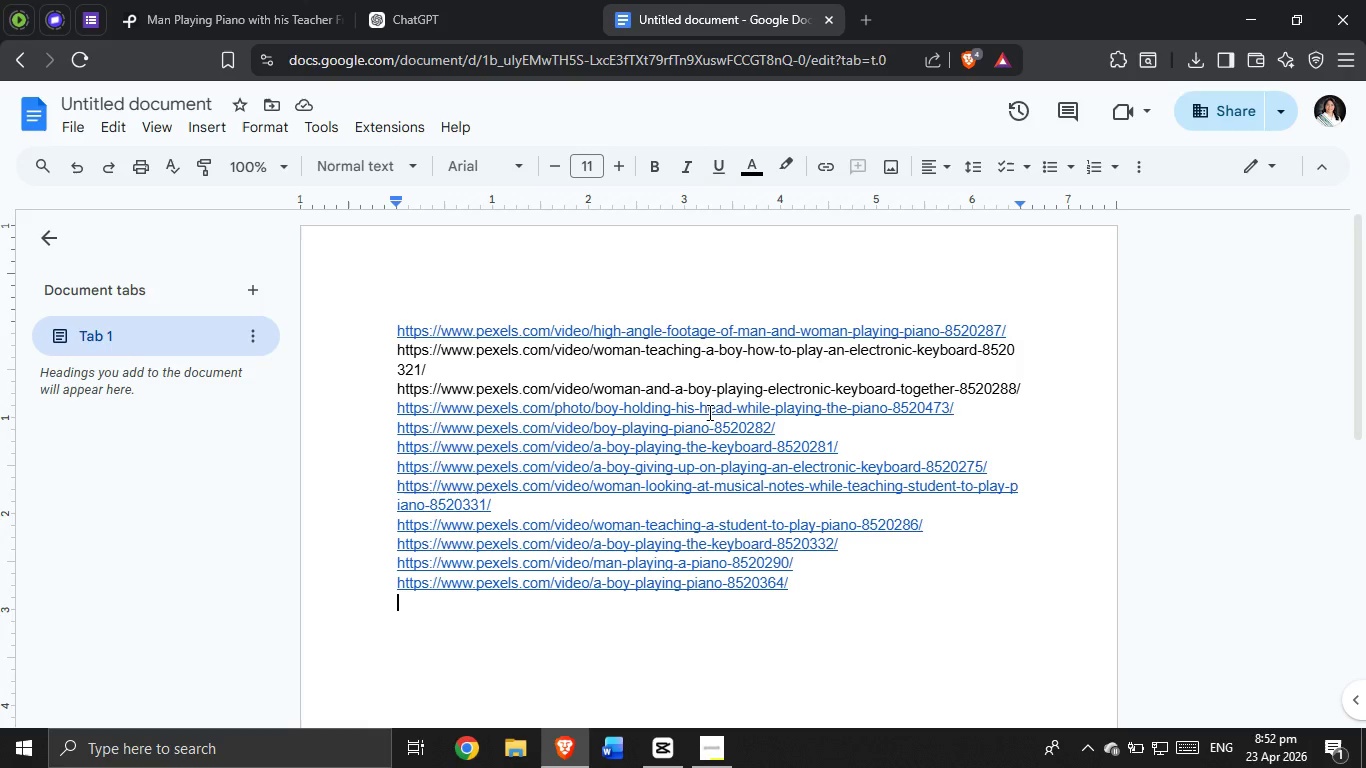 
key(Control+ControlLeft)
 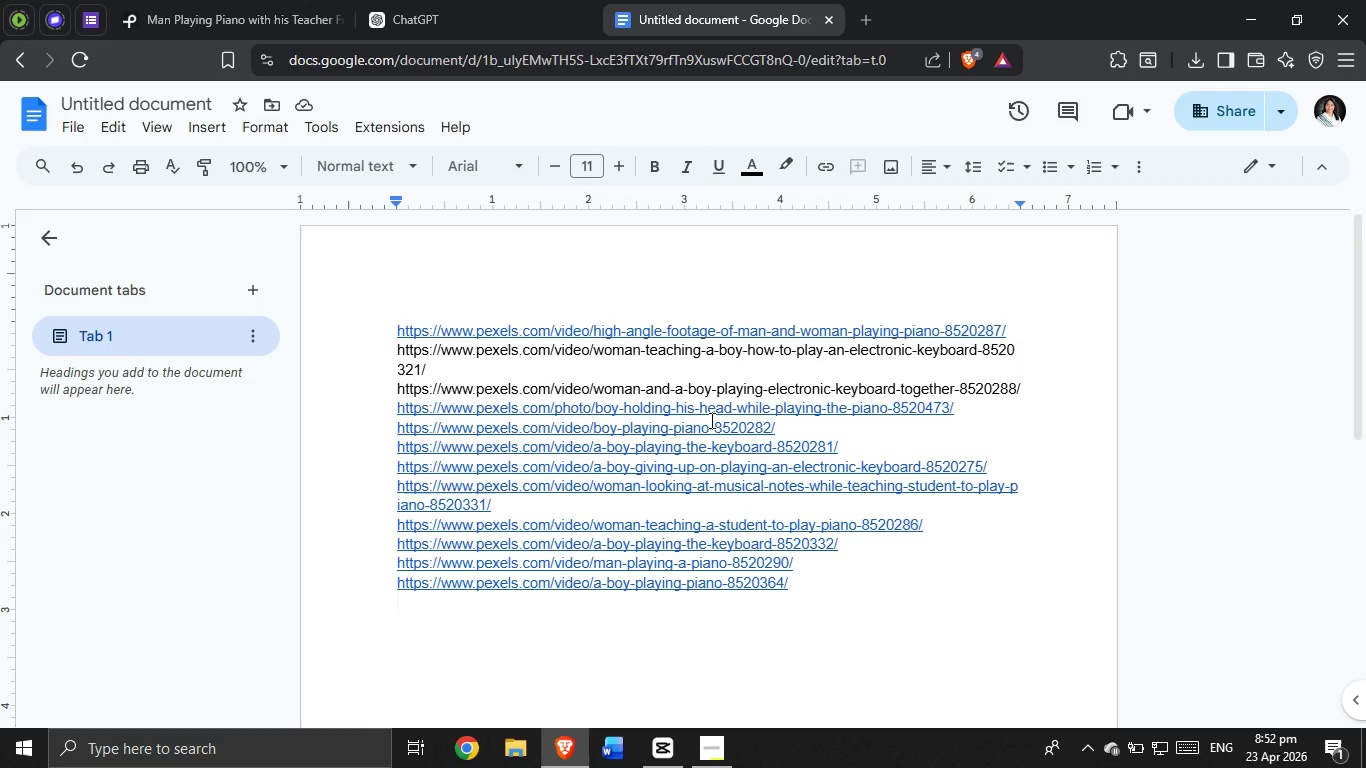 
key(Control+V)
 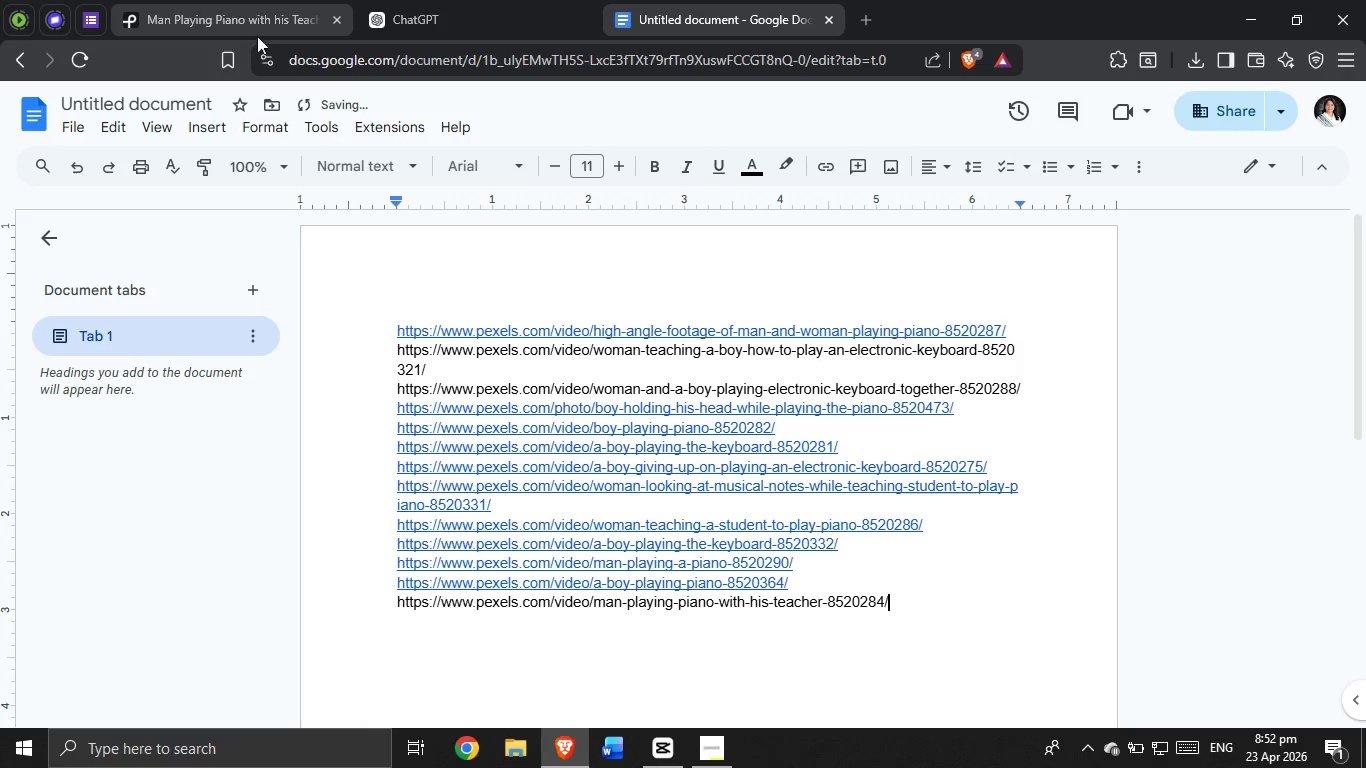 
key(Enter)
 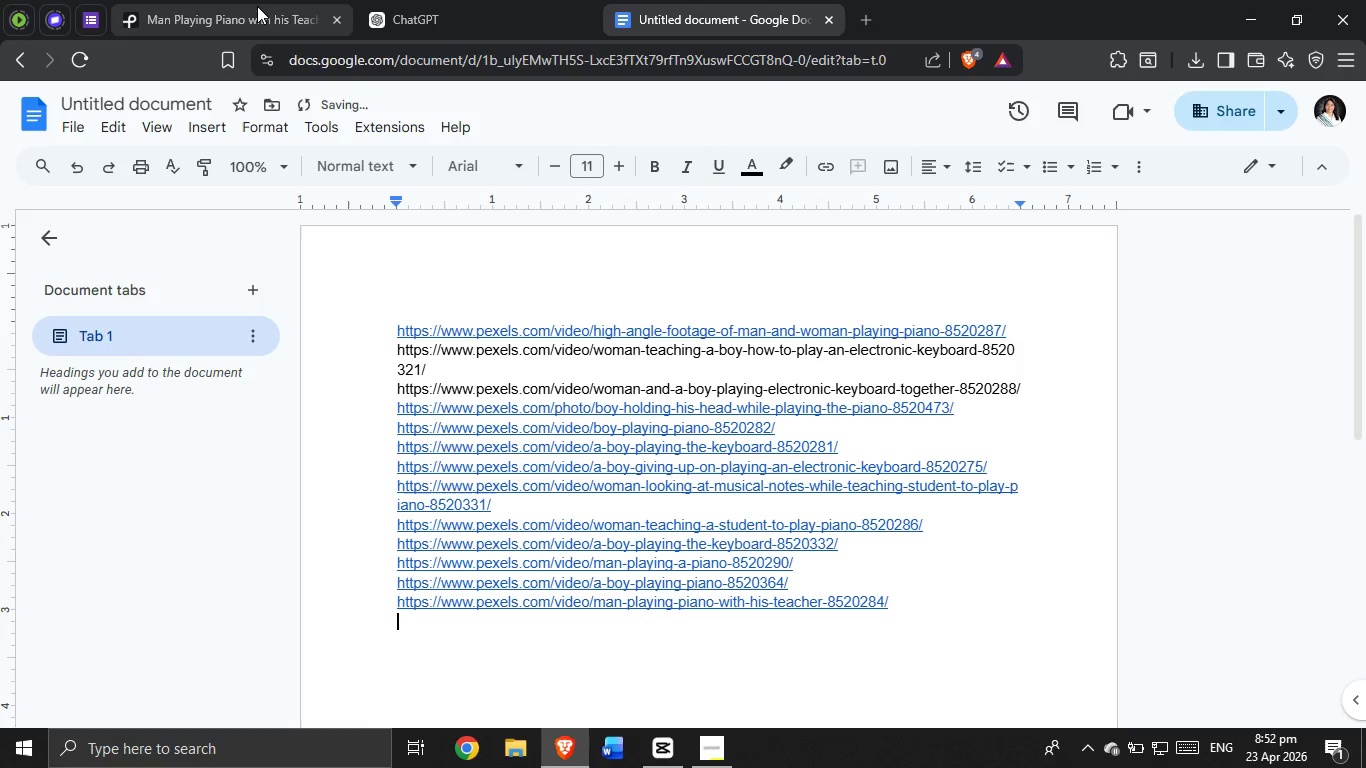 
left_click([257, 6])
 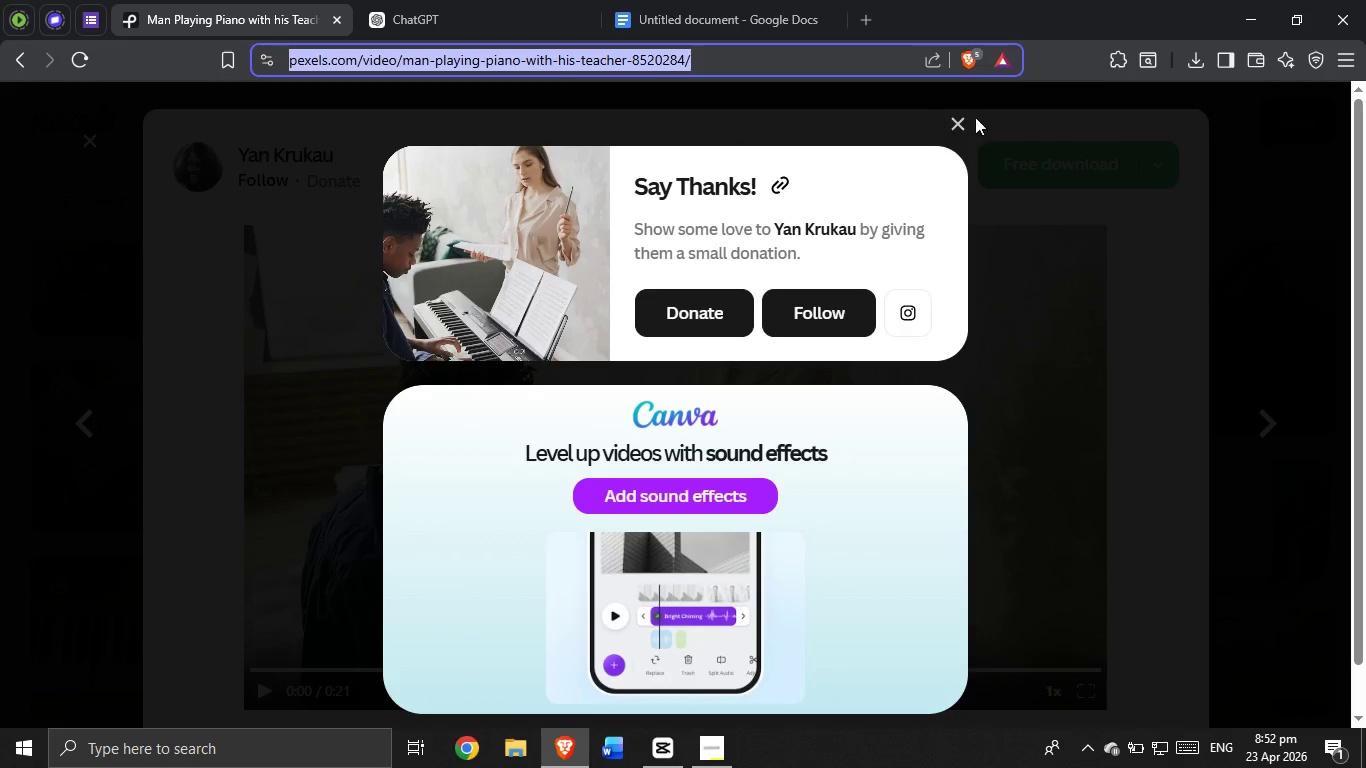 
double_click([958, 126])
 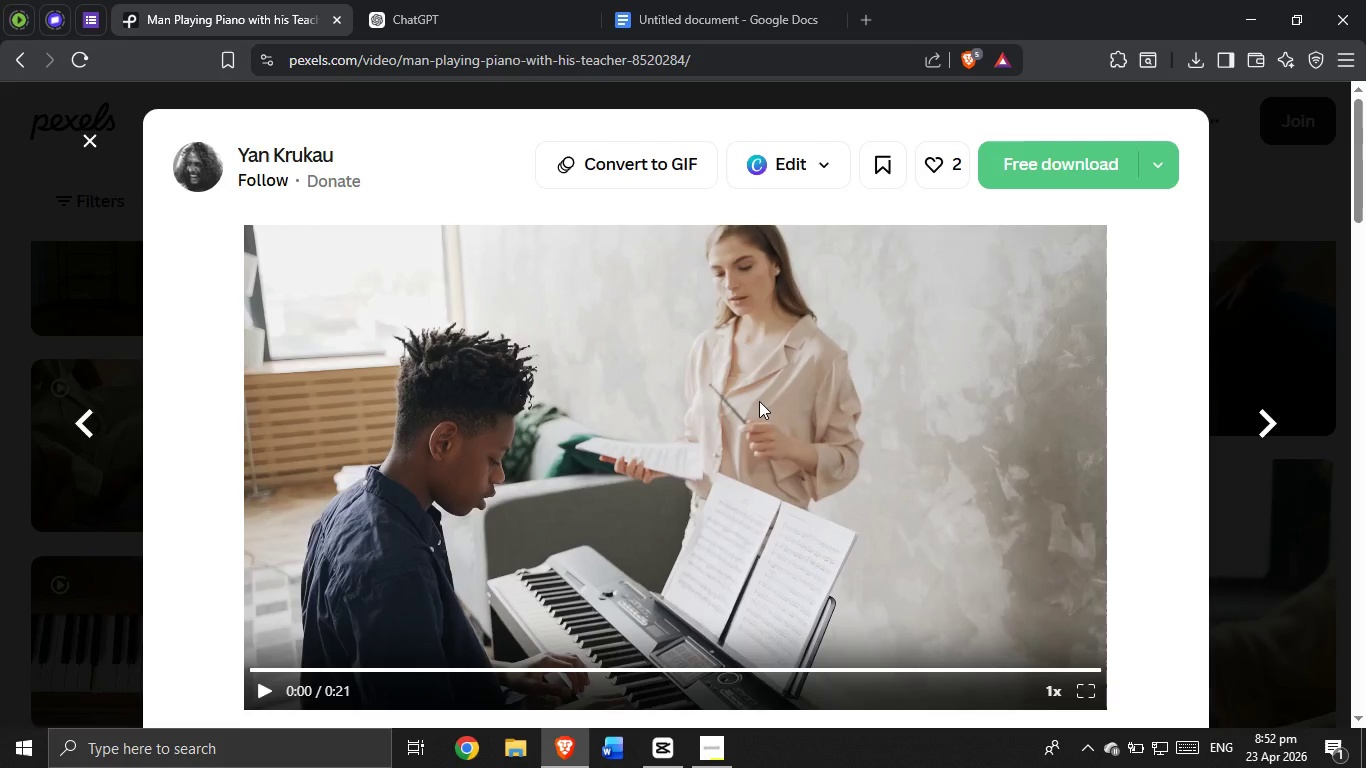 
scroll: coordinate [759, 401], scroll_direction: down, amount: 9.0
 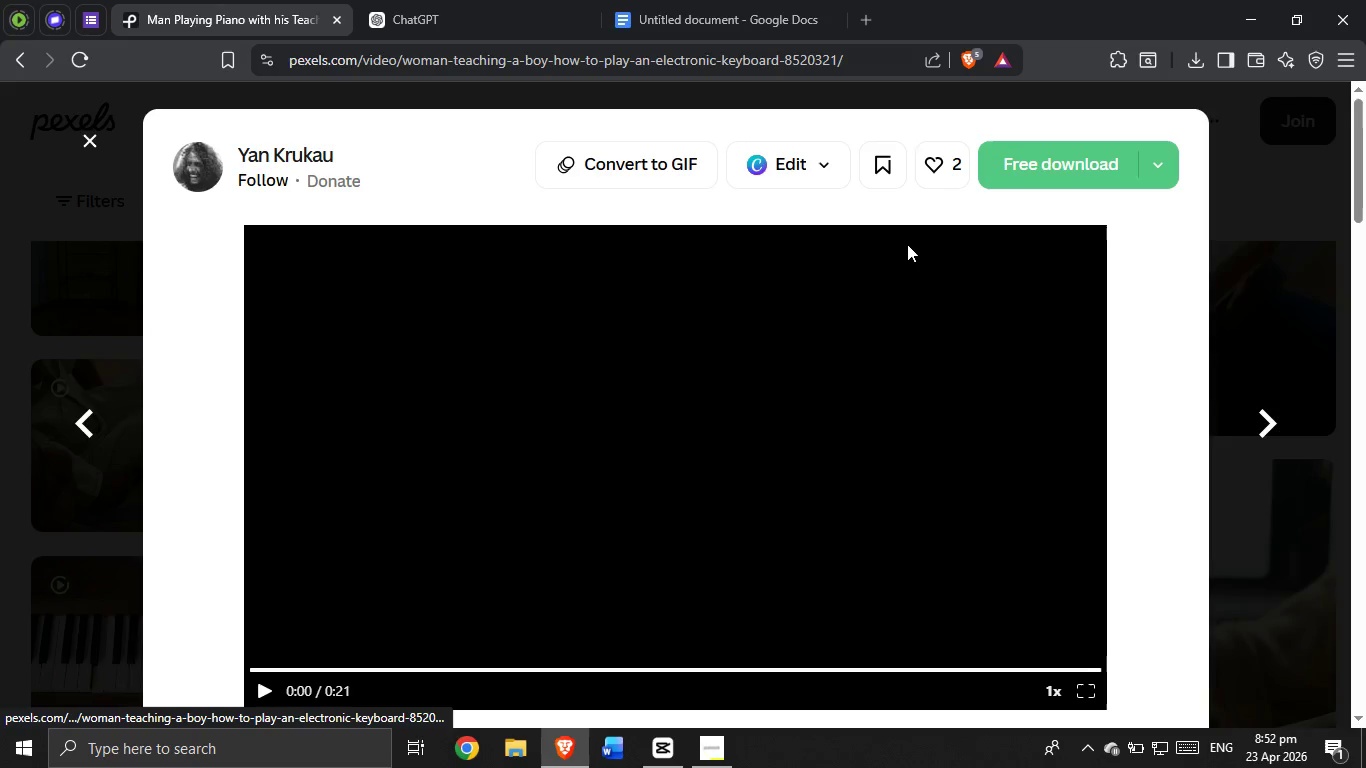 
wait(8.89)
 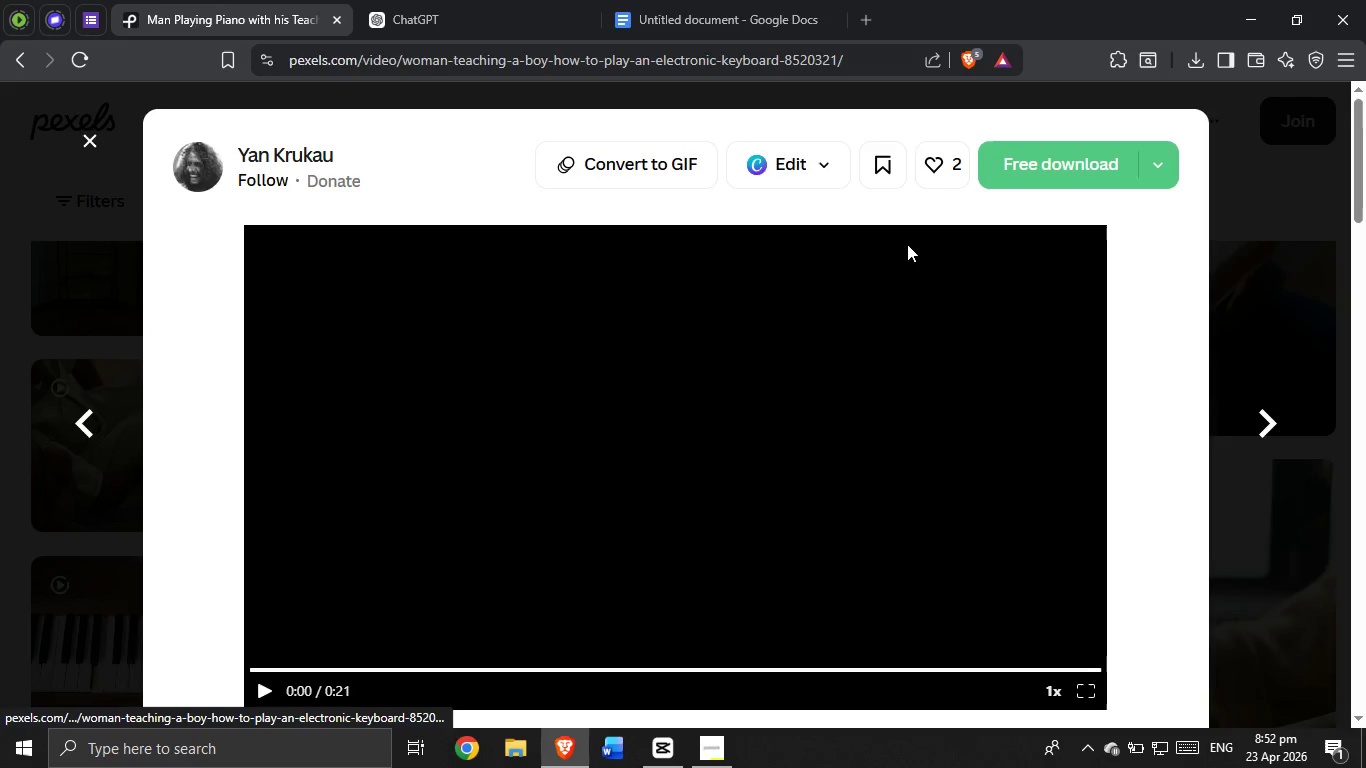 
left_click([1090, 154])
 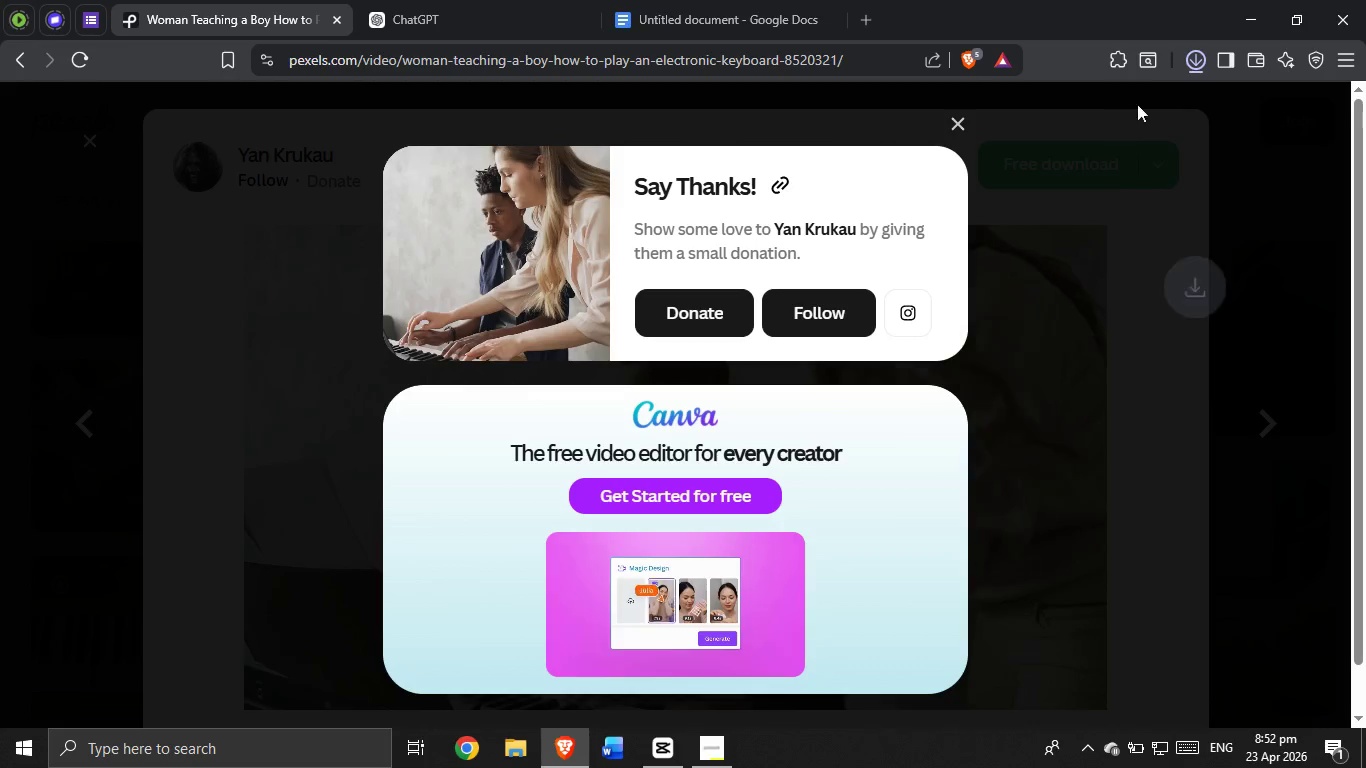 
wait(6.99)
 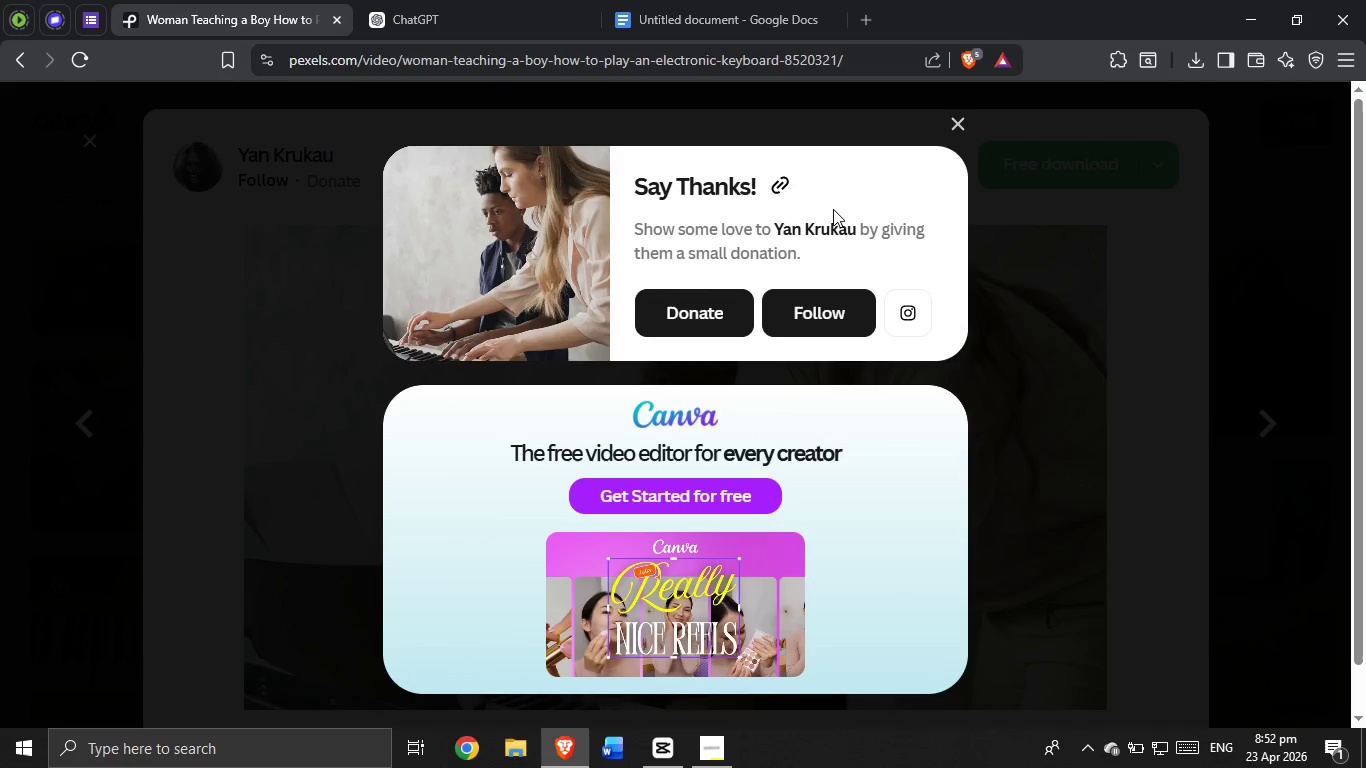 
left_click_drag(start_coordinate=[1018, 120], to_coordinate=[550, 503])
 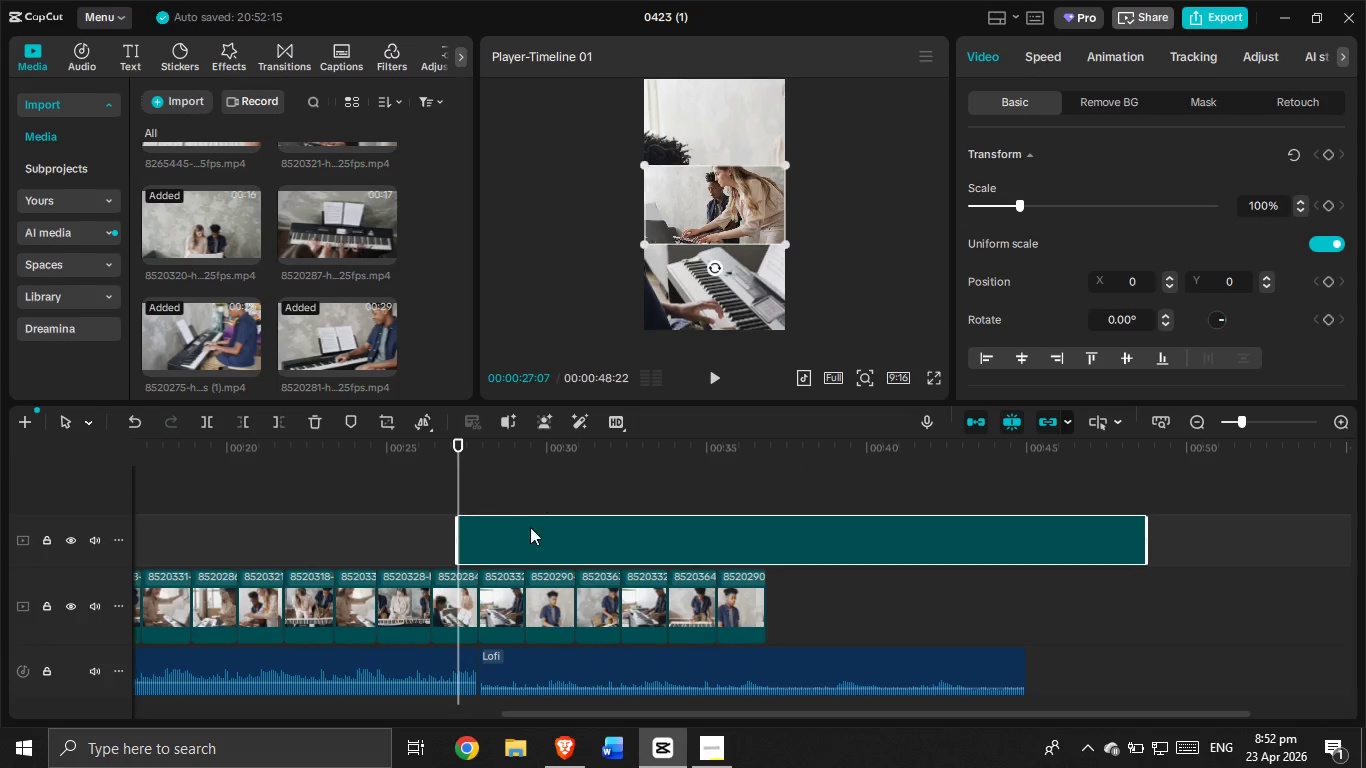 
left_click_drag(start_coordinate=[530, 534], to_coordinate=[562, 542])
 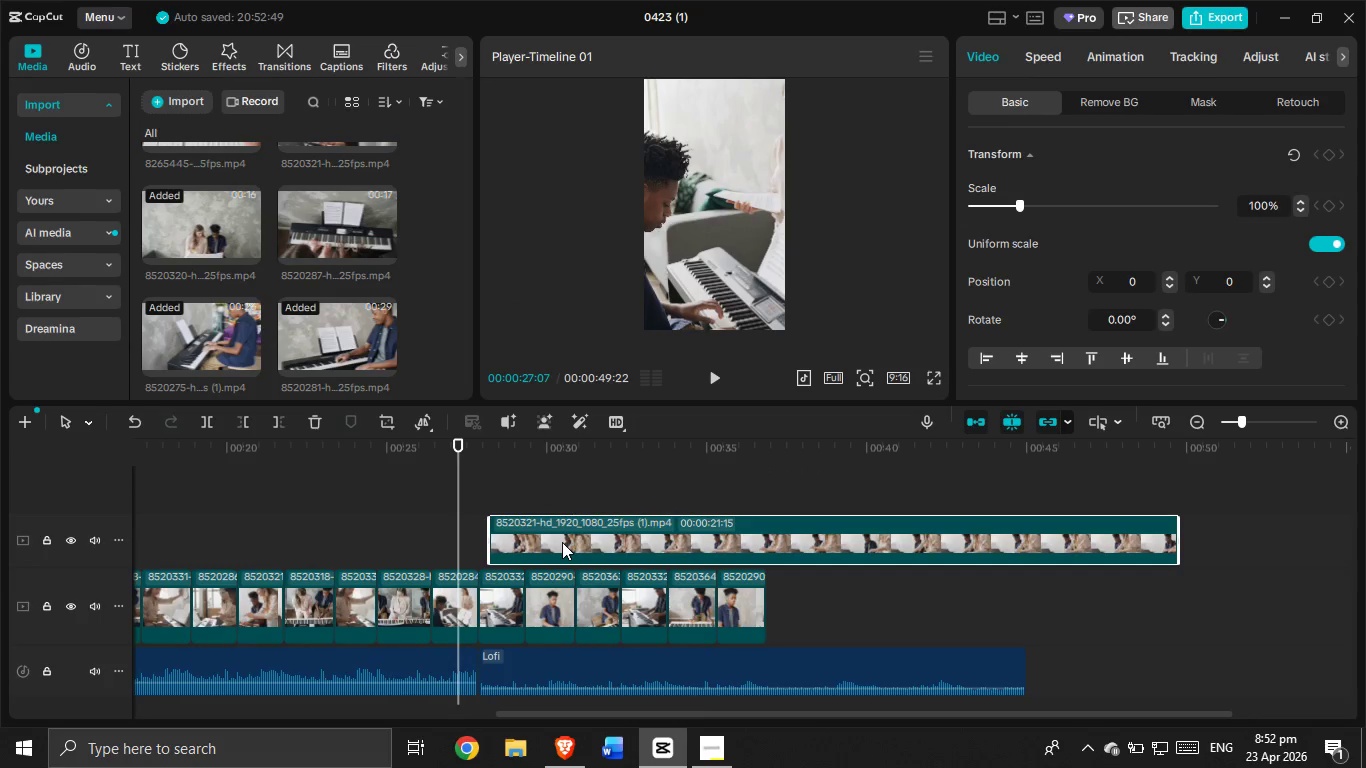 
left_click_drag(start_coordinate=[562, 542], to_coordinate=[546, 538])
 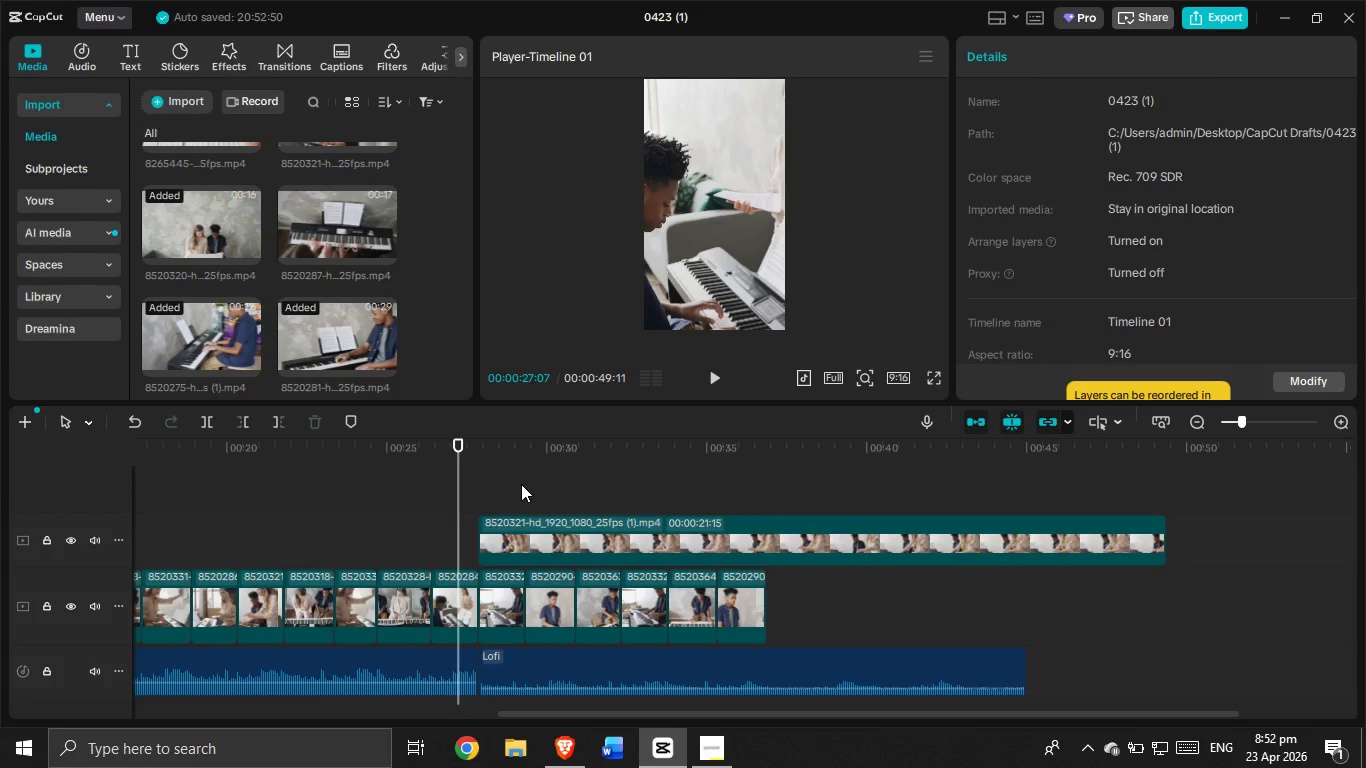 
left_click([520, 484])
 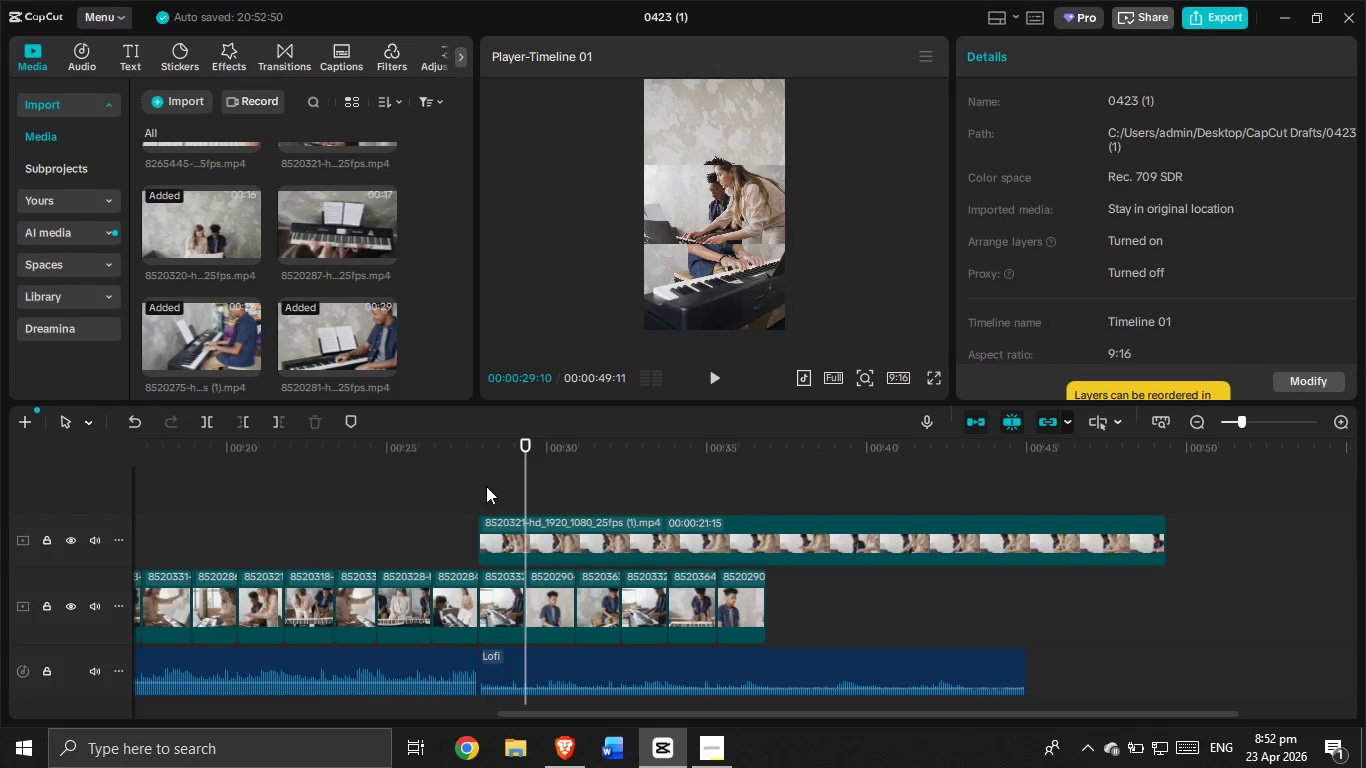 
left_click([574, 543])
 